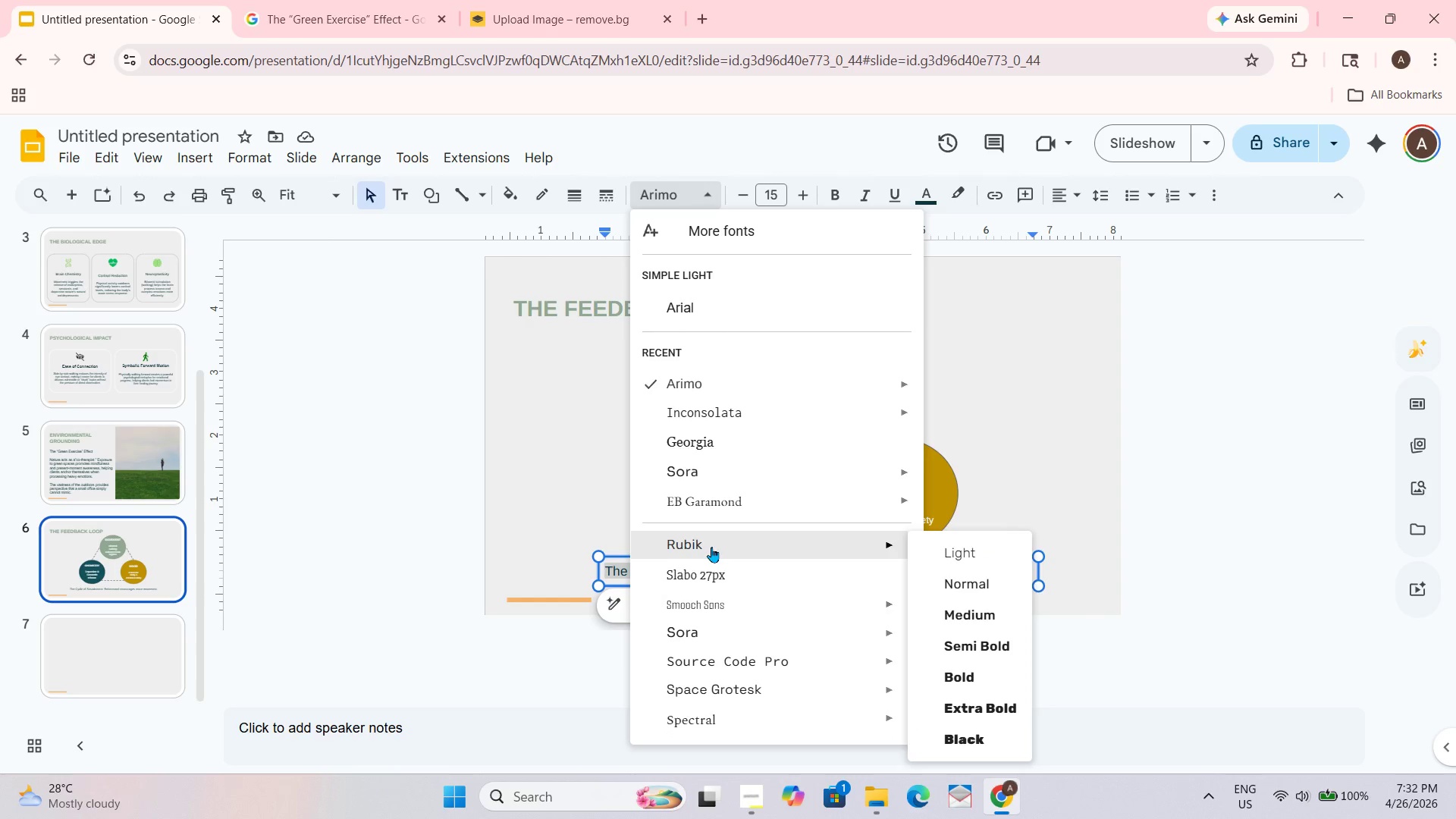 
scroll: coordinate [711, 547], scroll_direction: none, amount: 0.0
 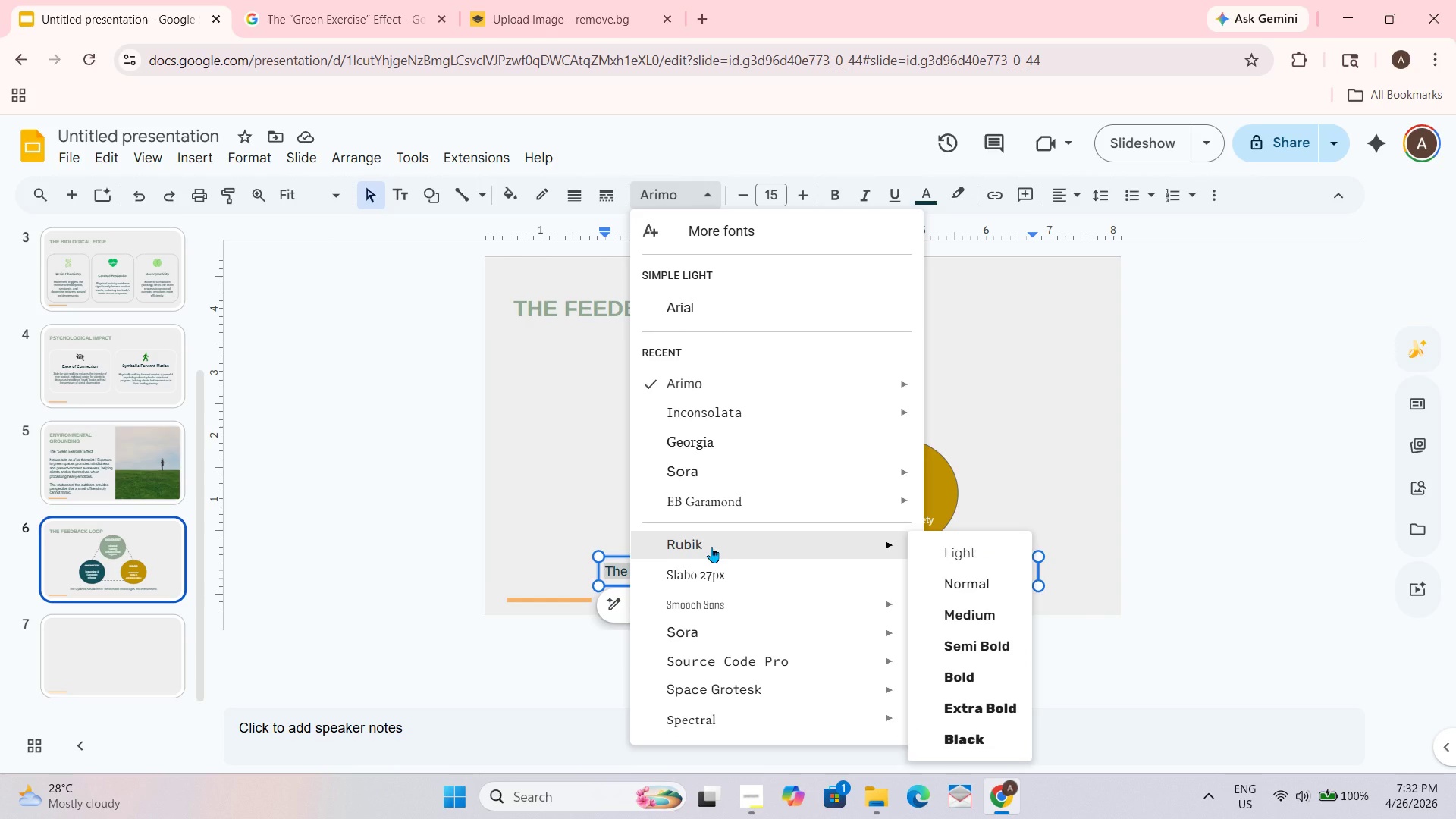 
scroll: coordinate [711, 547], scroll_direction: down, amount: 1.0
 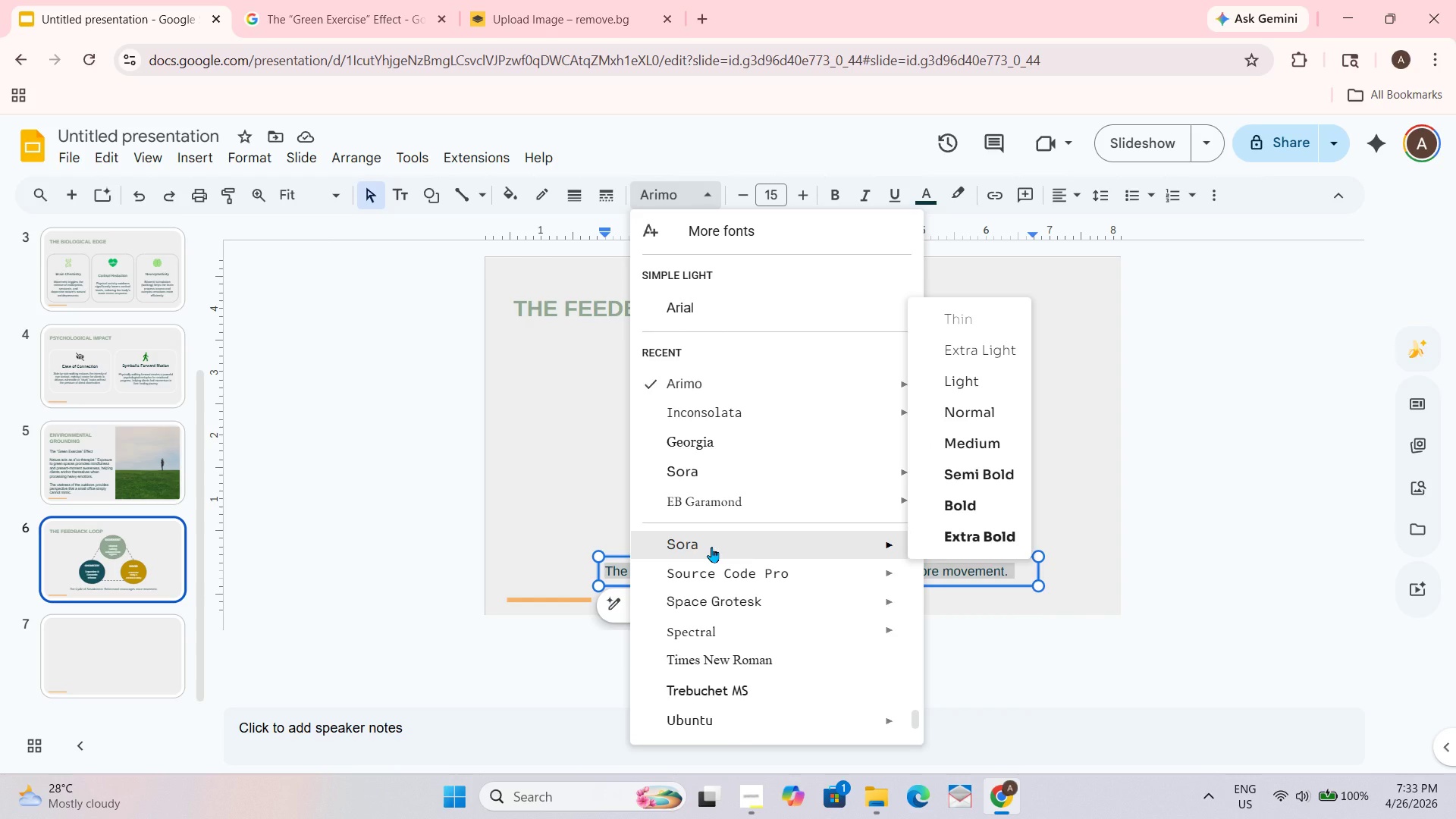 
scroll: coordinate [711, 547], scroll_direction: none, amount: 0.0
 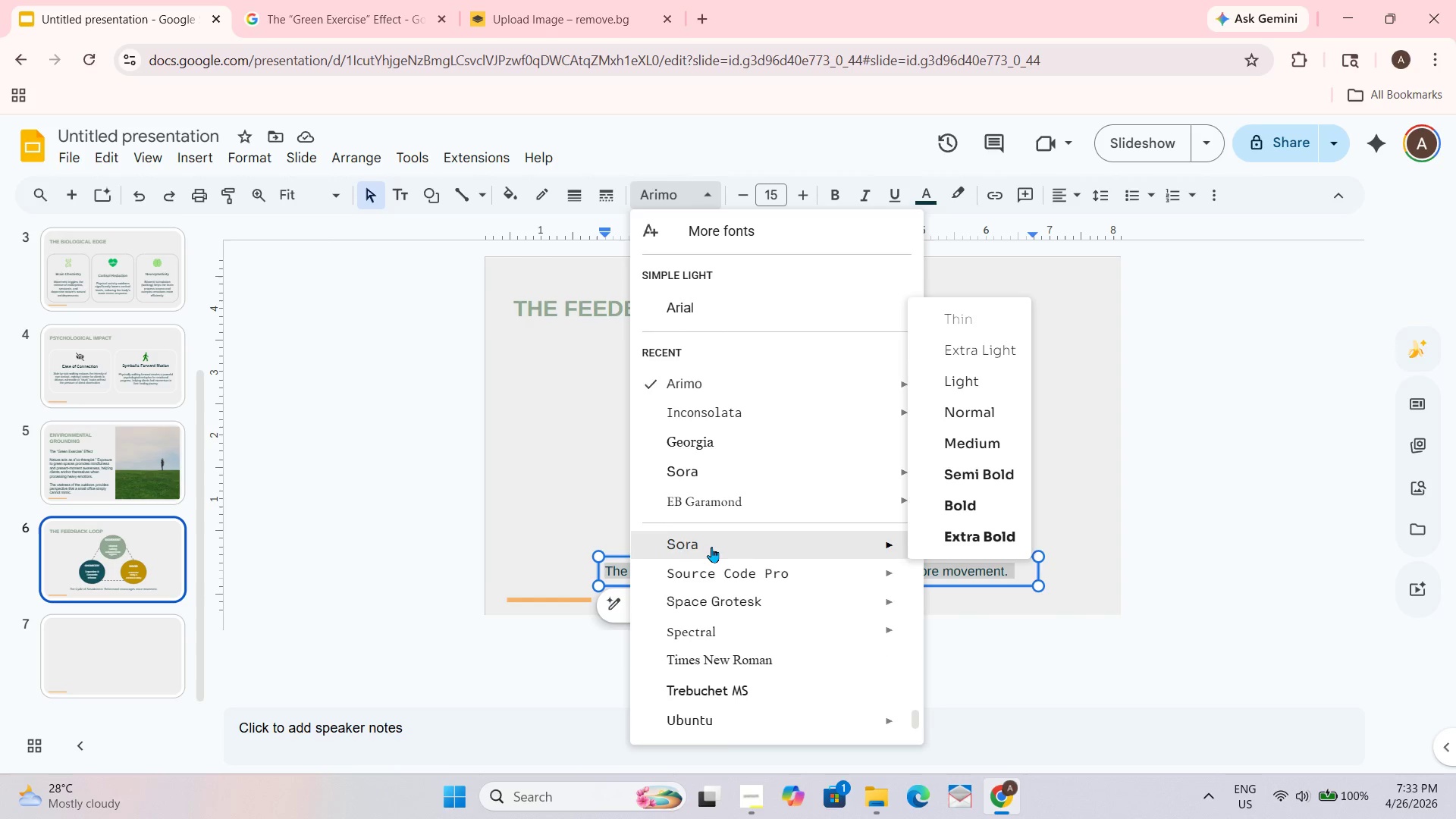 
scroll: coordinate [711, 547], scroll_direction: up, amount: 2.0
 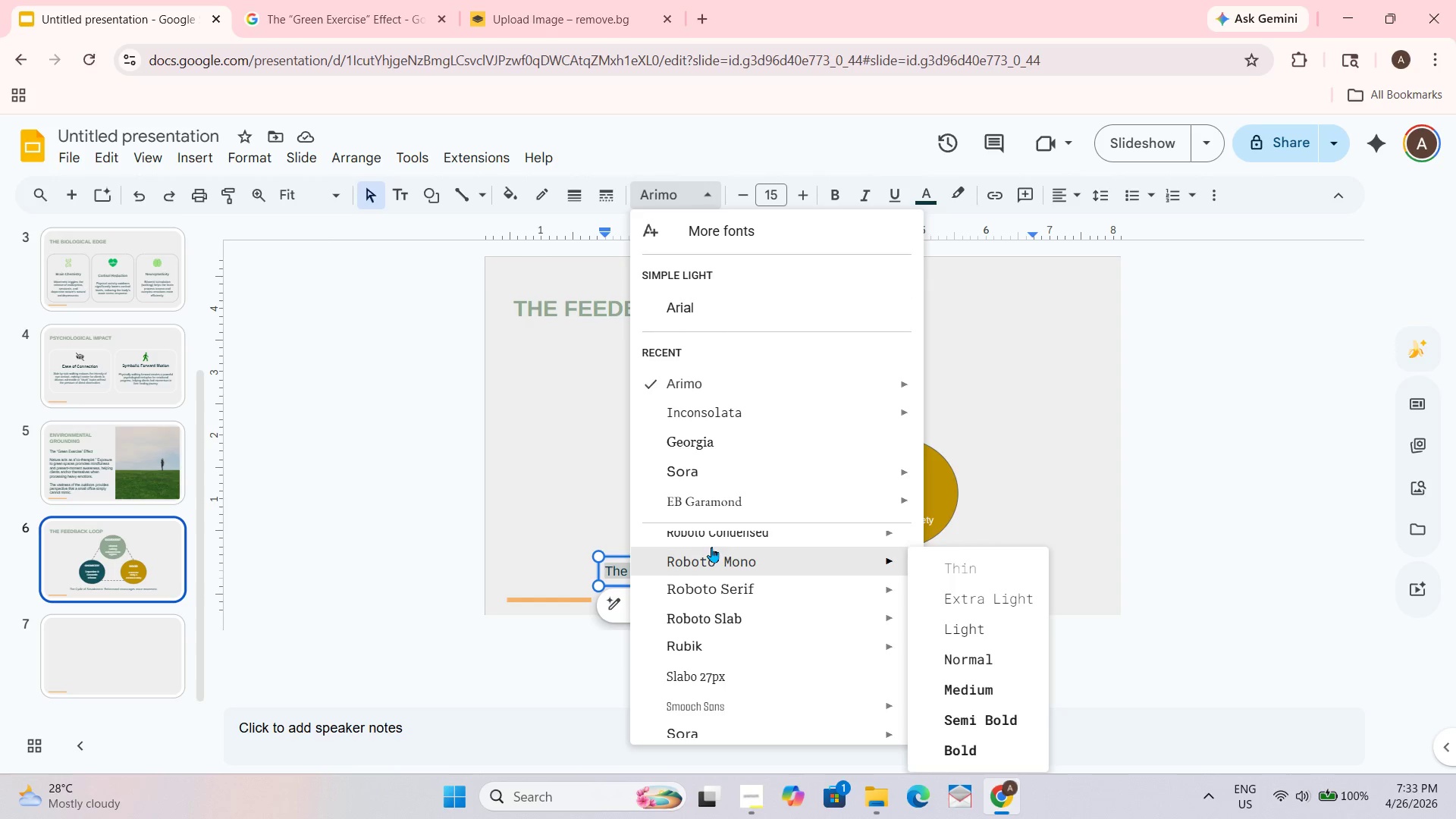 
scroll: coordinate [711, 547], scroll_direction: down, amount: 1.0
 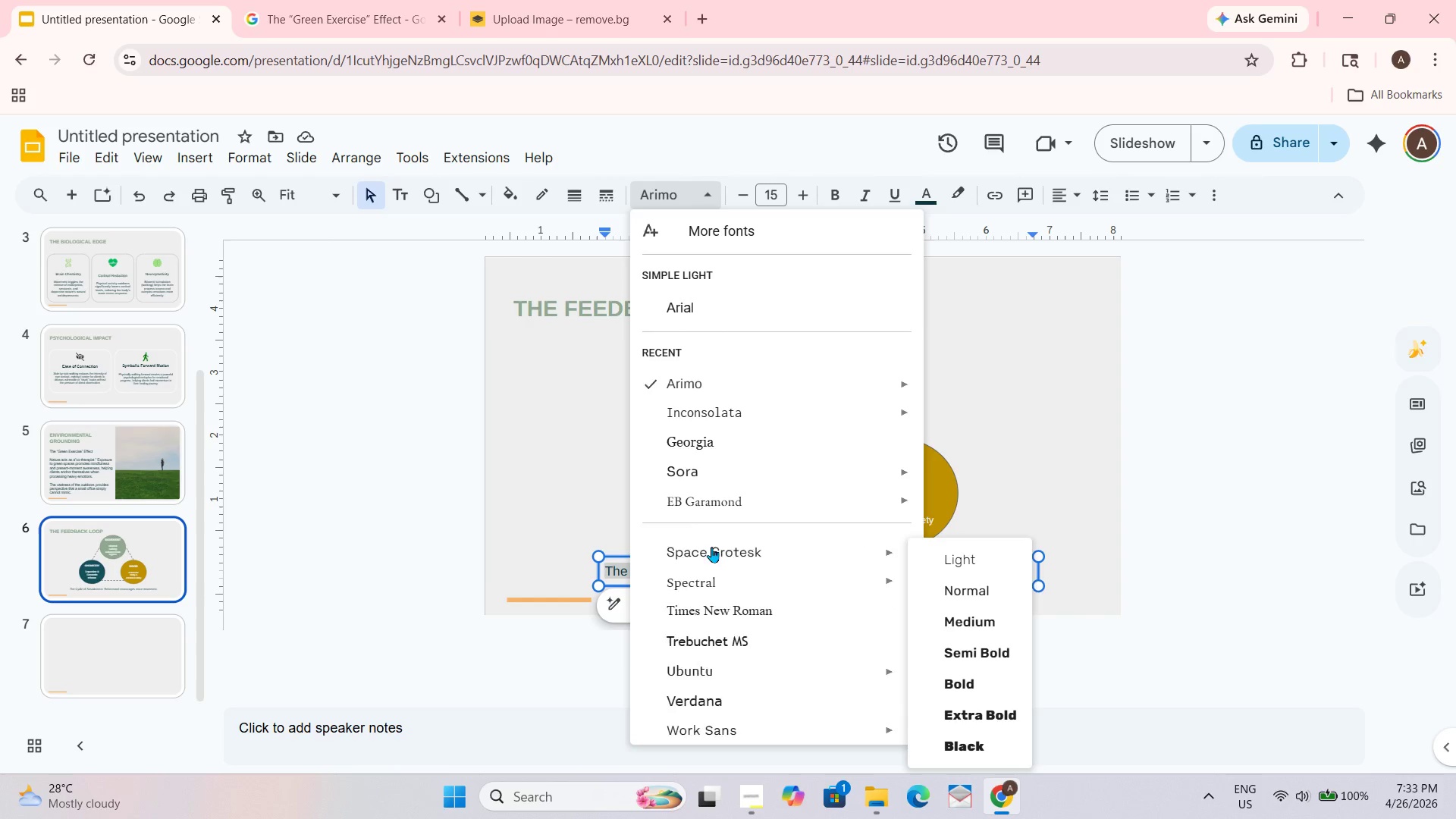 
scroll: coordinate [711, 547], scroll_direction: none, amount: 0.0
 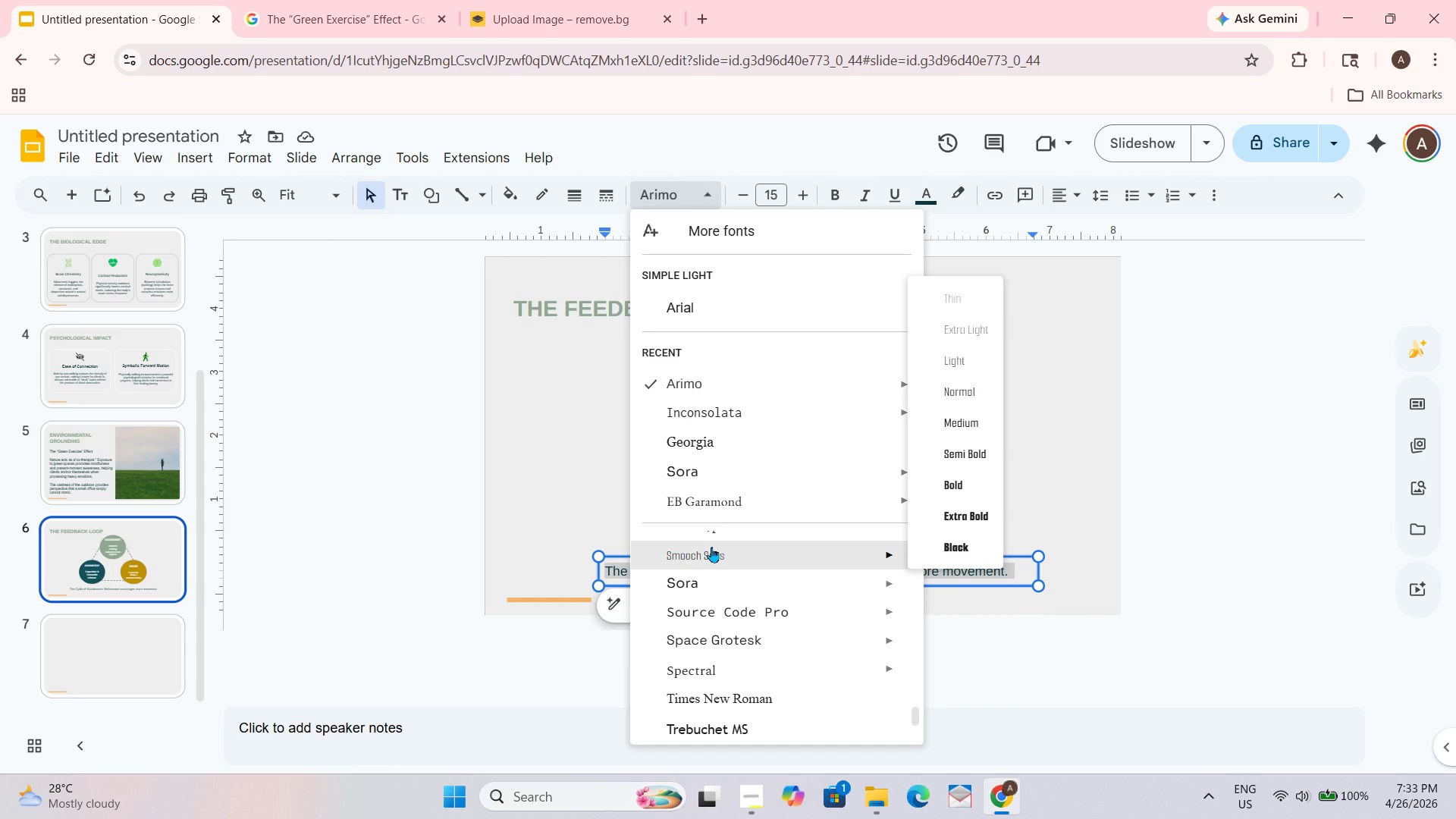 
scroll: coordinate [711, 547], scroll_direction: down, amount: 1.0
 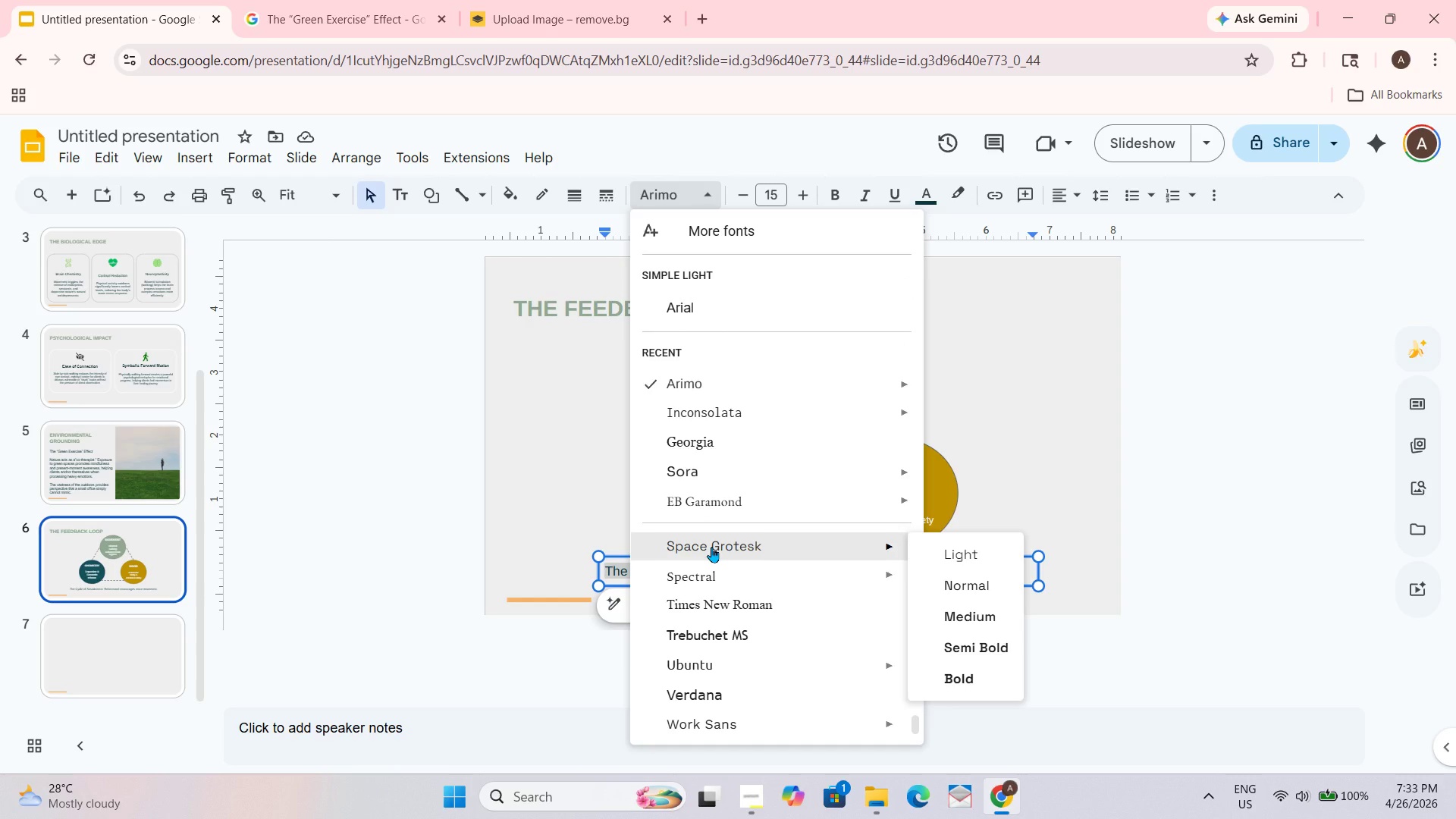 
scroll: coordinate [709, 540], scroll_direction: none, amount: 0.0
 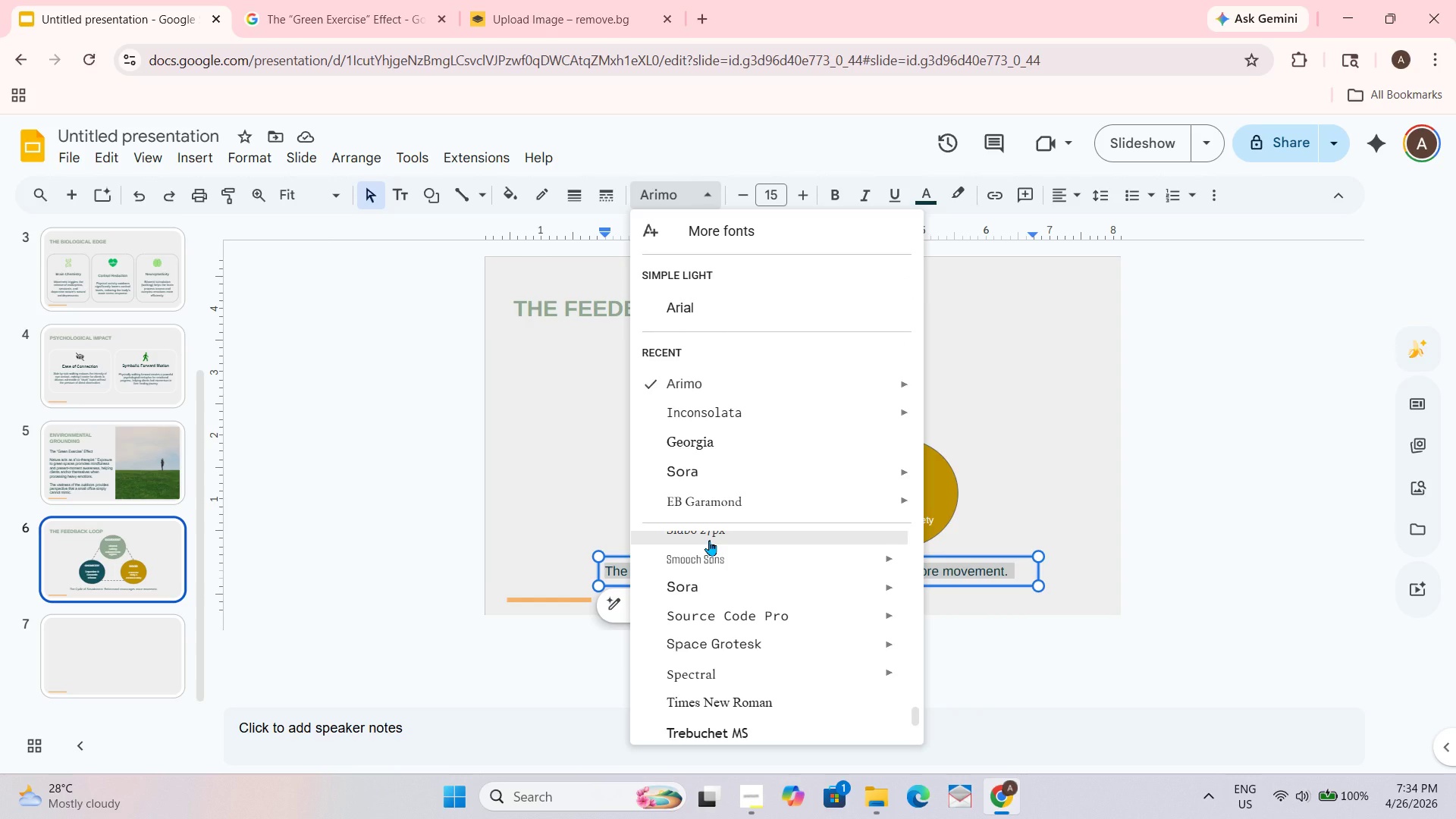 
scroll: coordinate [709, 540], scroll_direction: down, amount: 1.0
 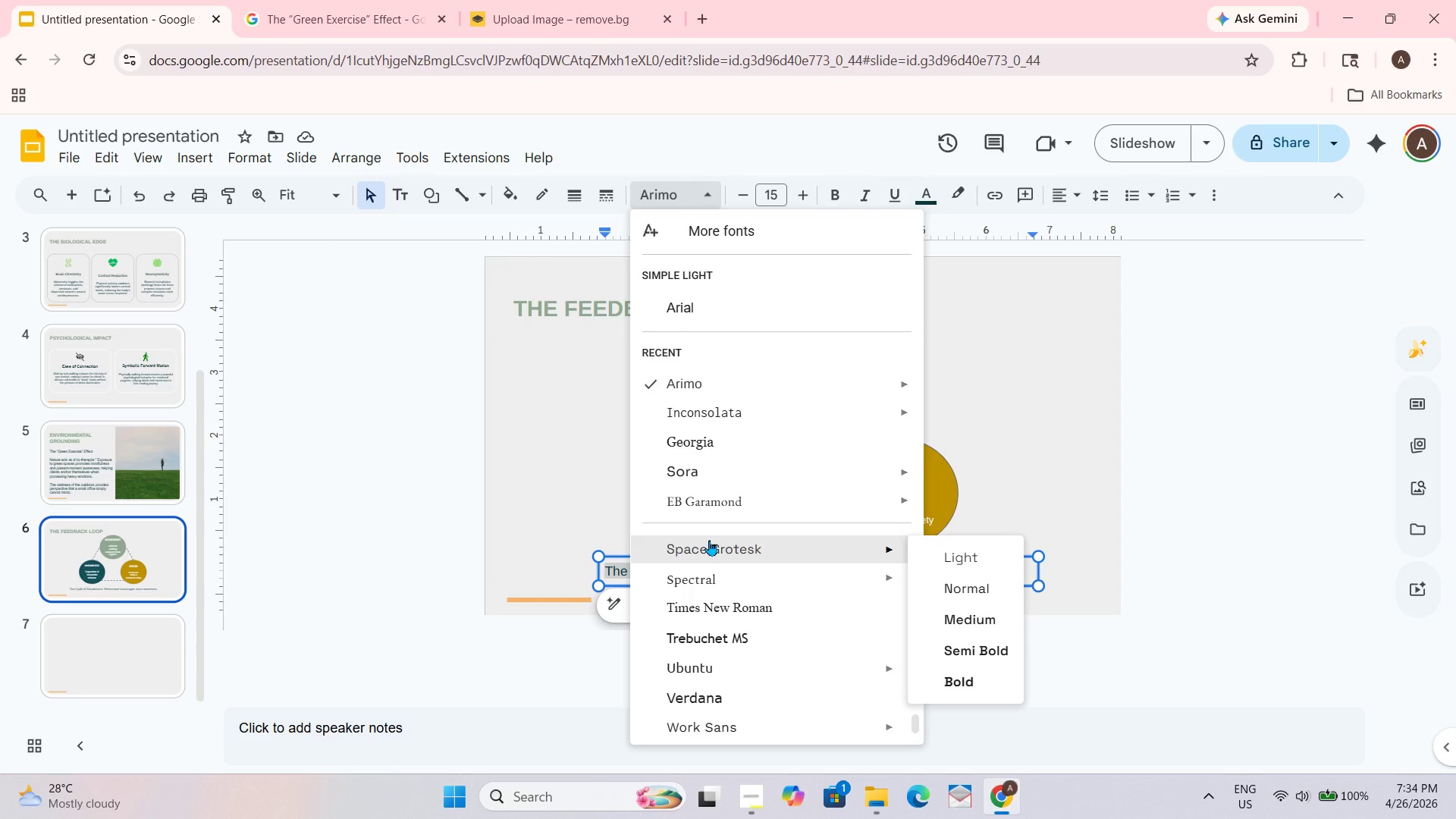 
scroll: coordinate [709, 540], scroll_direction: up, amount: 1.0
 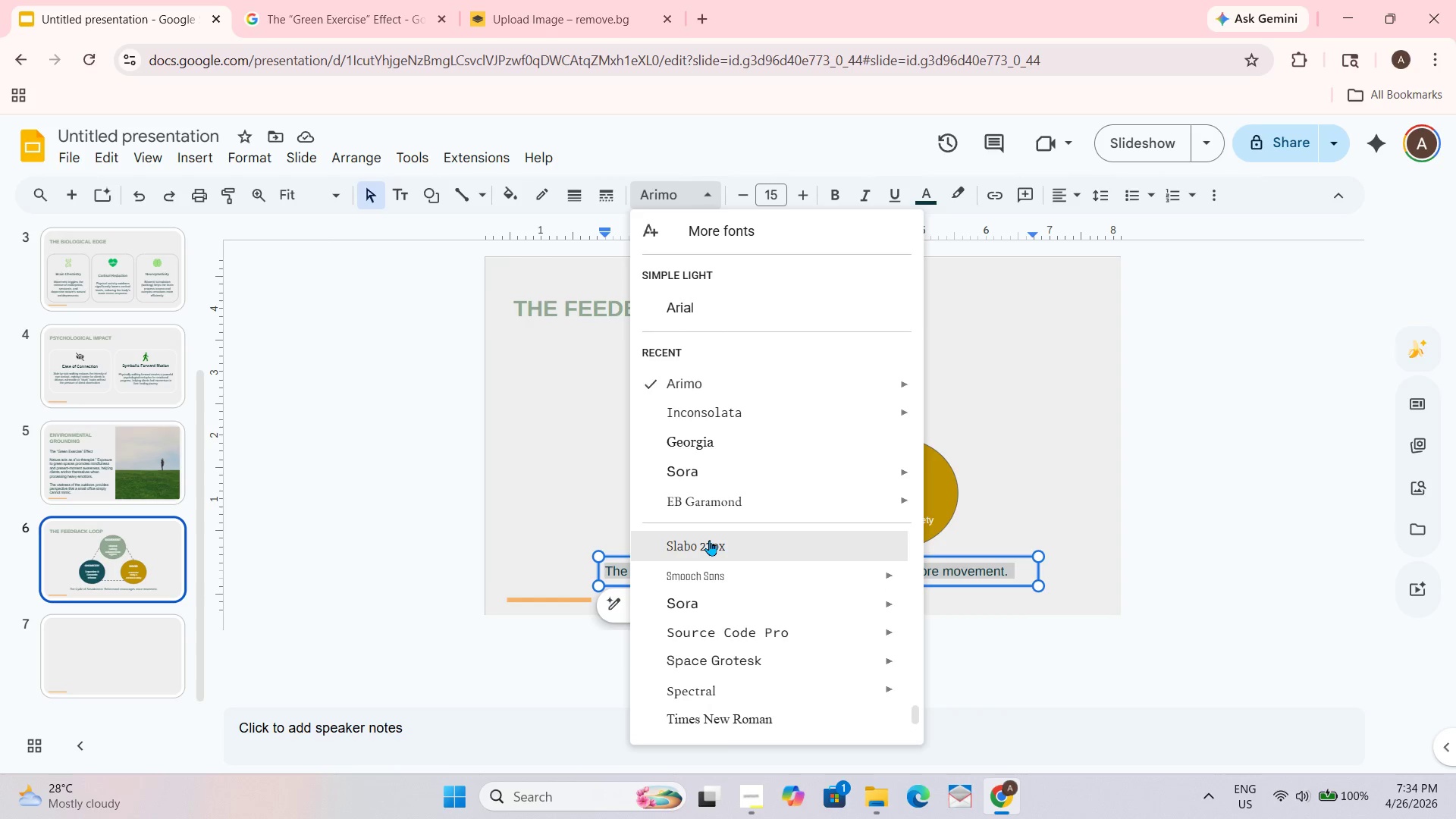 
scroll: coordinate [709, 540], scroll_direction: down, amount: 1.0
 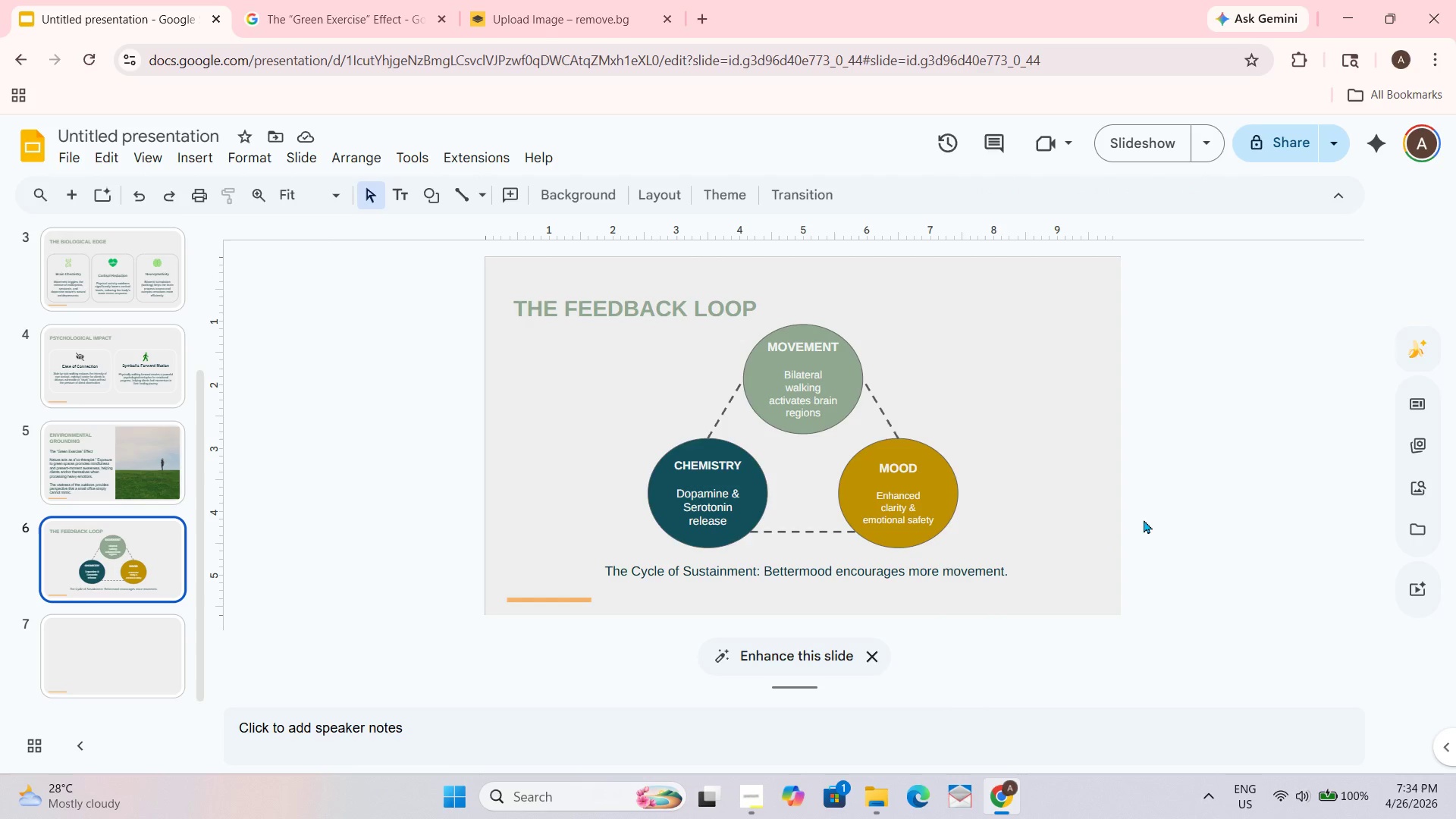 
left_click([974, 572])
 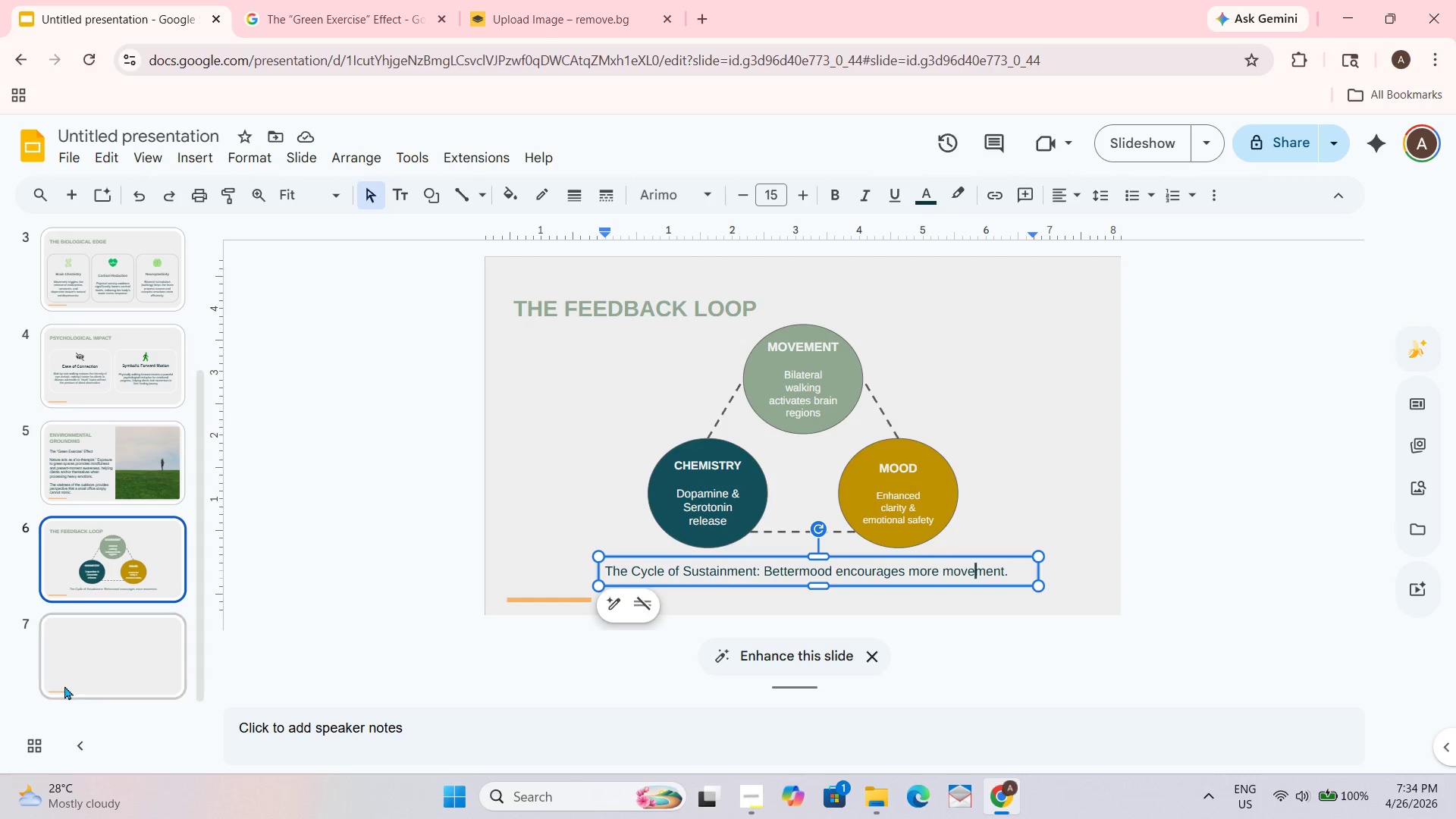 
left_click([64, 686])
 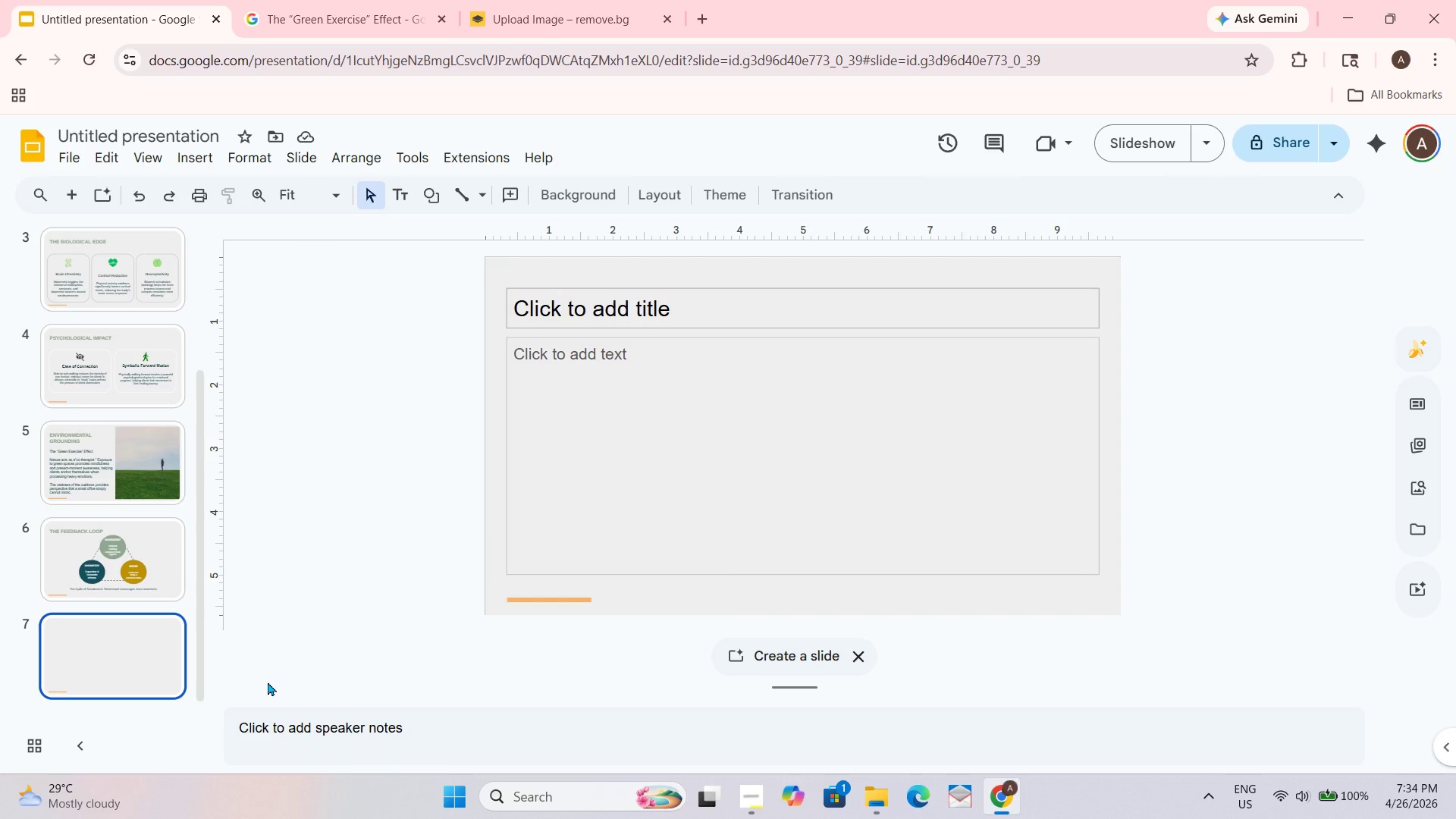 
wait(23.52)
 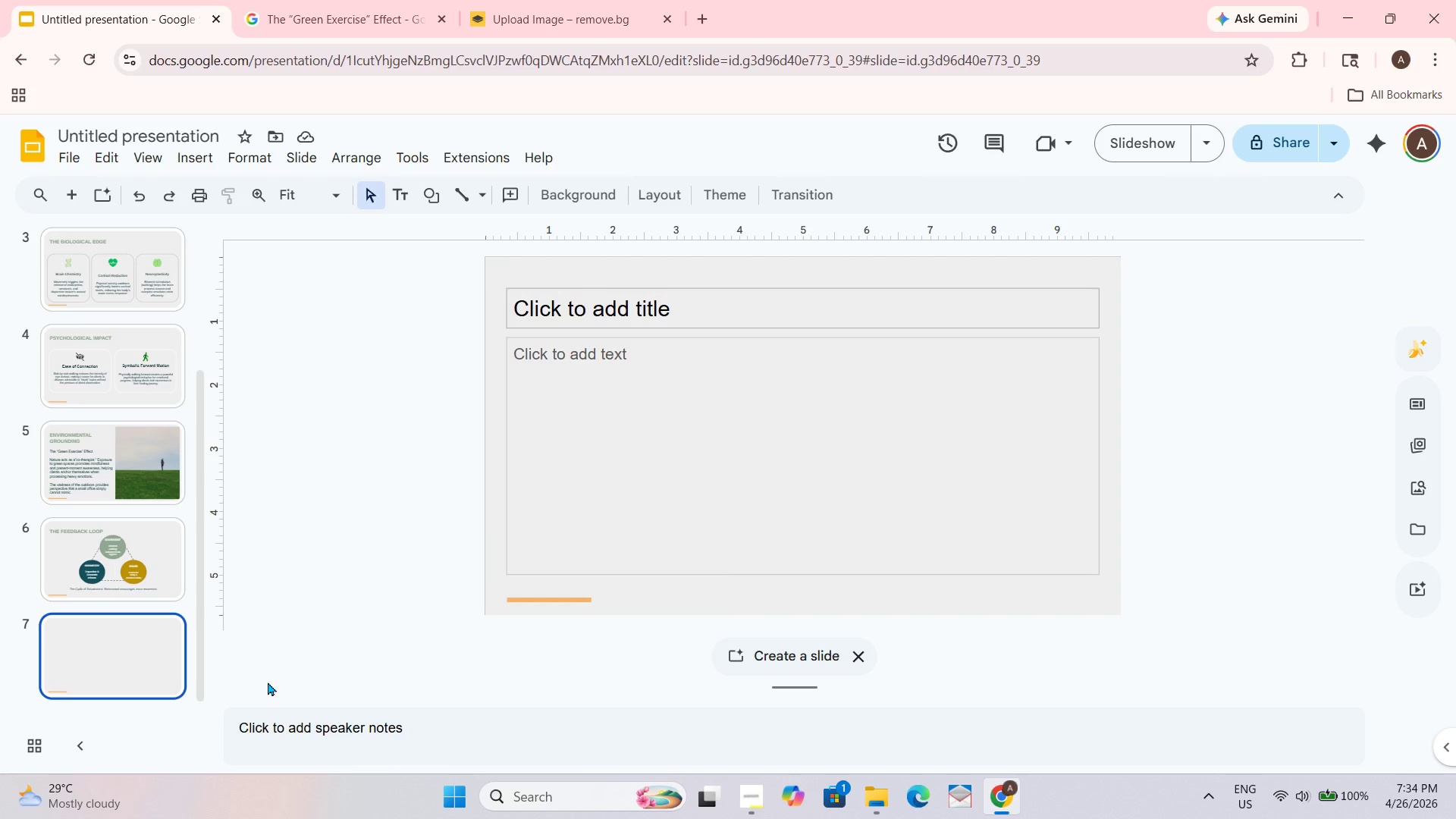 
left_click_drag(start_coordinate=[652, 286], to_coordinate=[649, 313])
 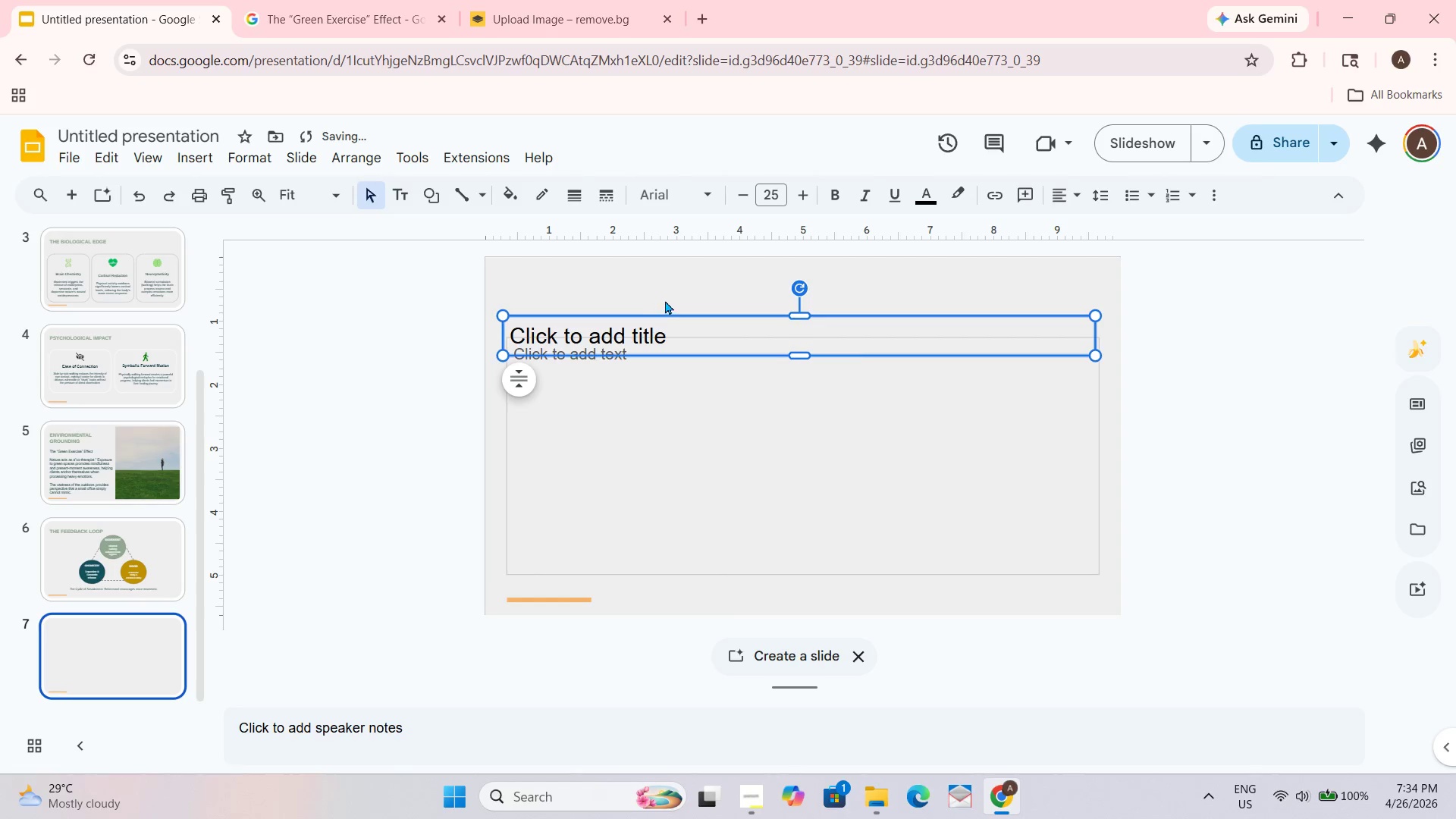 
key(Control+ControlLeft)
 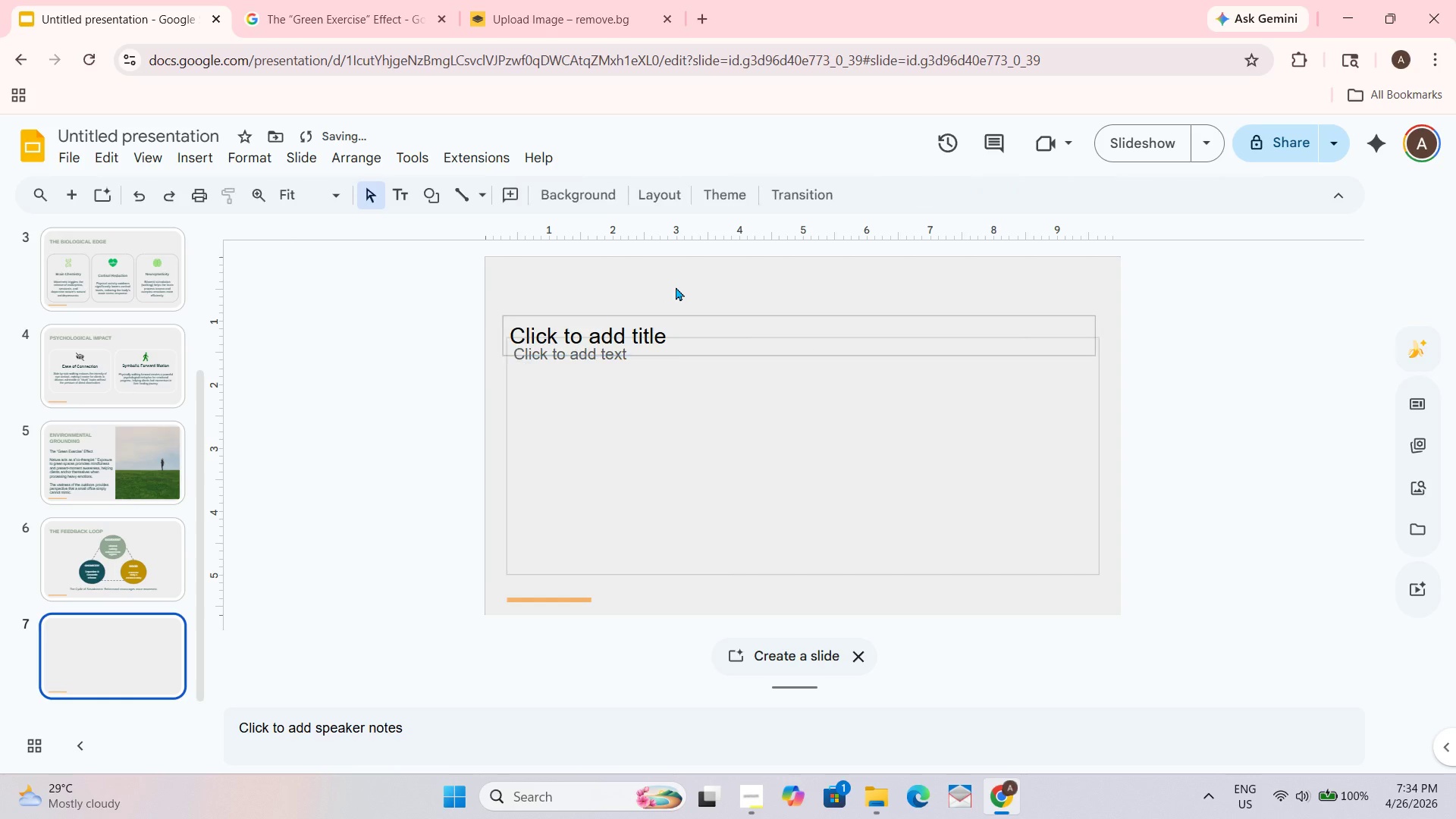 
left_click([676, 287])
 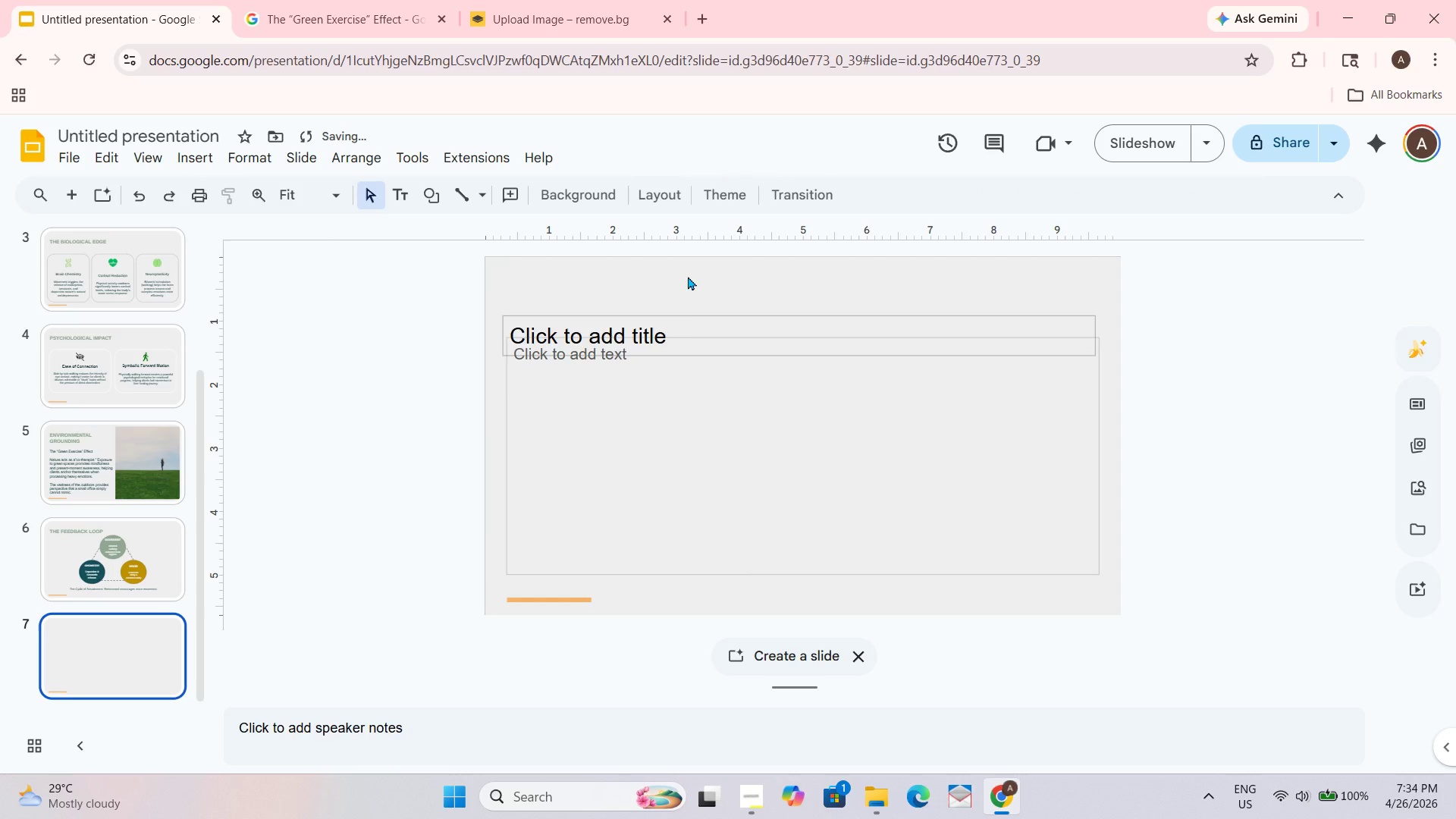 
left_click_drag(start_coordinate=[689, 276], to_coordinate=[687, 474])
 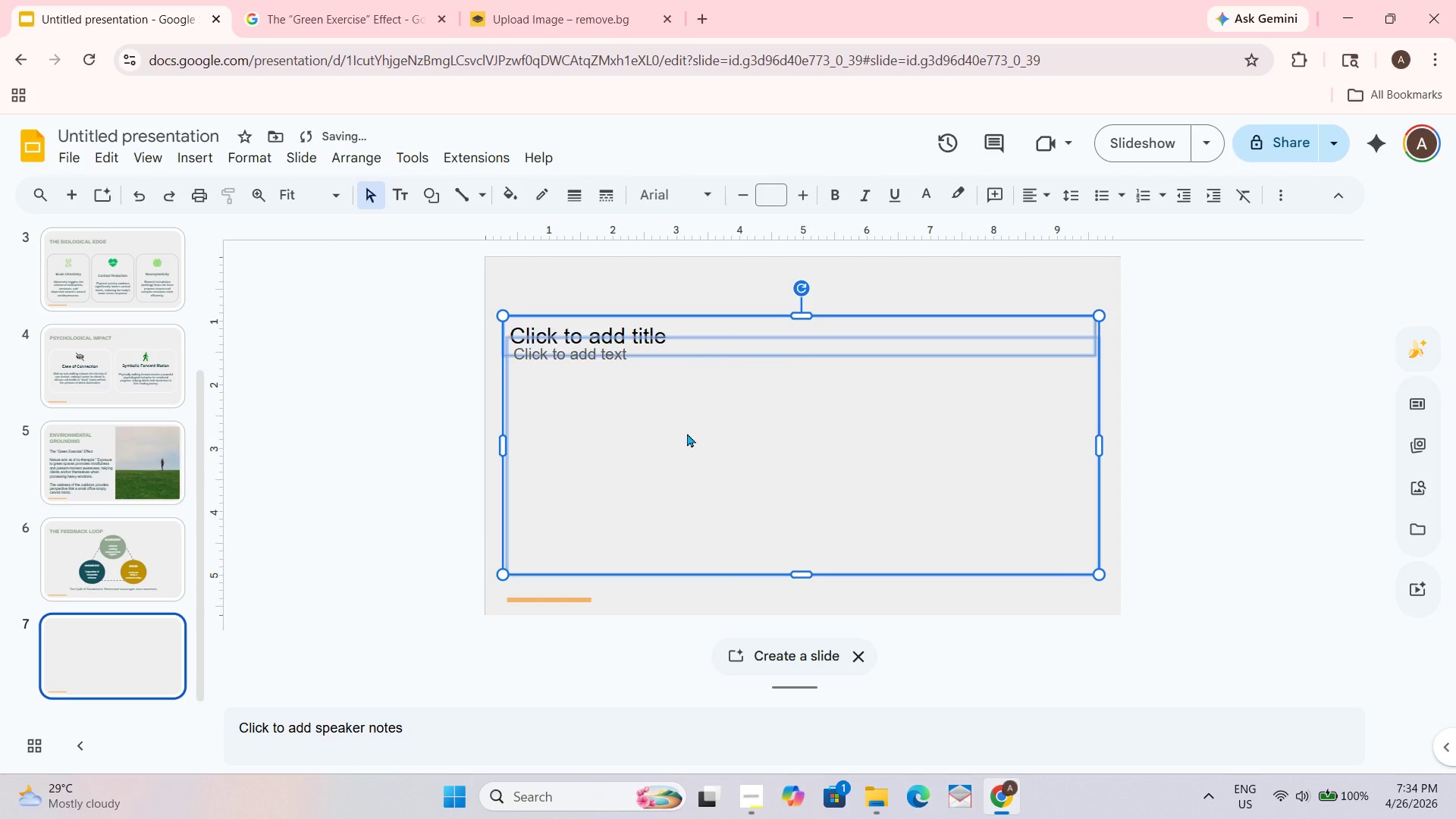 
key(Delete)
 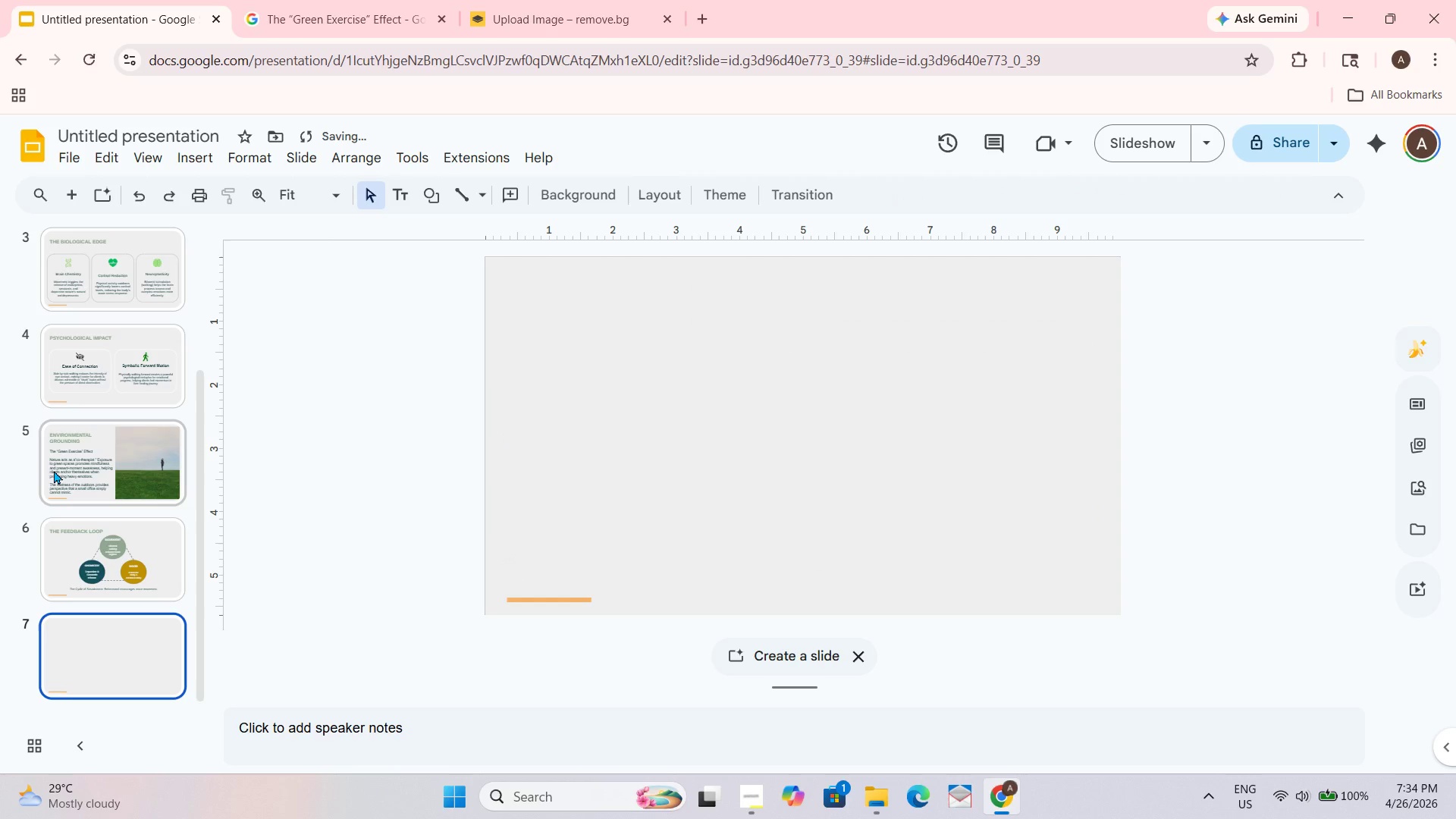 
left_click([96, 535])
 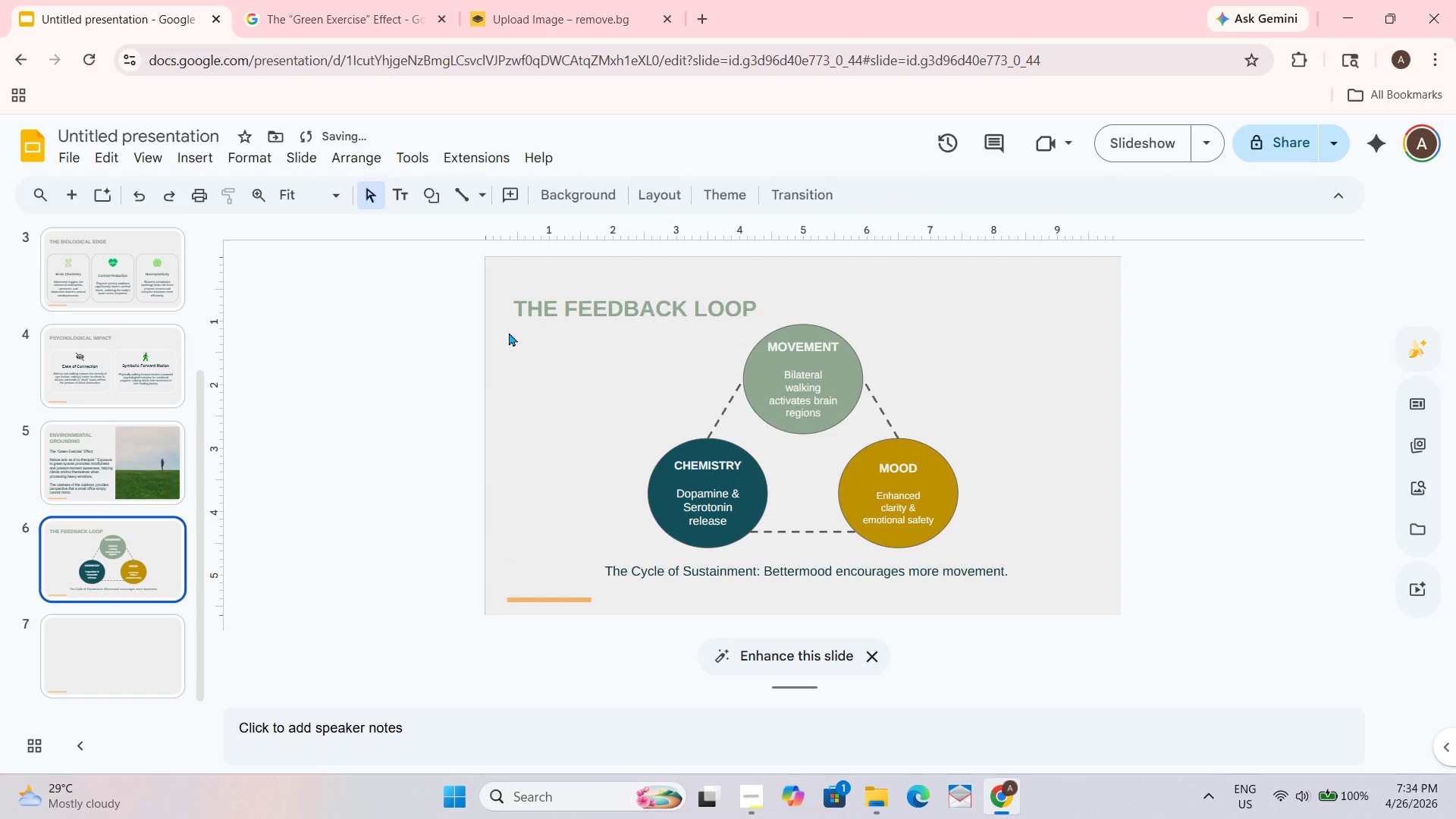 
left_click([514, 322])
 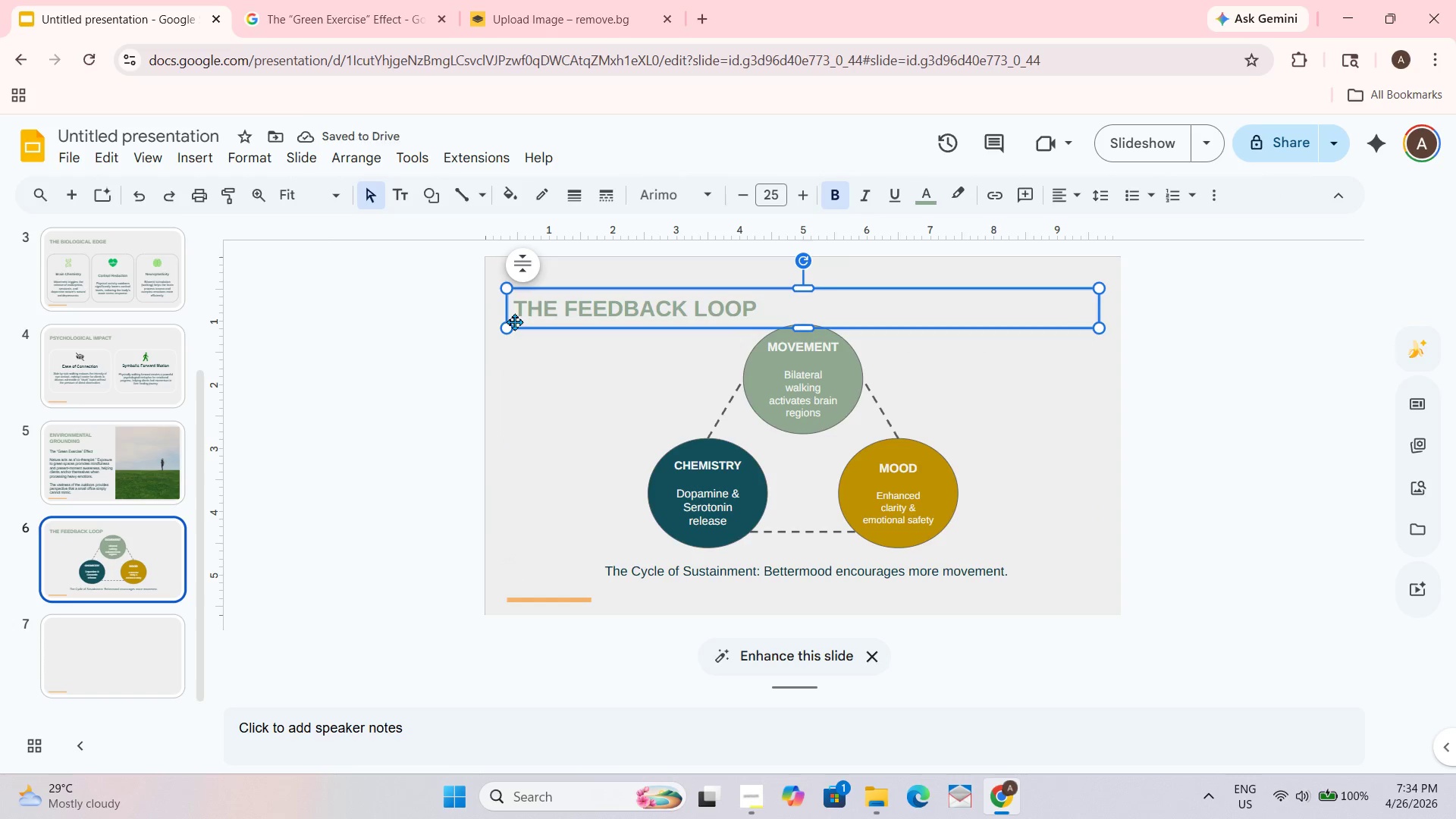 
key(Control+C)
 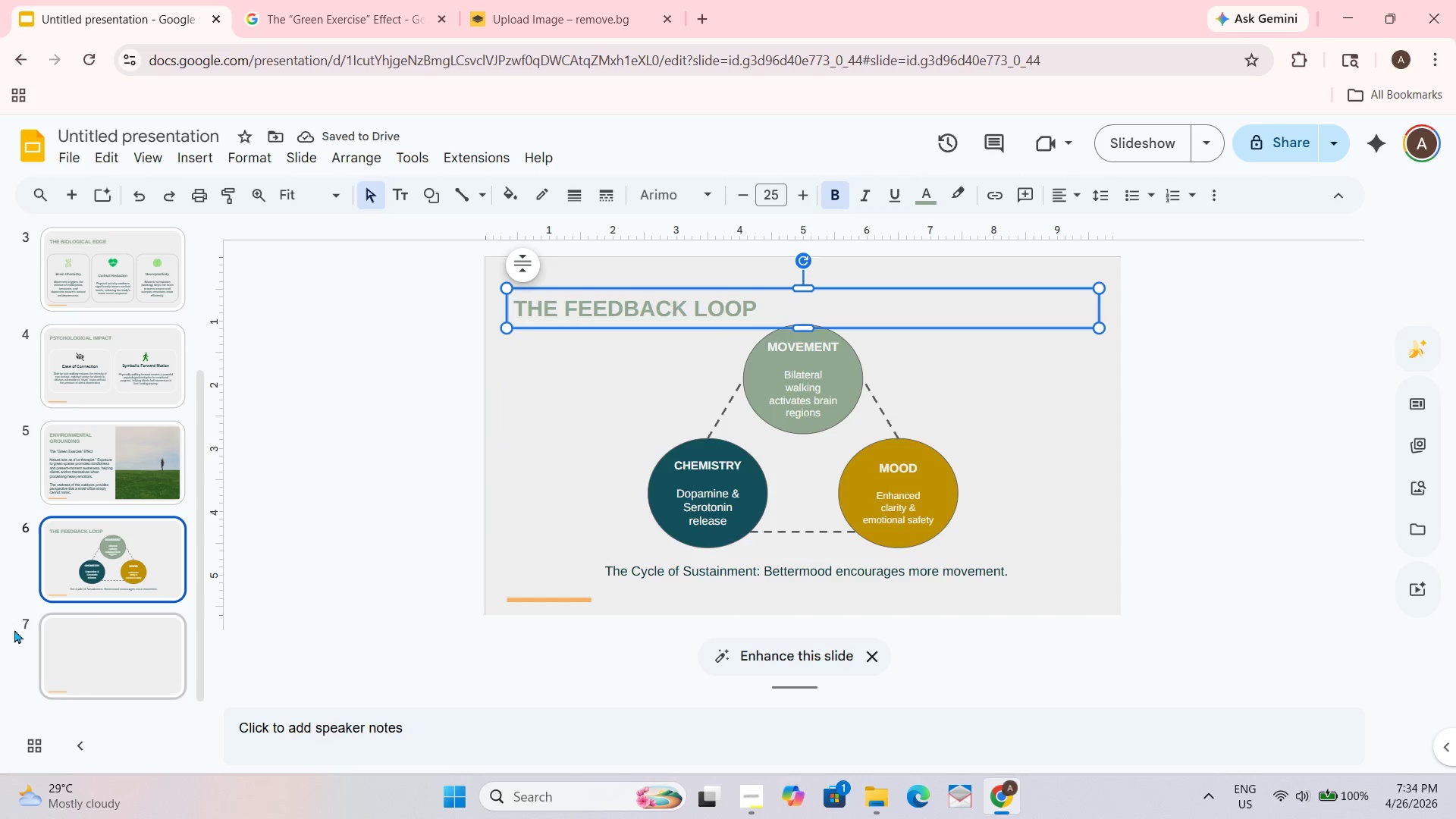 
left_click([9, 655])
 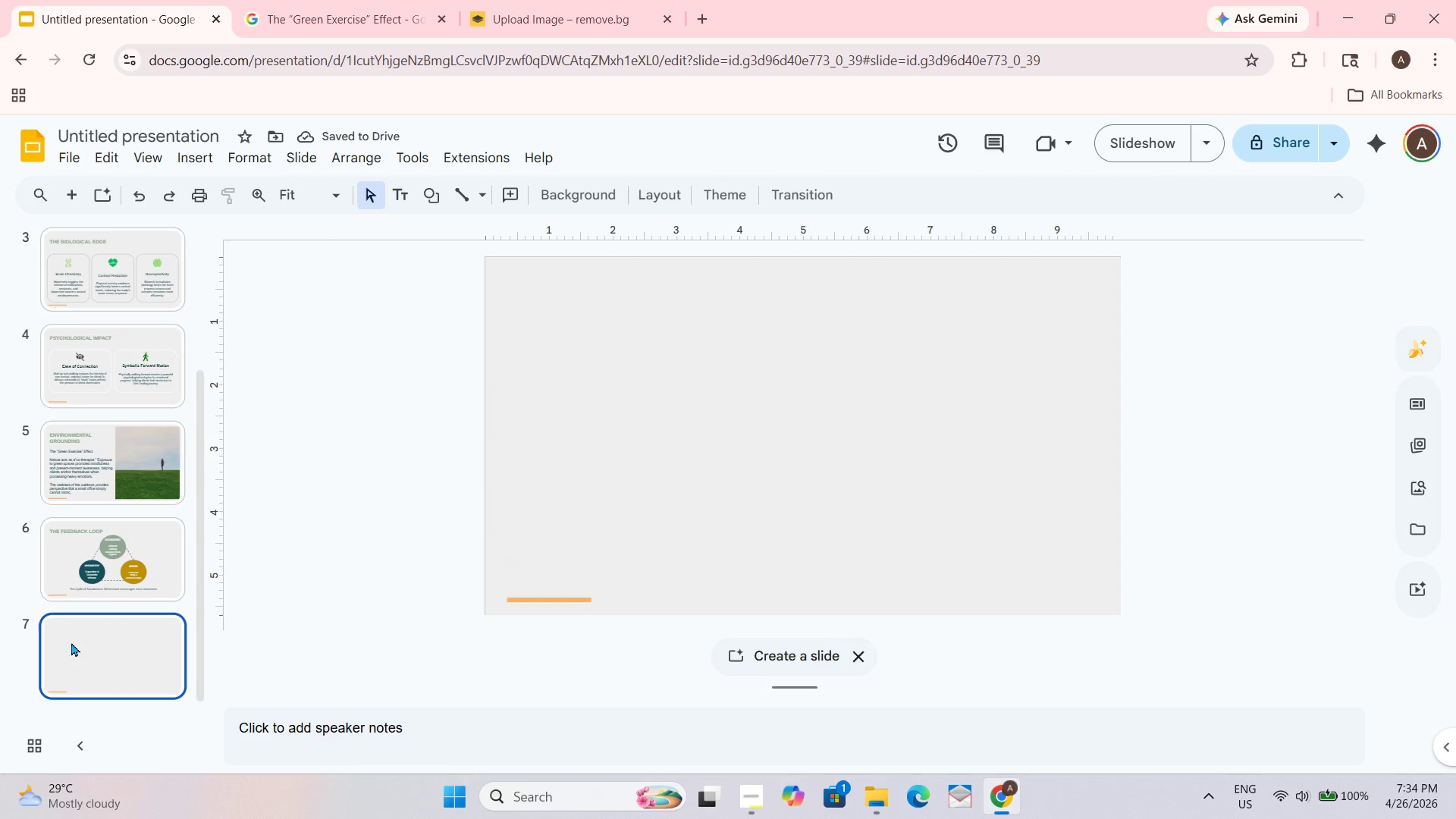 
key(Control+ControlLeft)
 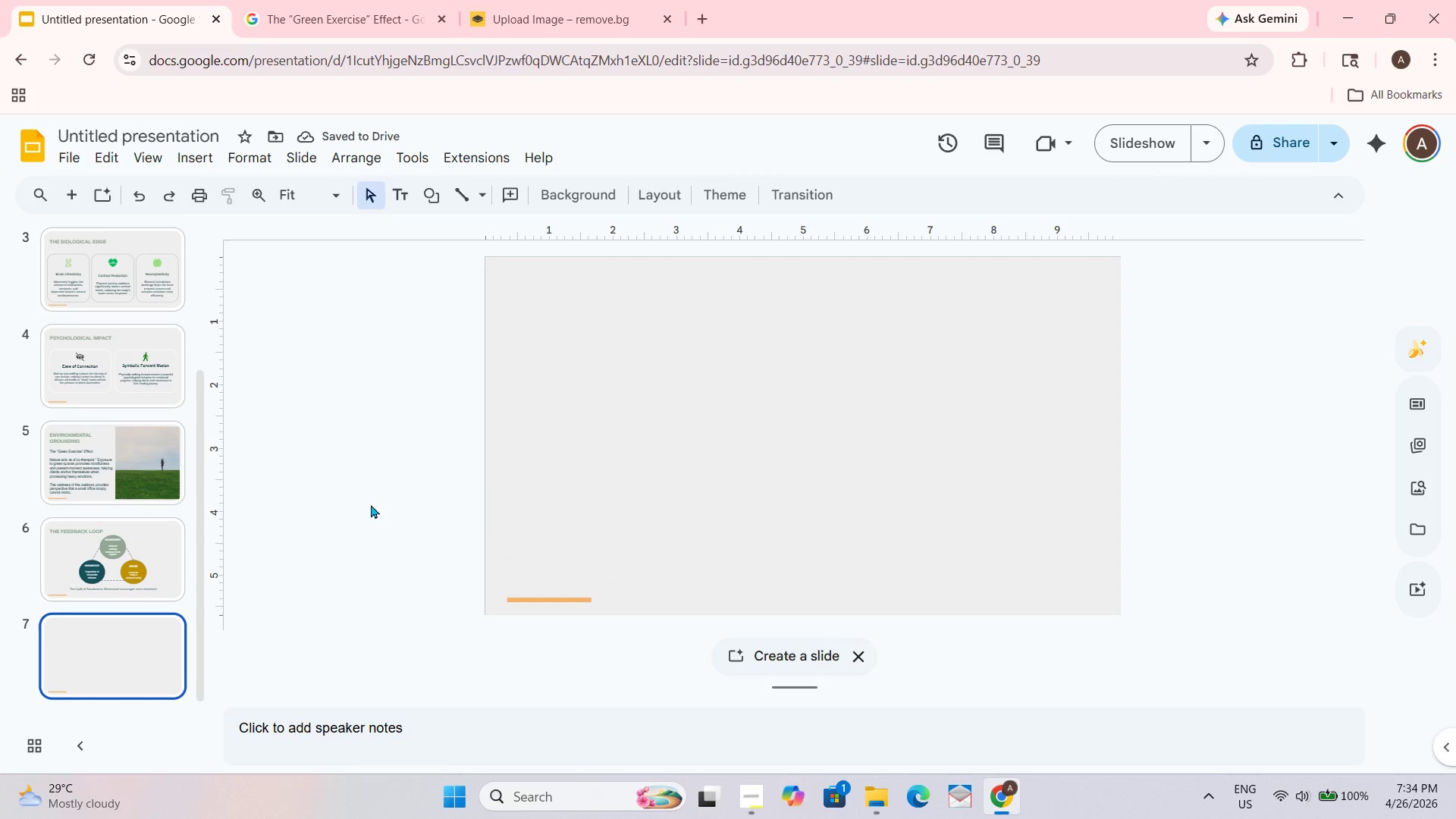 
key(Control+V)
 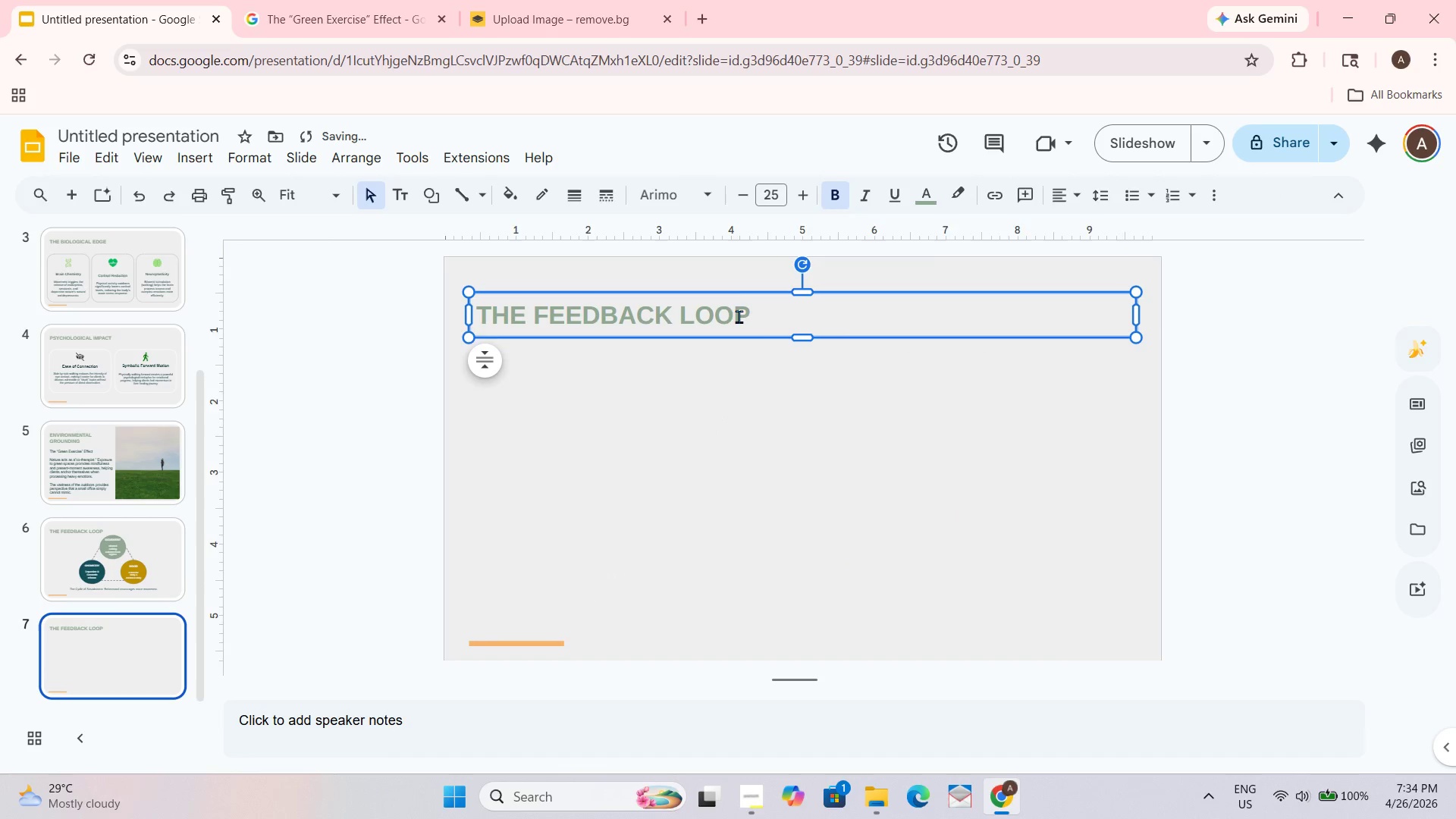 
key(Control+A)
 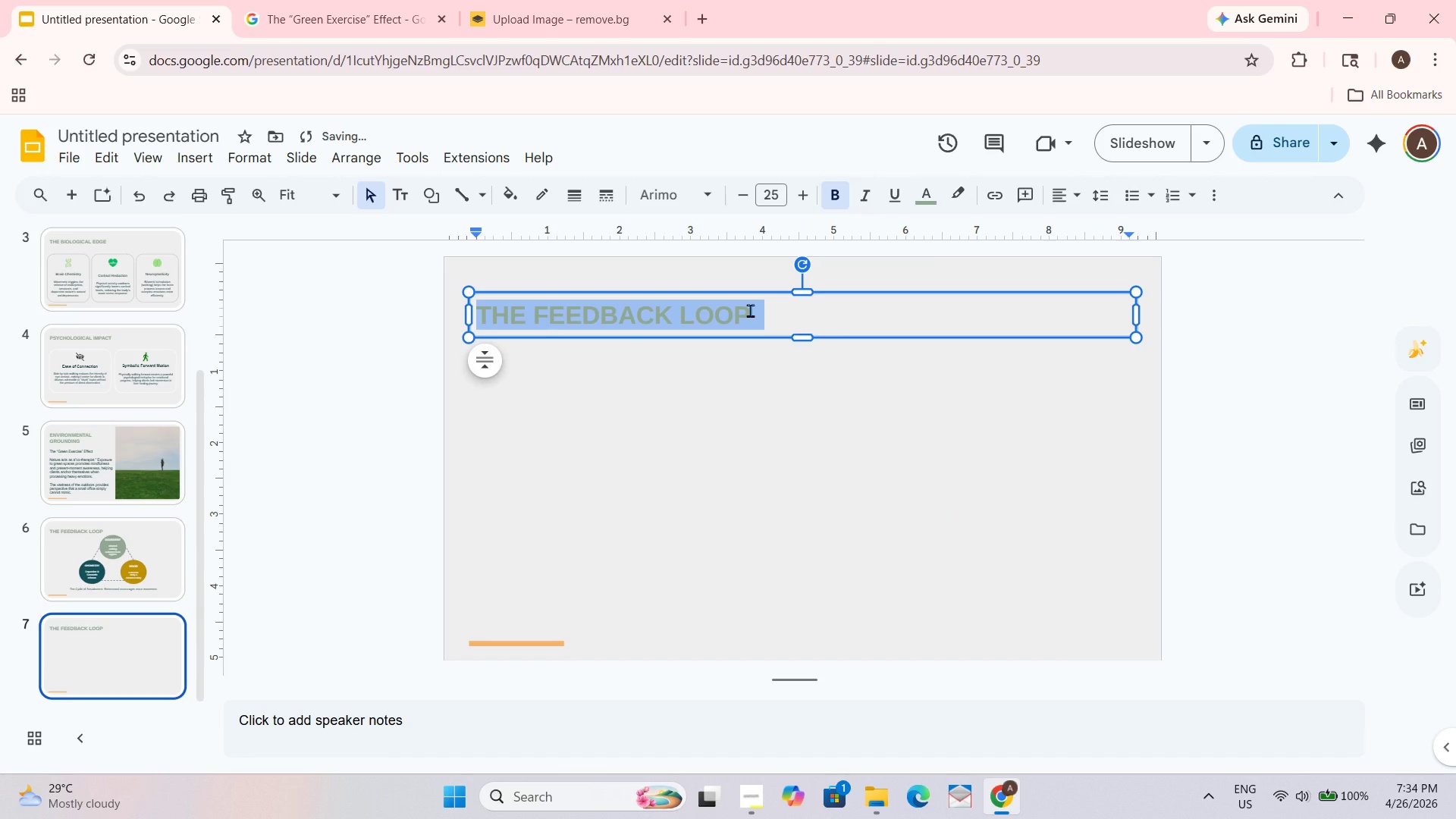 
hold_key(key=ShiftLeft, duration=0.52)
 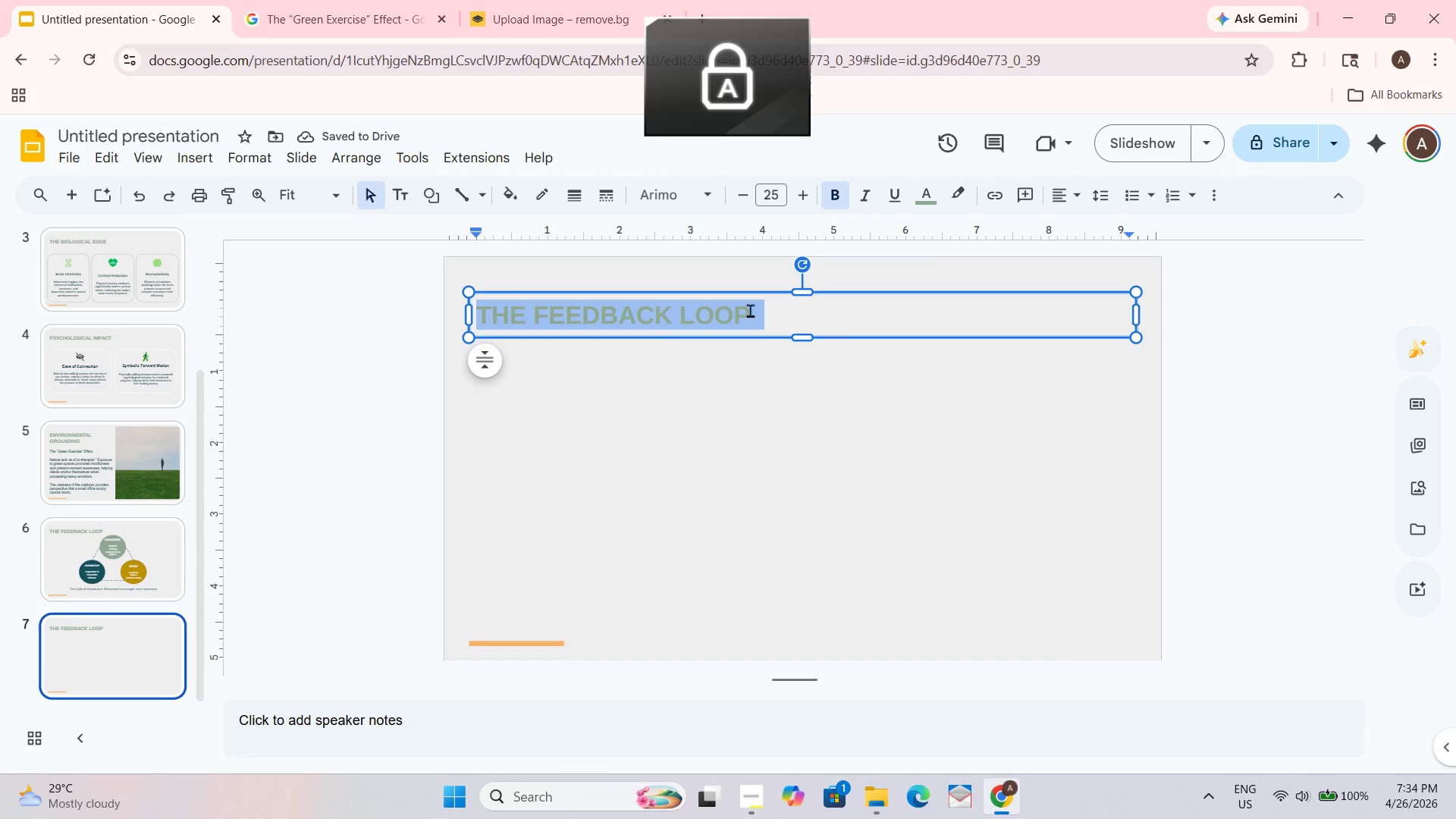 
type(LOGISTIC )
key(Backspace)
type(S OF THE SESSION)
 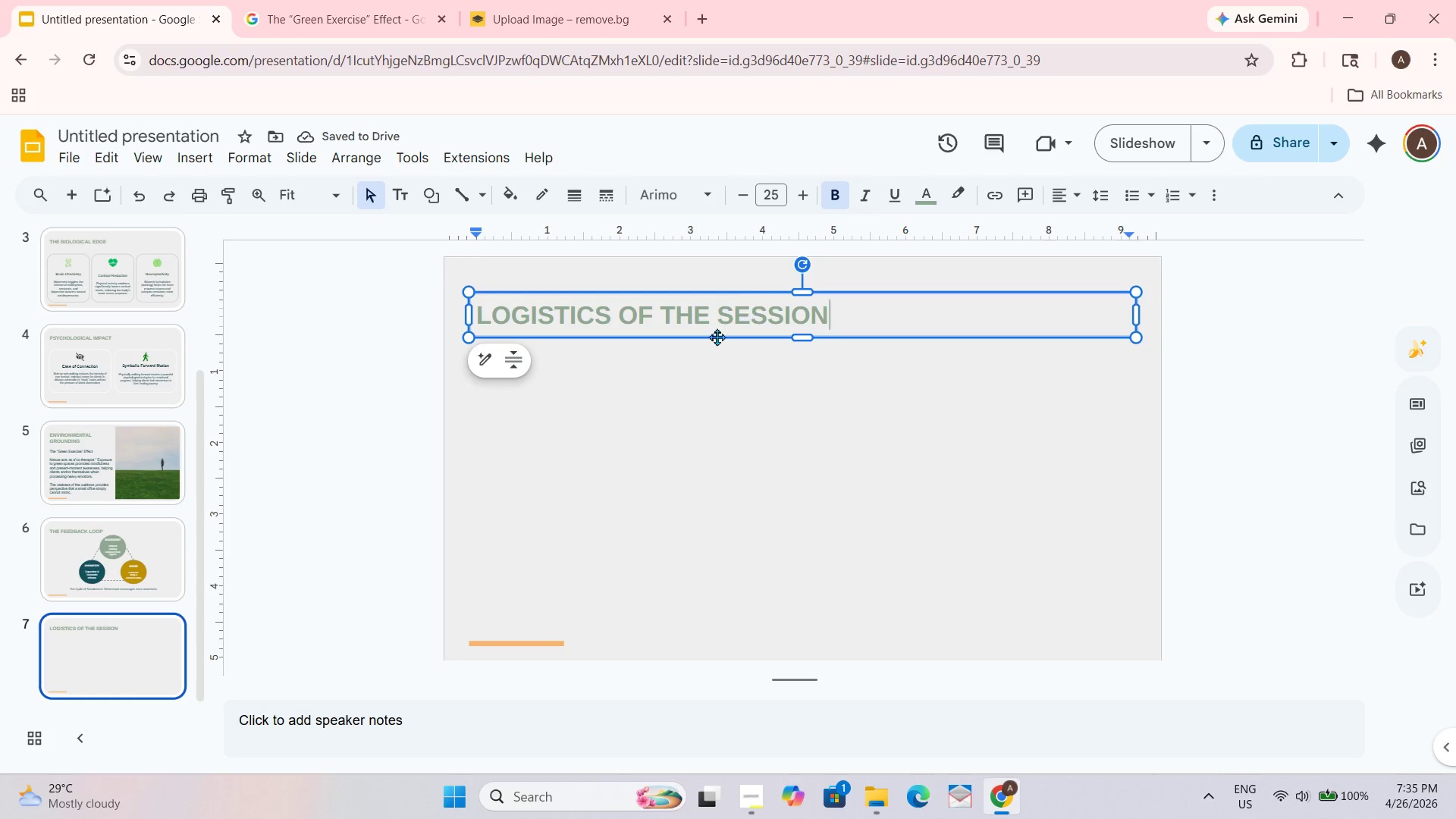 
left_click([689, 390])
 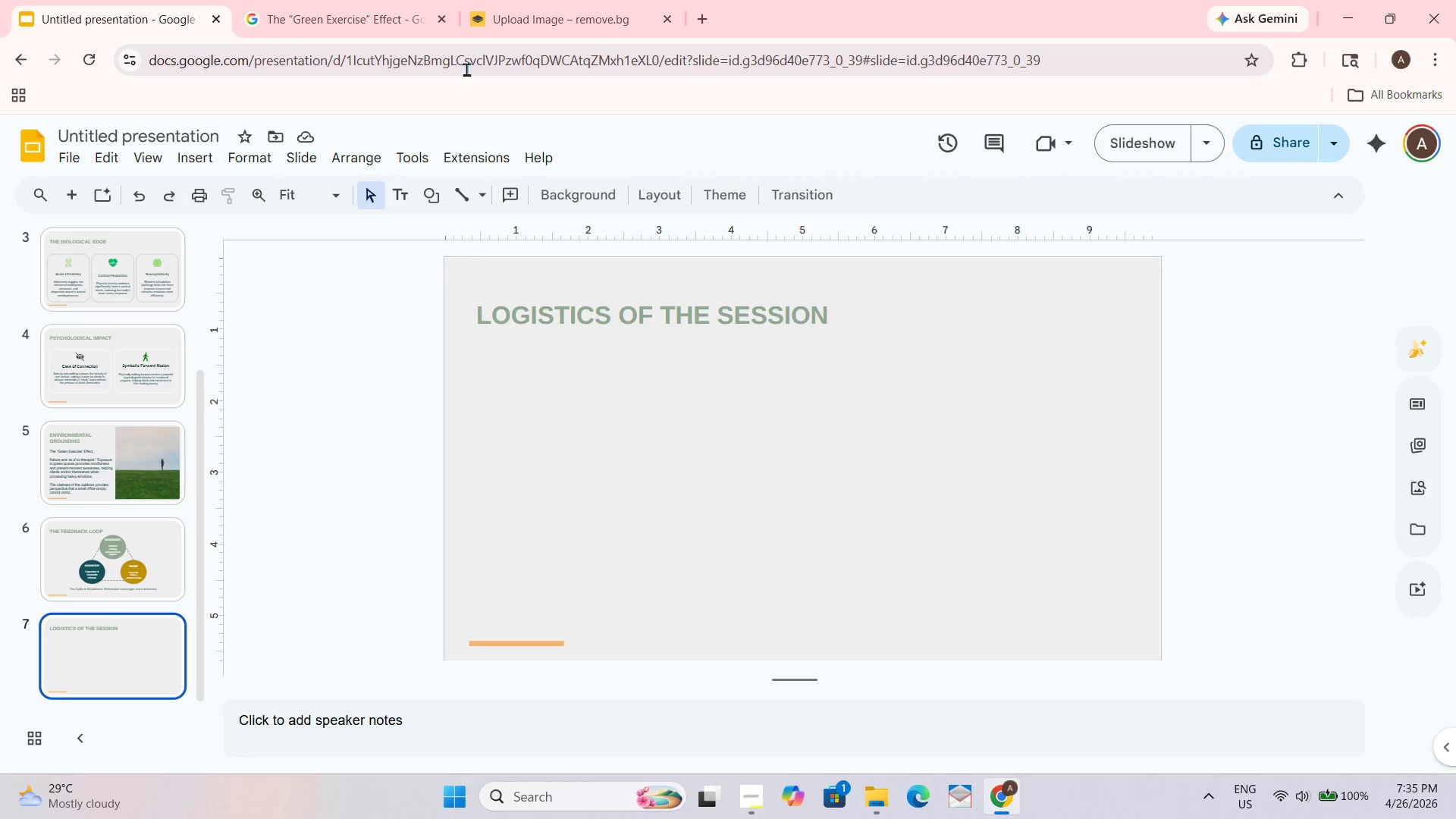 
left_click([401, 14])
 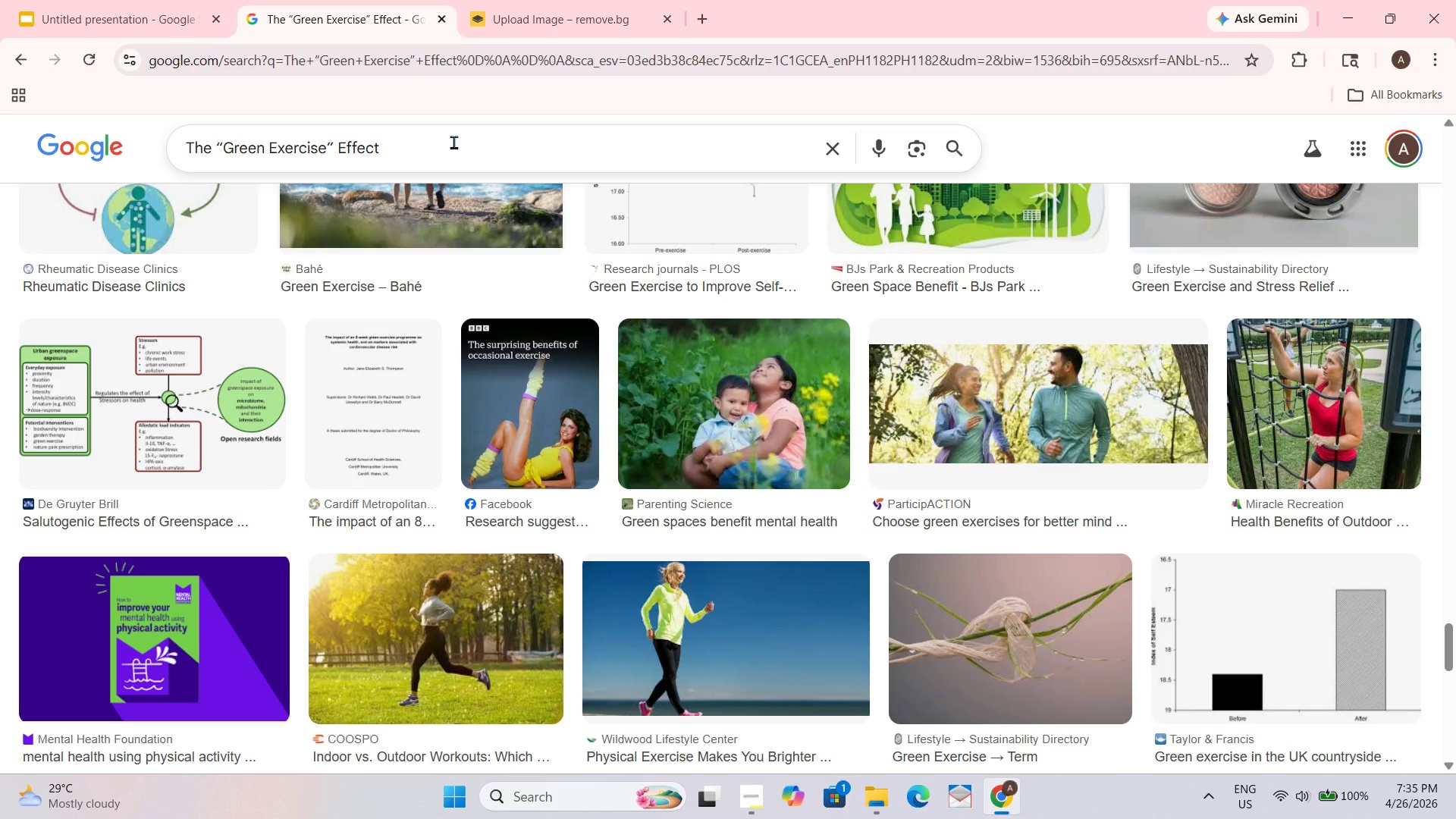 
left_click([453, 142])
 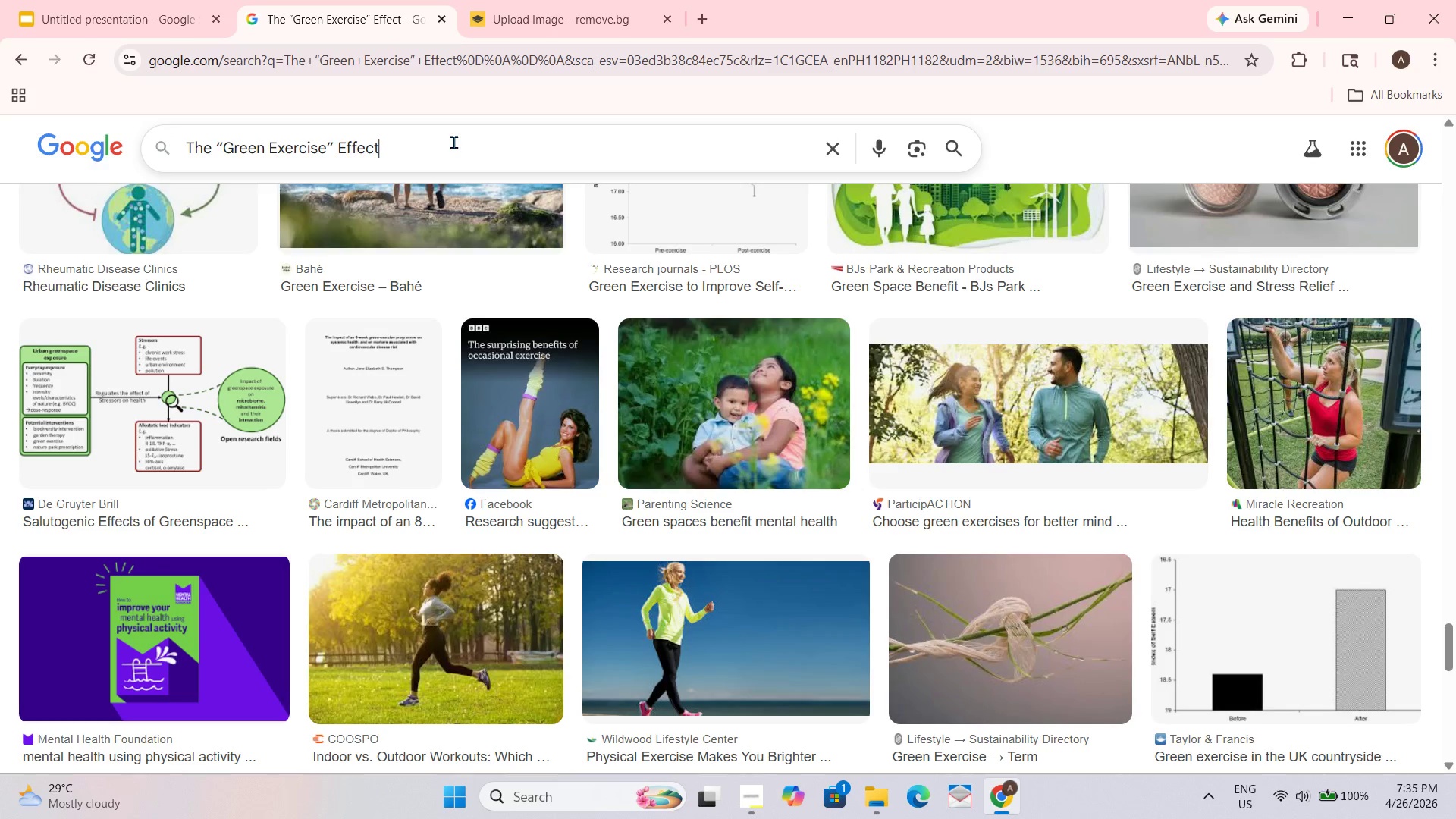 
left_click_drag(start_coordinate=[453, 142], to_coordinate=[0, 199])
 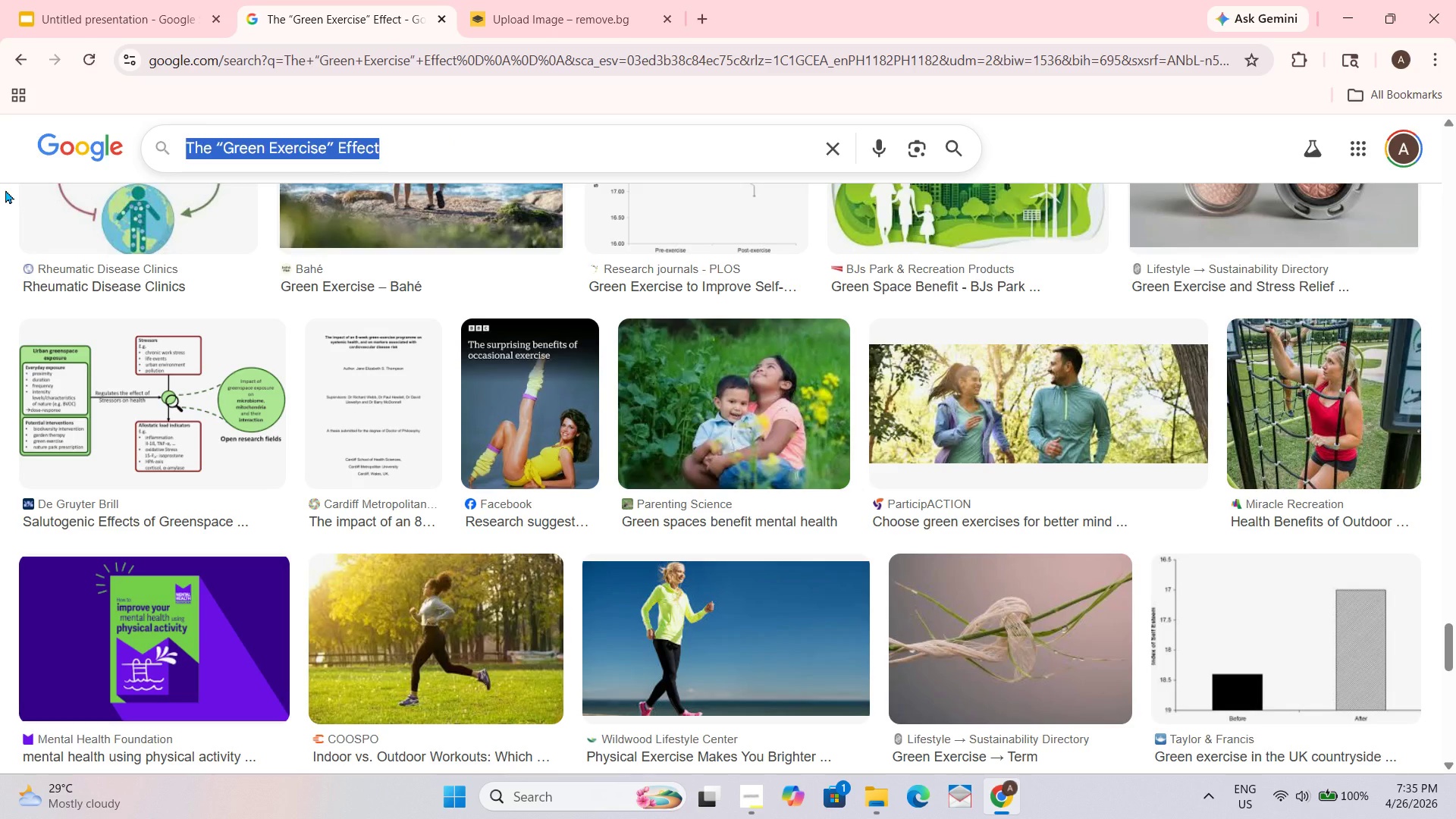 
type(PRIVACY ICON)
 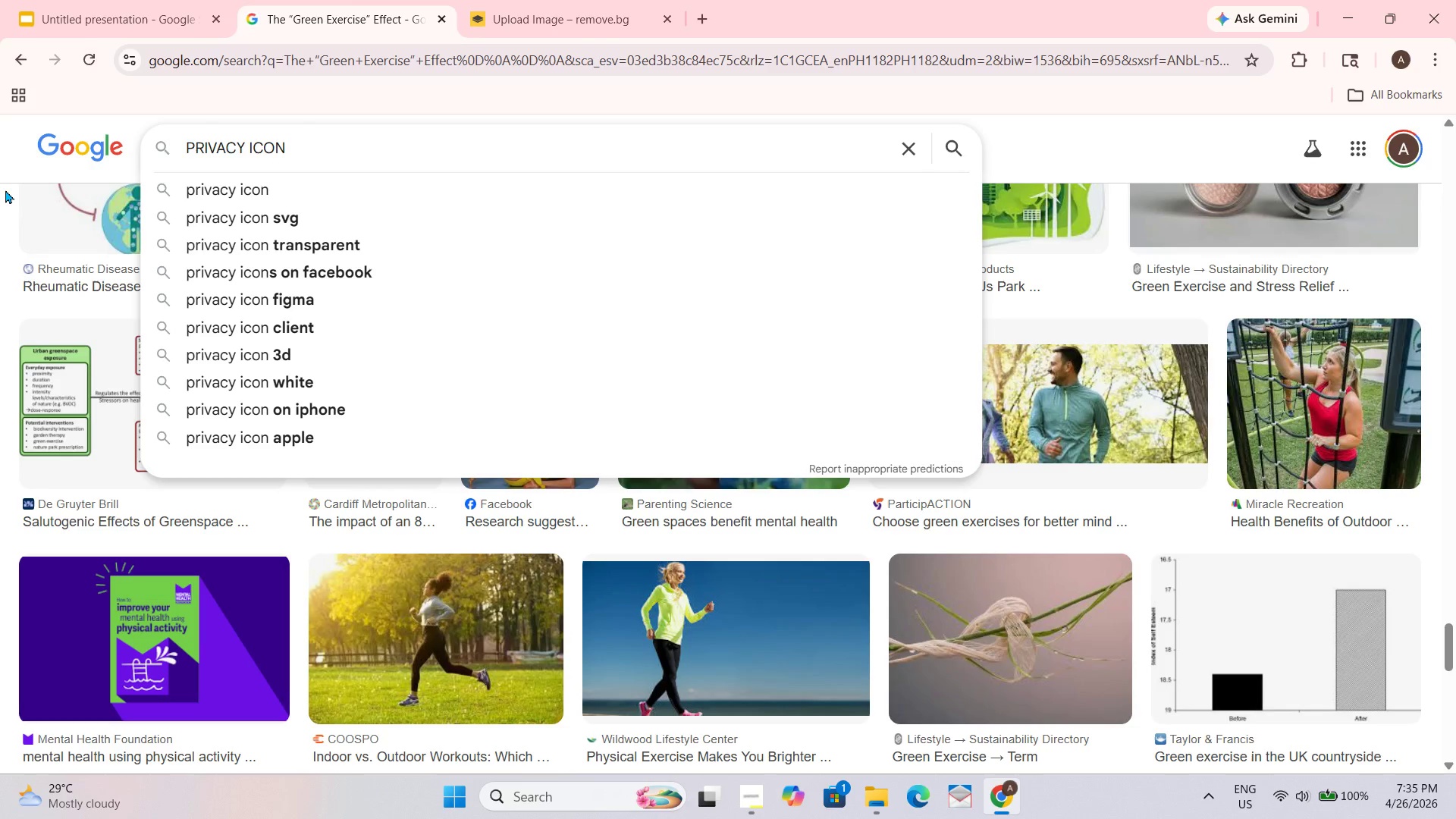 
key(Enter)
 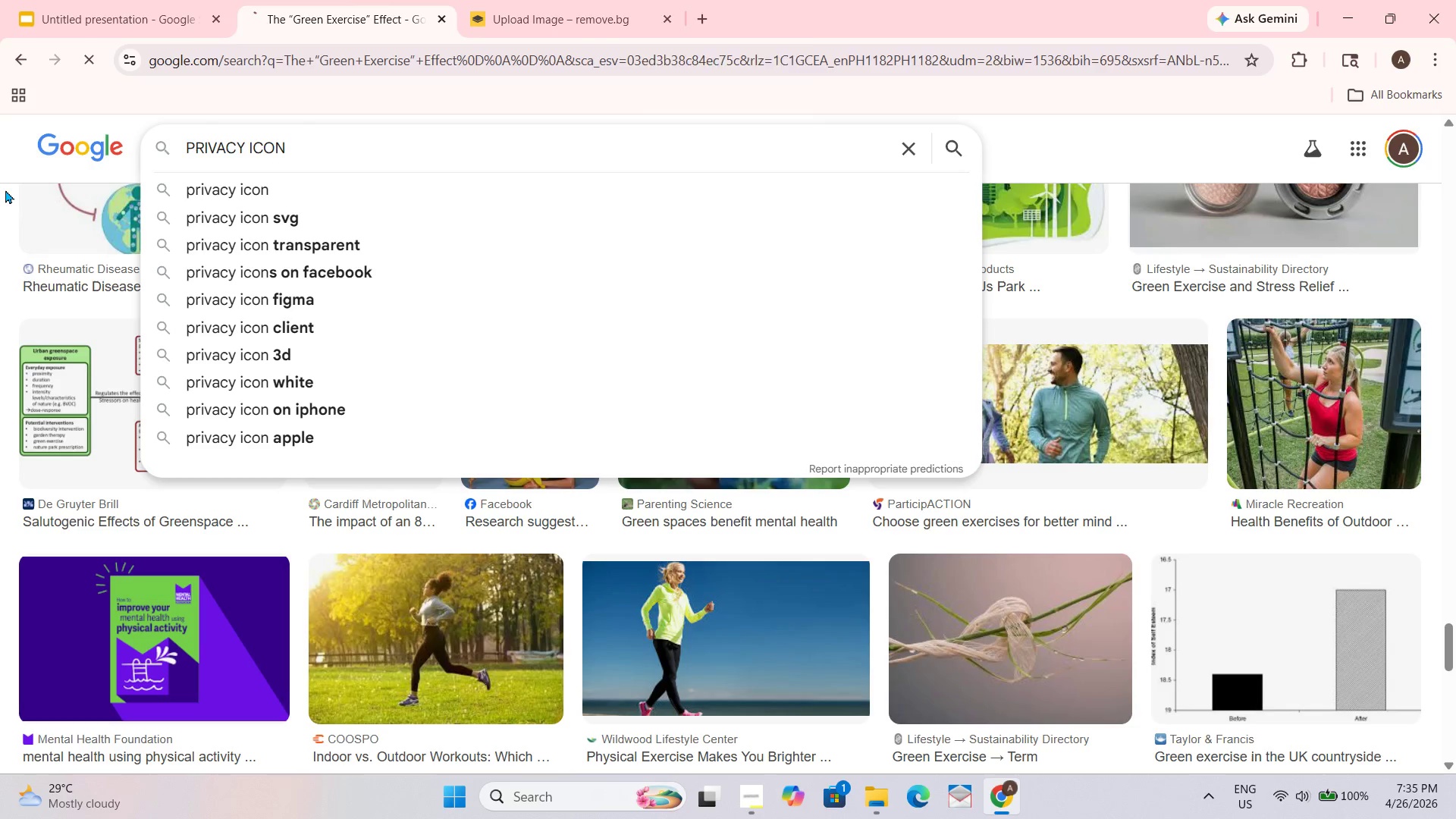 
key(CapsLock)
 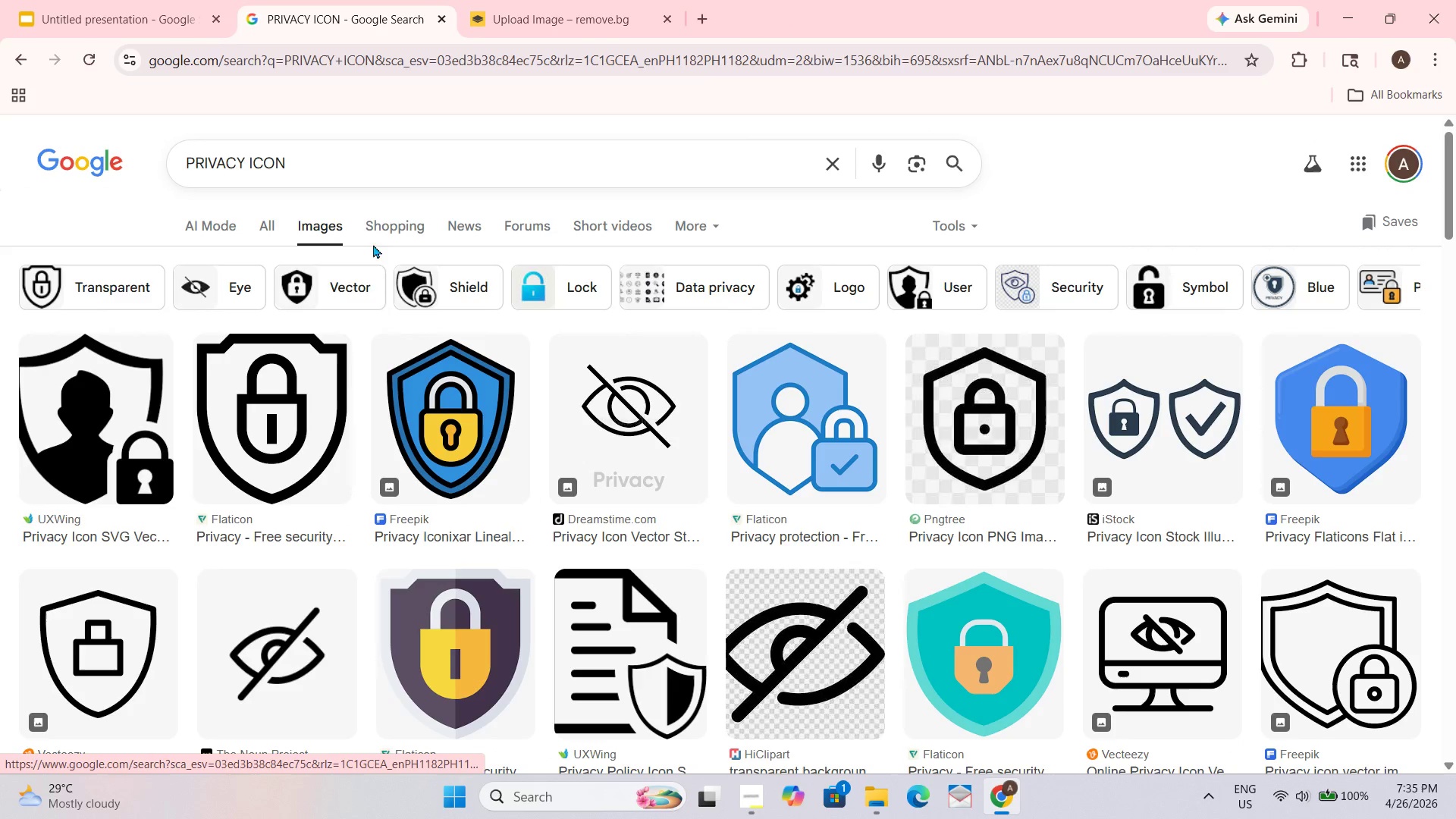 
left_click_drag(start_coordinate=[348, 162], to_coordinate=[105, 176])
 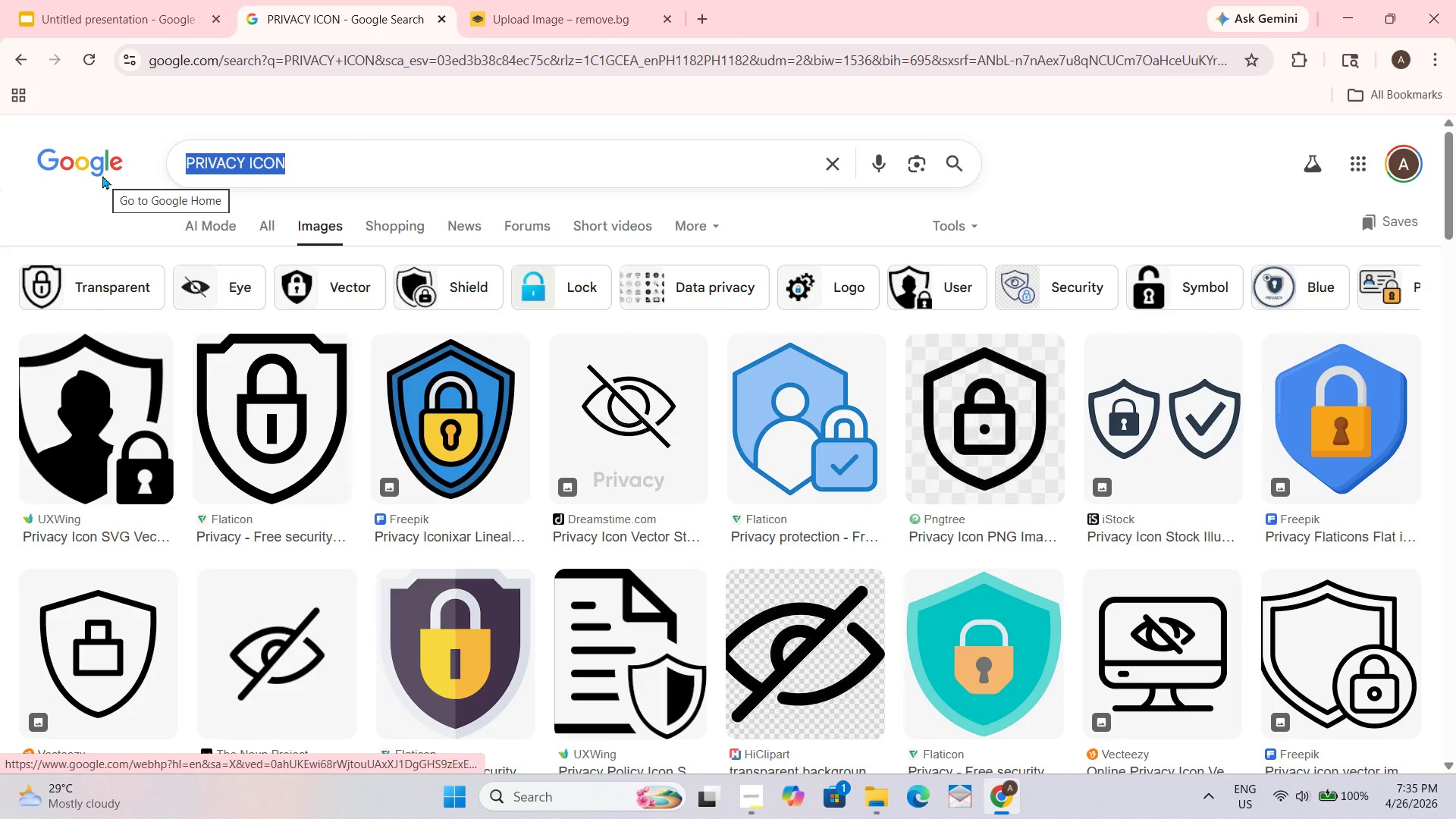 
key(ArrowUp)
 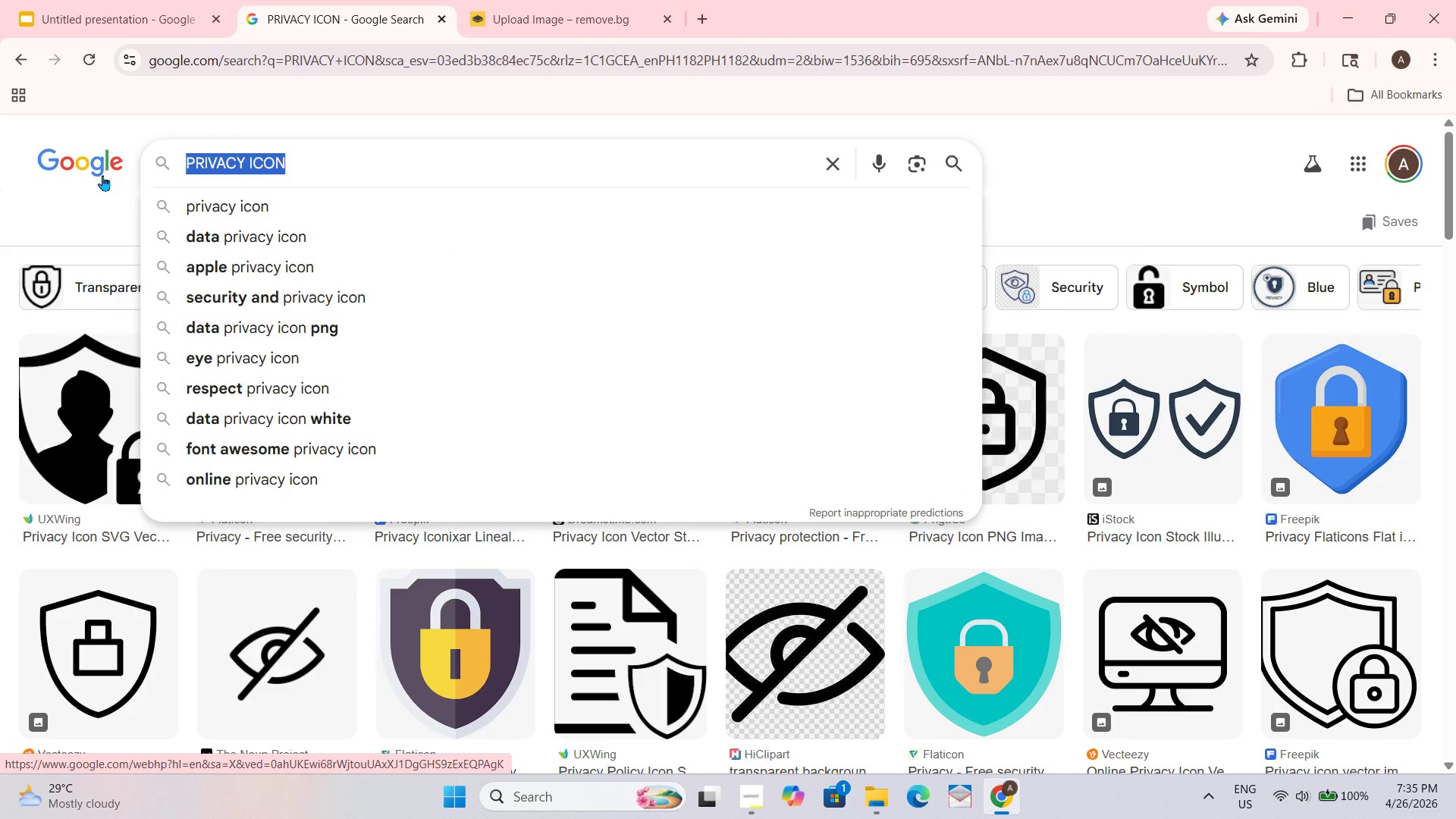 
key(ArrowRight)
 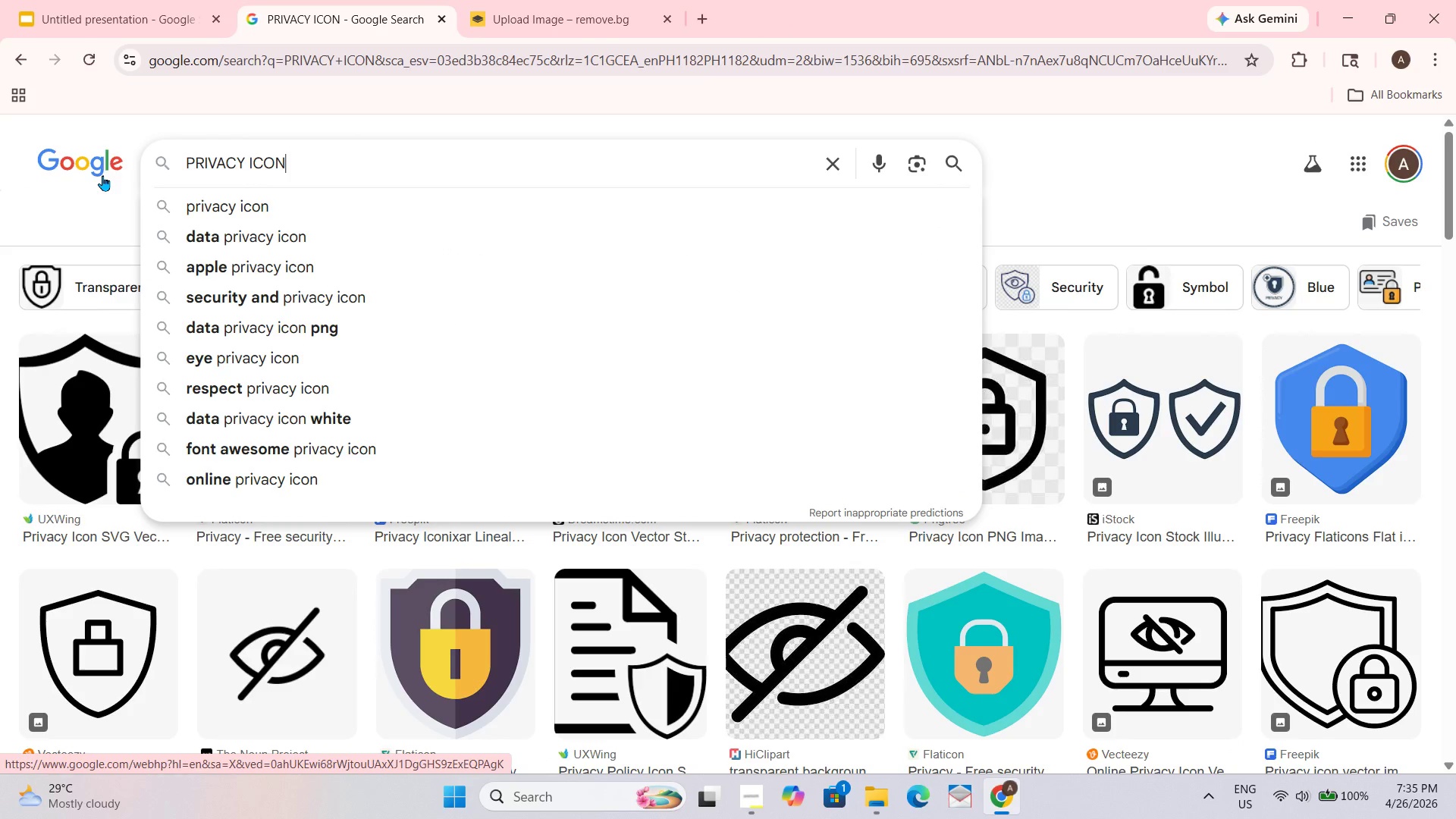 
key(ArrowRight)
 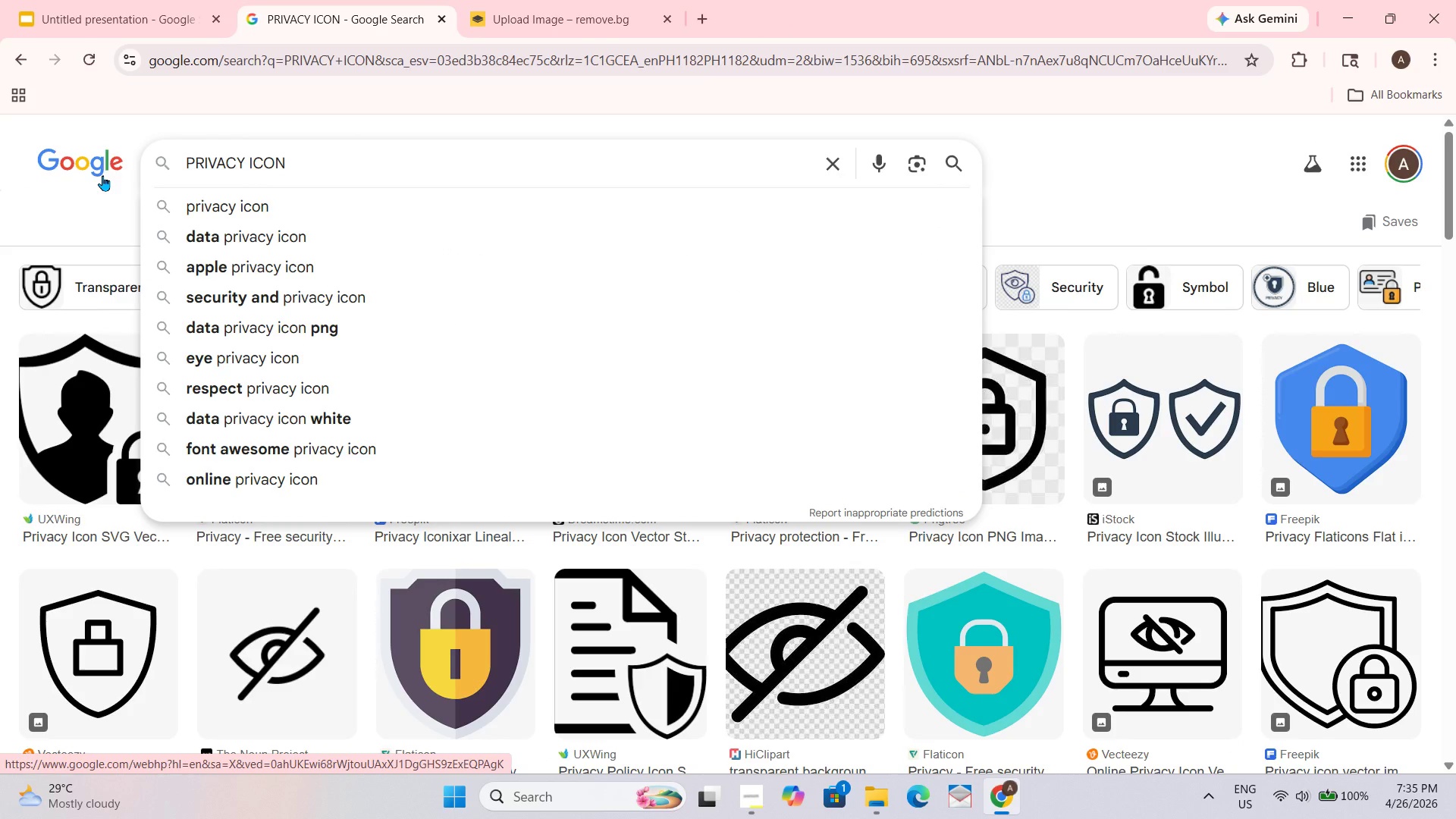 
key(Space)
 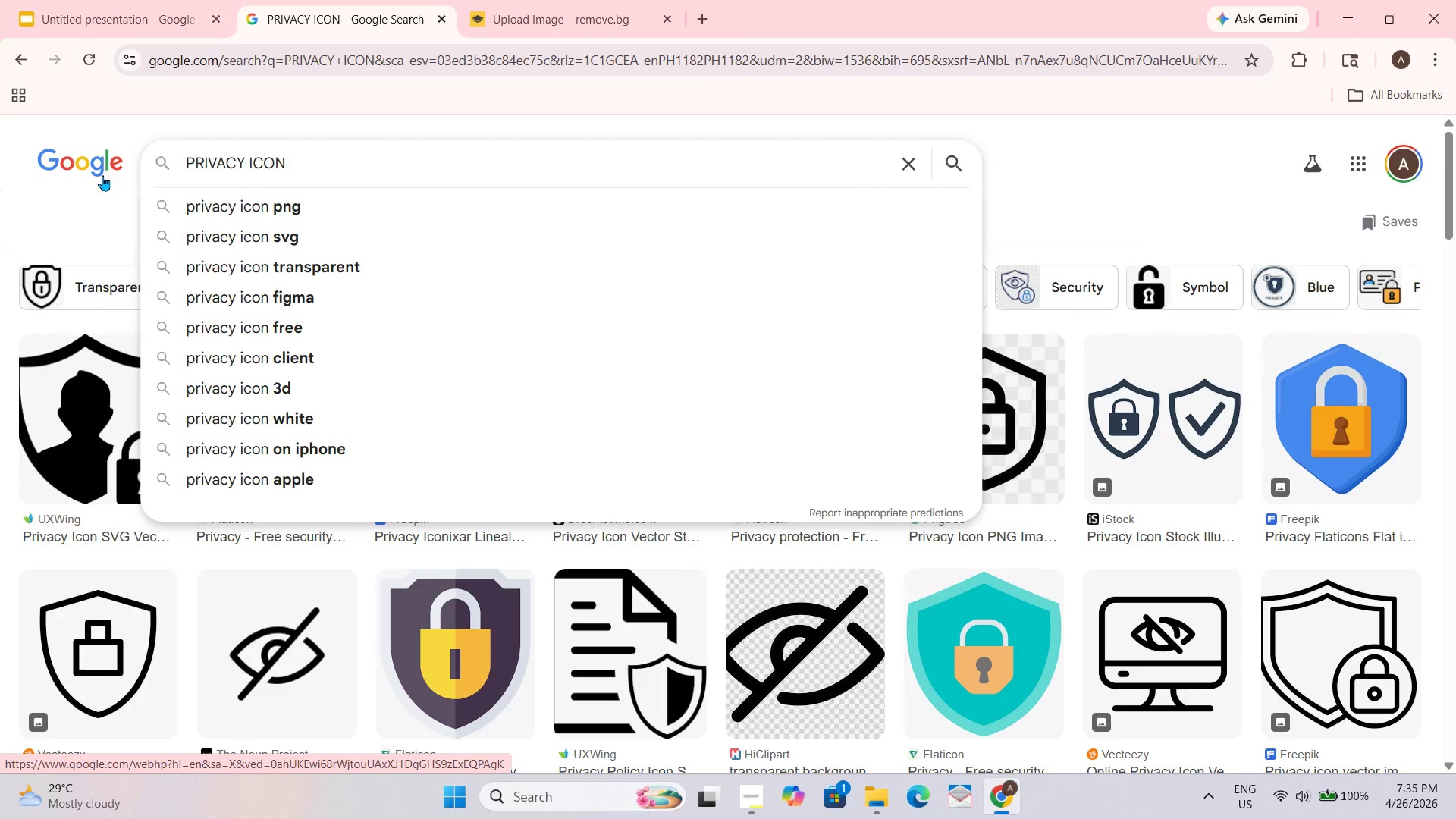 
key(ArrowLeft)
 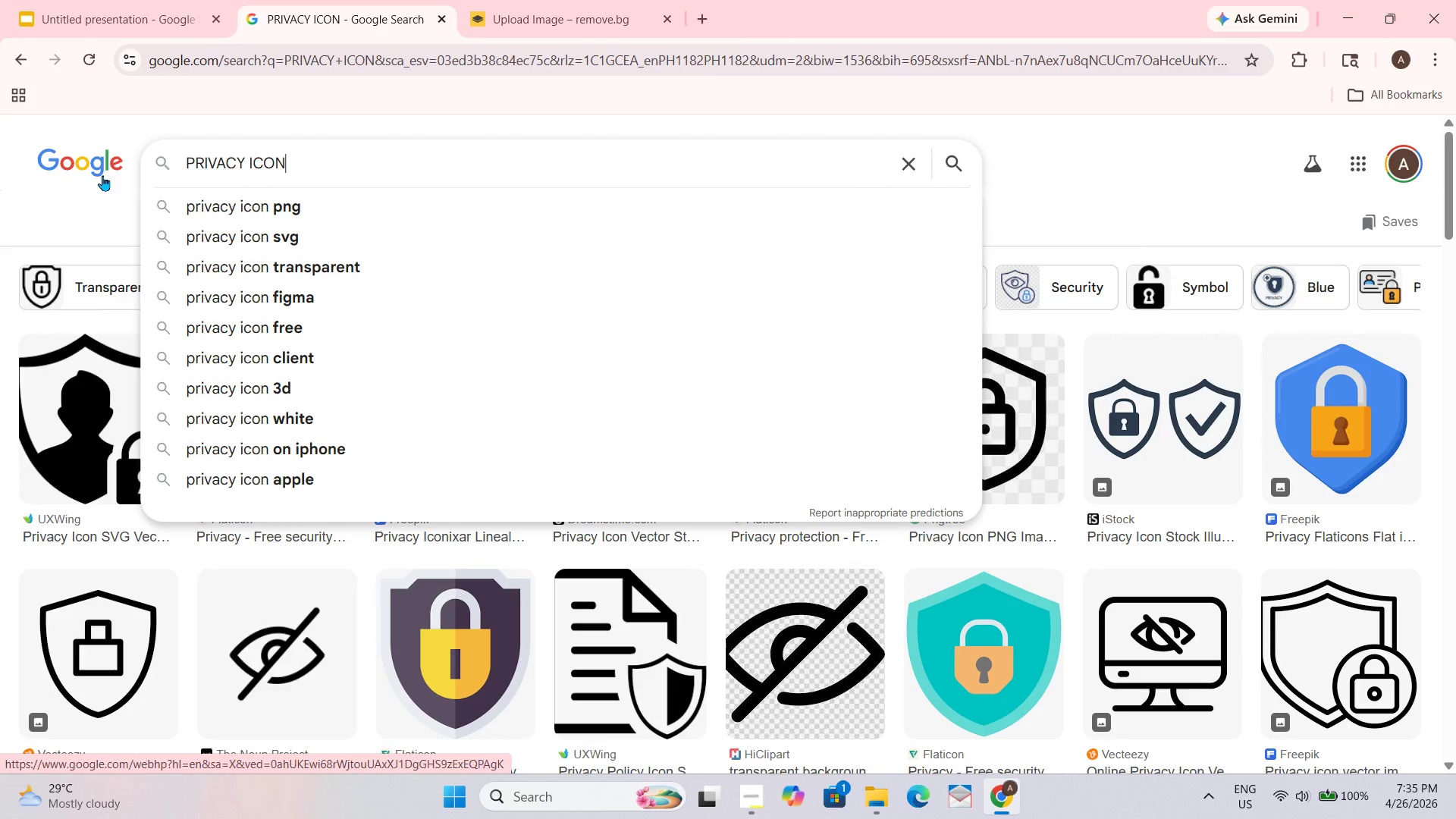 
key(ArrowLeft)
 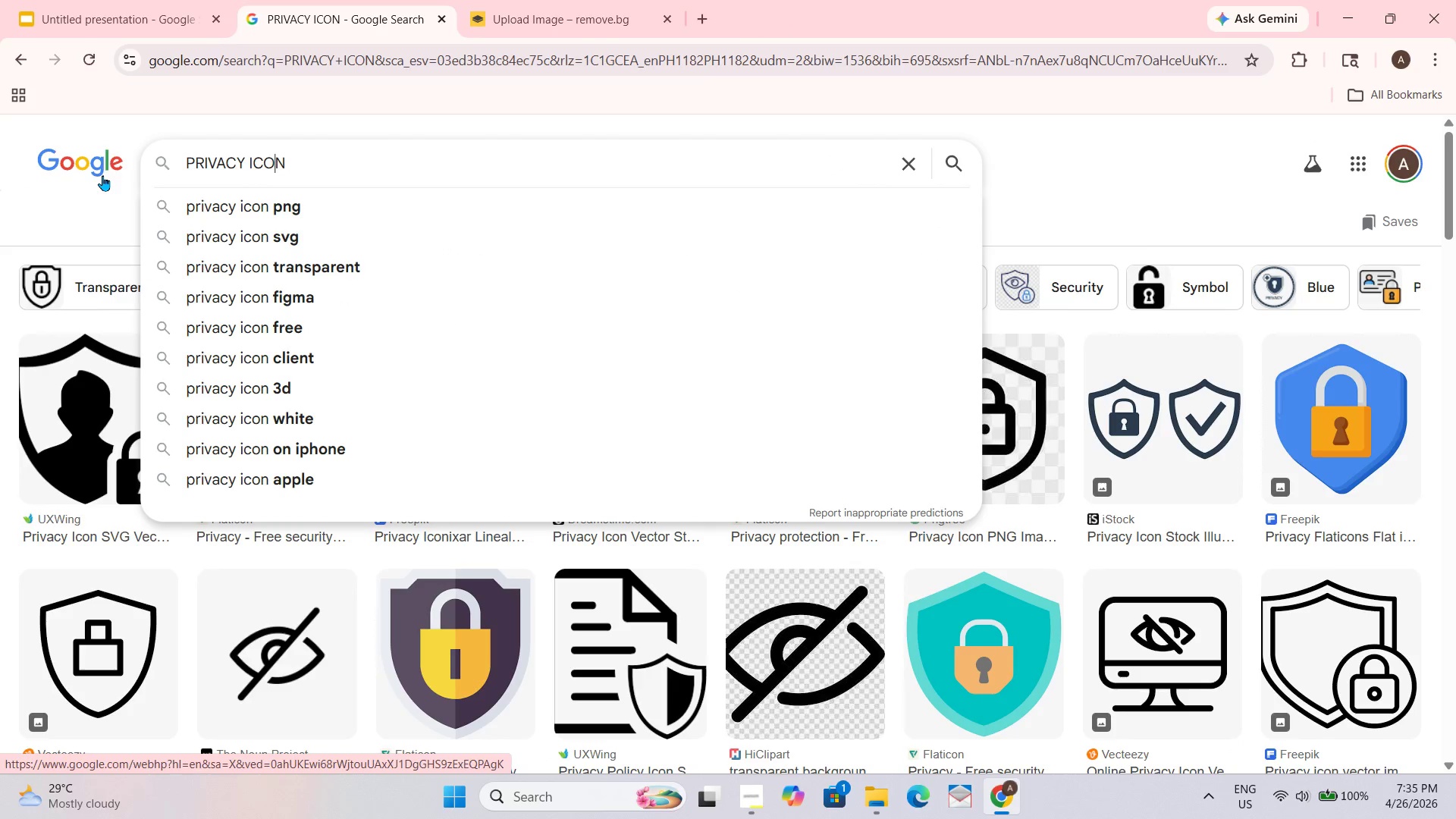 
key(ArrowLeft)
 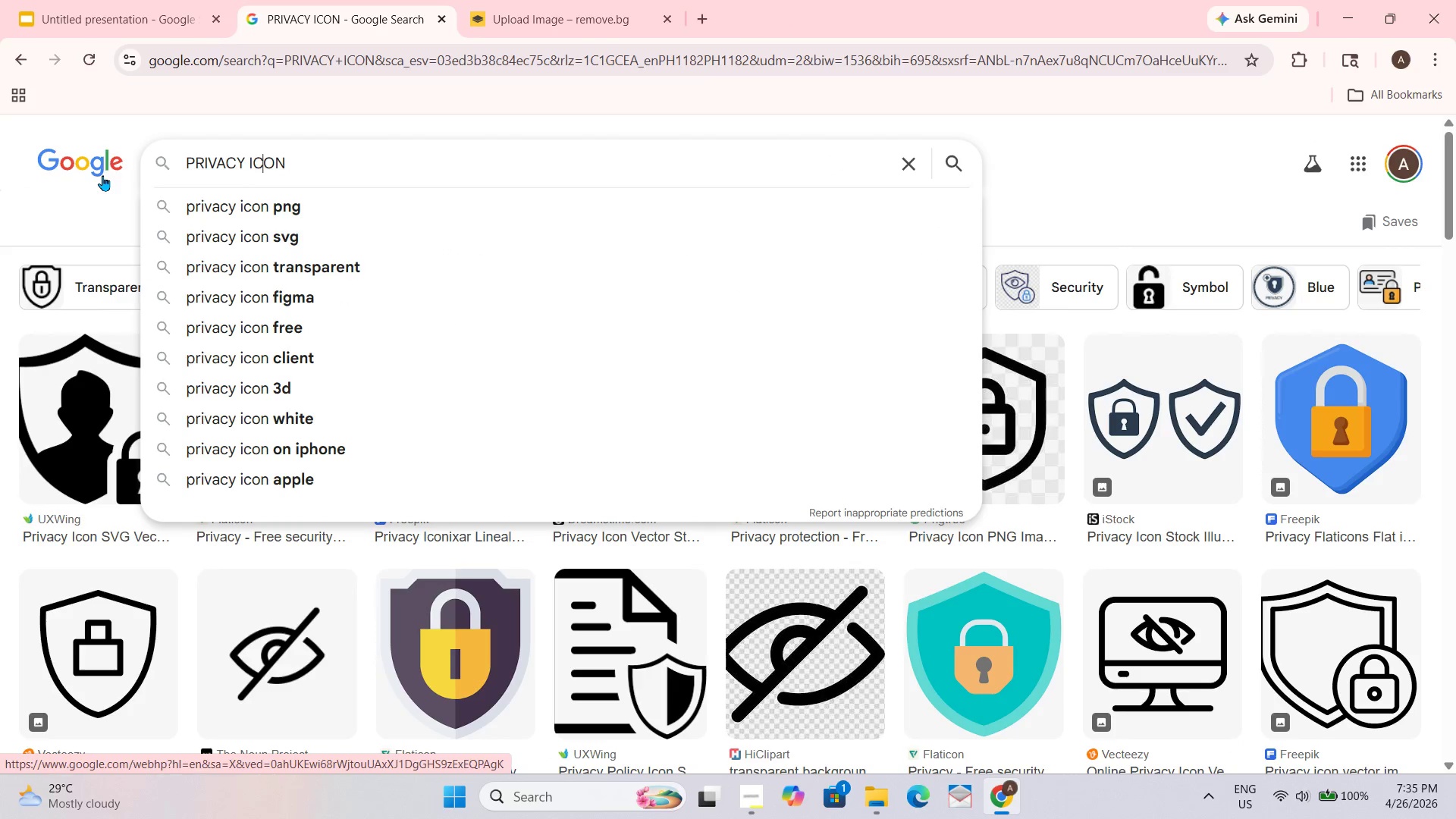 
key(ArrowLeft)
 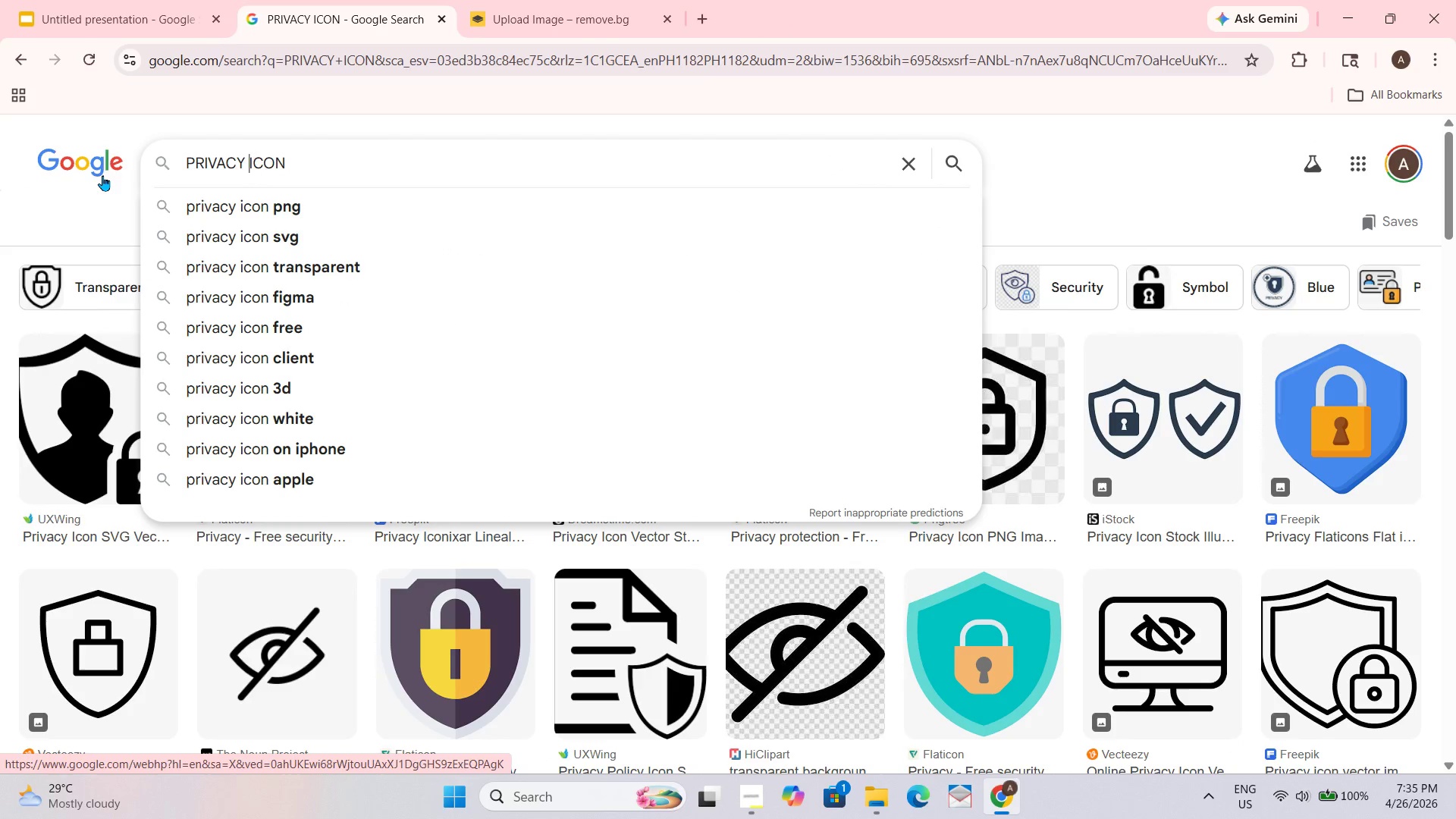 
key(ArrowLeft)
 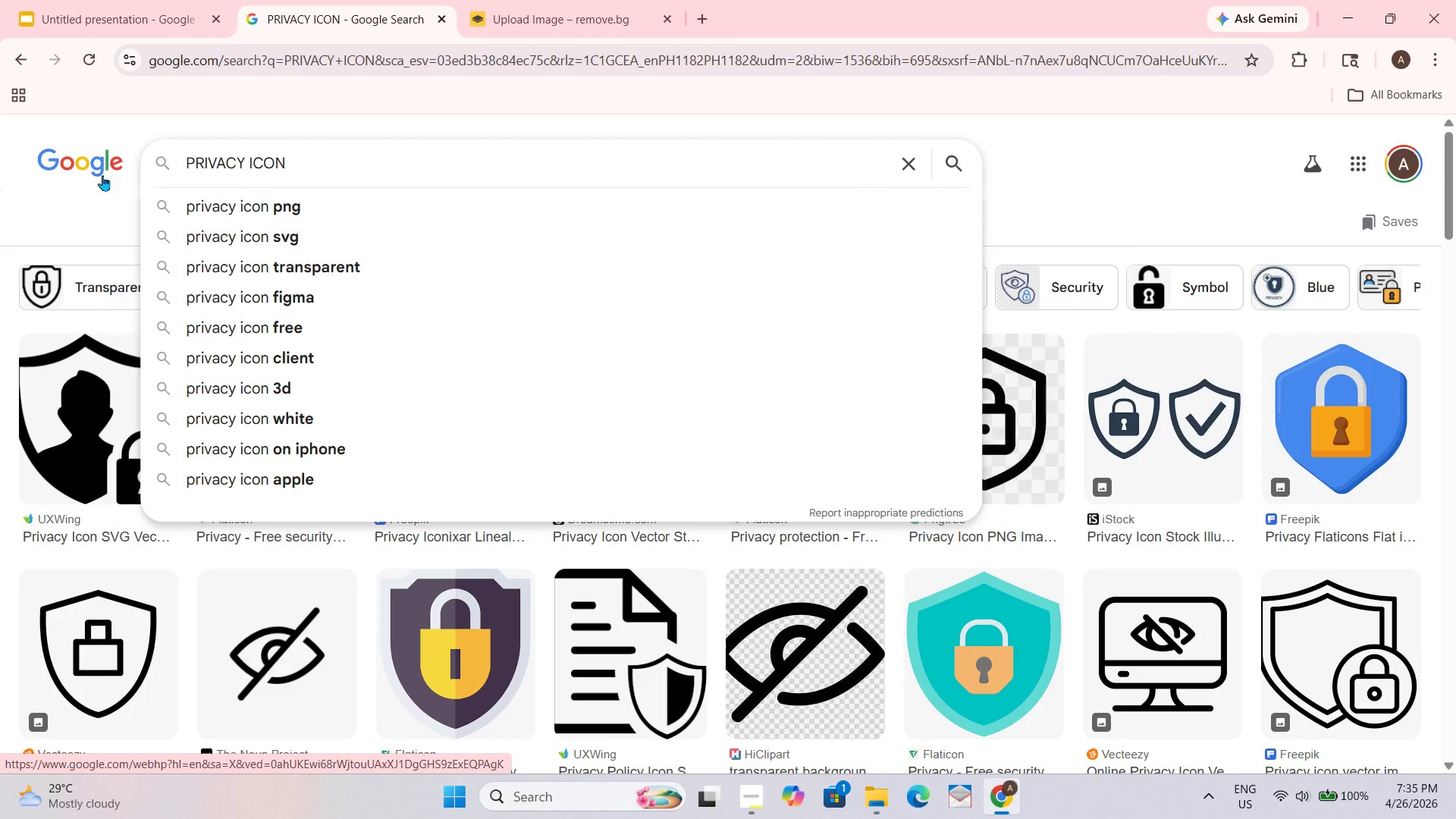 
type(green )
 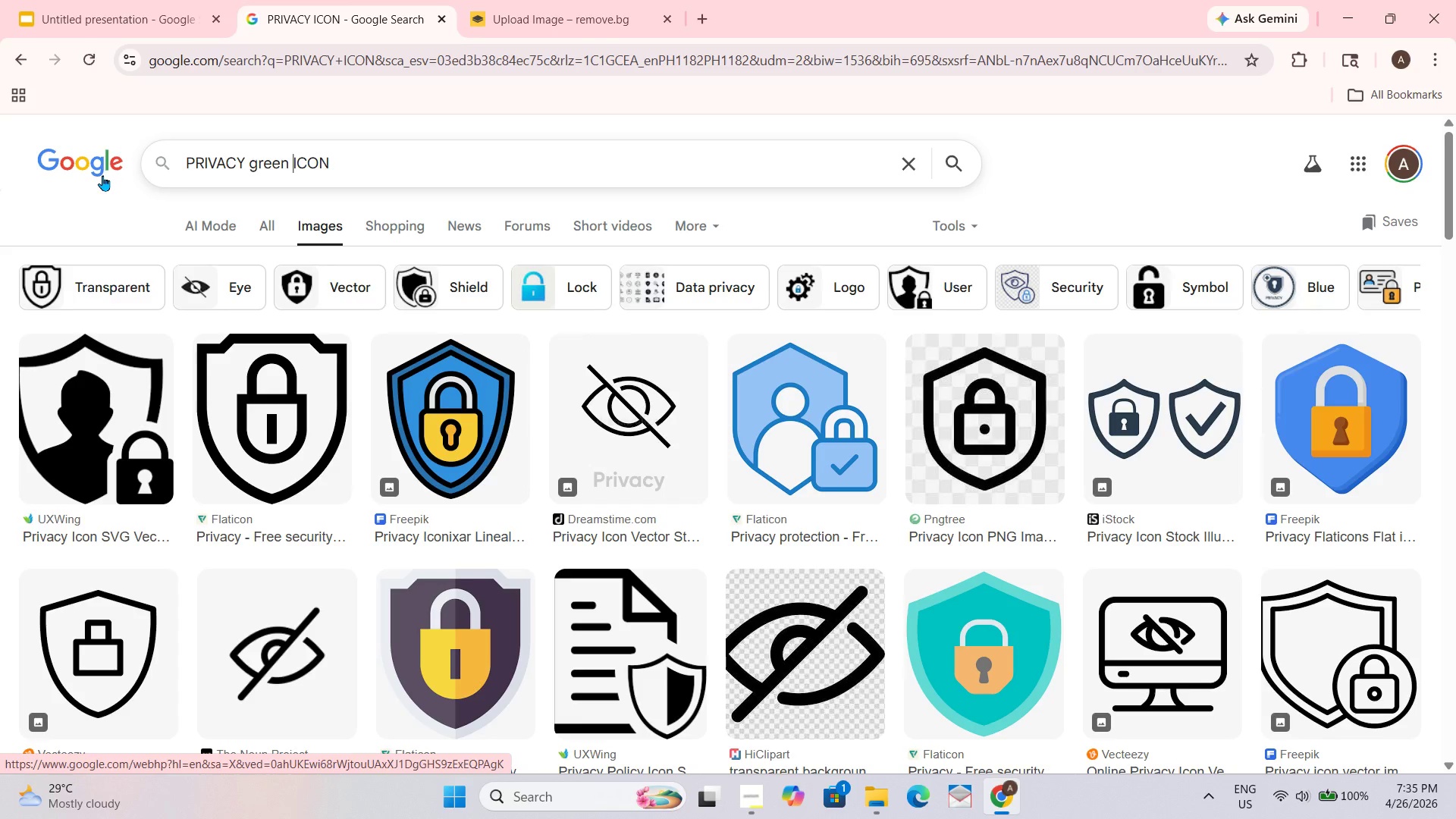 
key(Enter)
 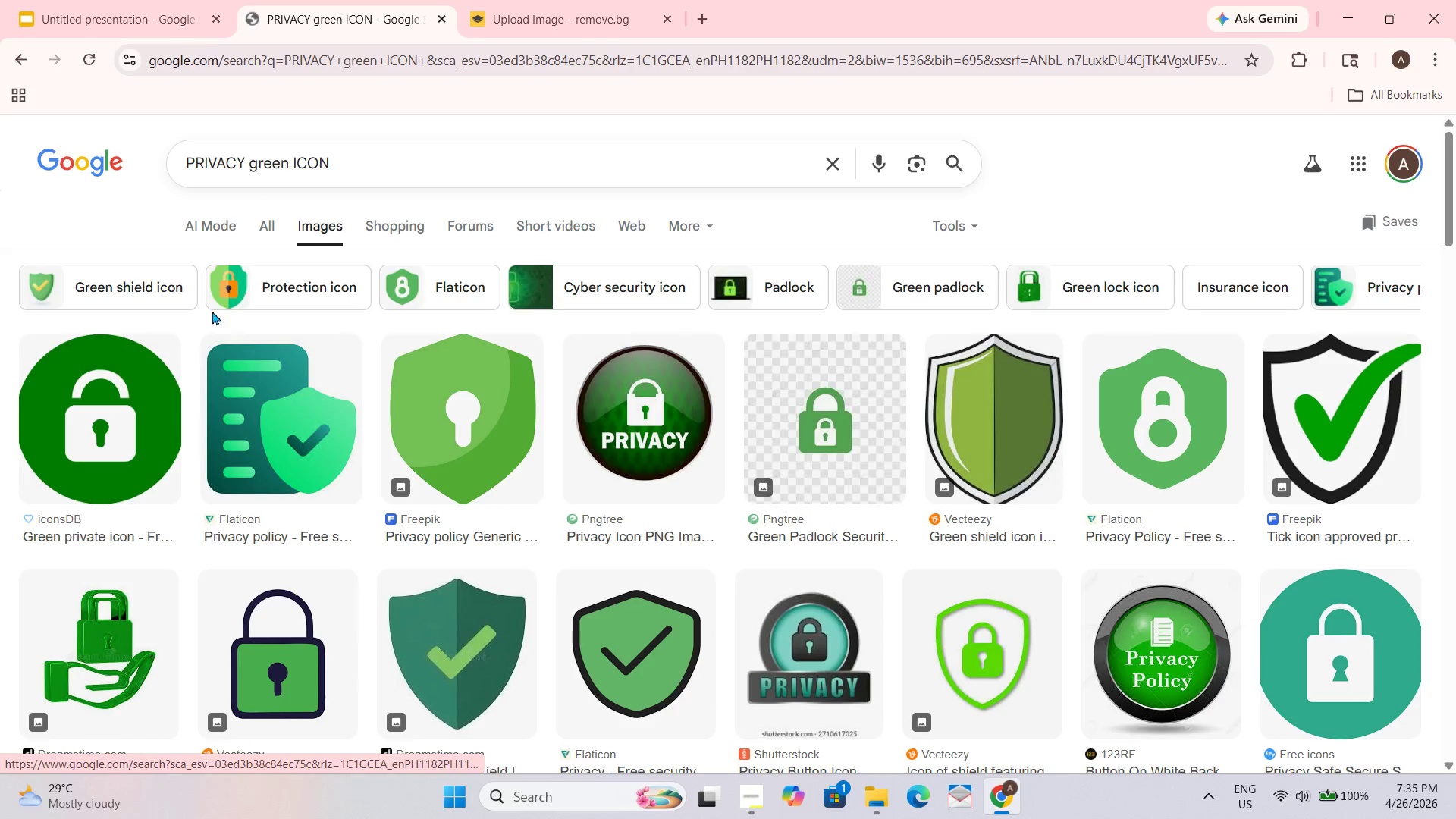 
scroll: coordinate [432, 388], scroll_direction: down, amount: 63.0
 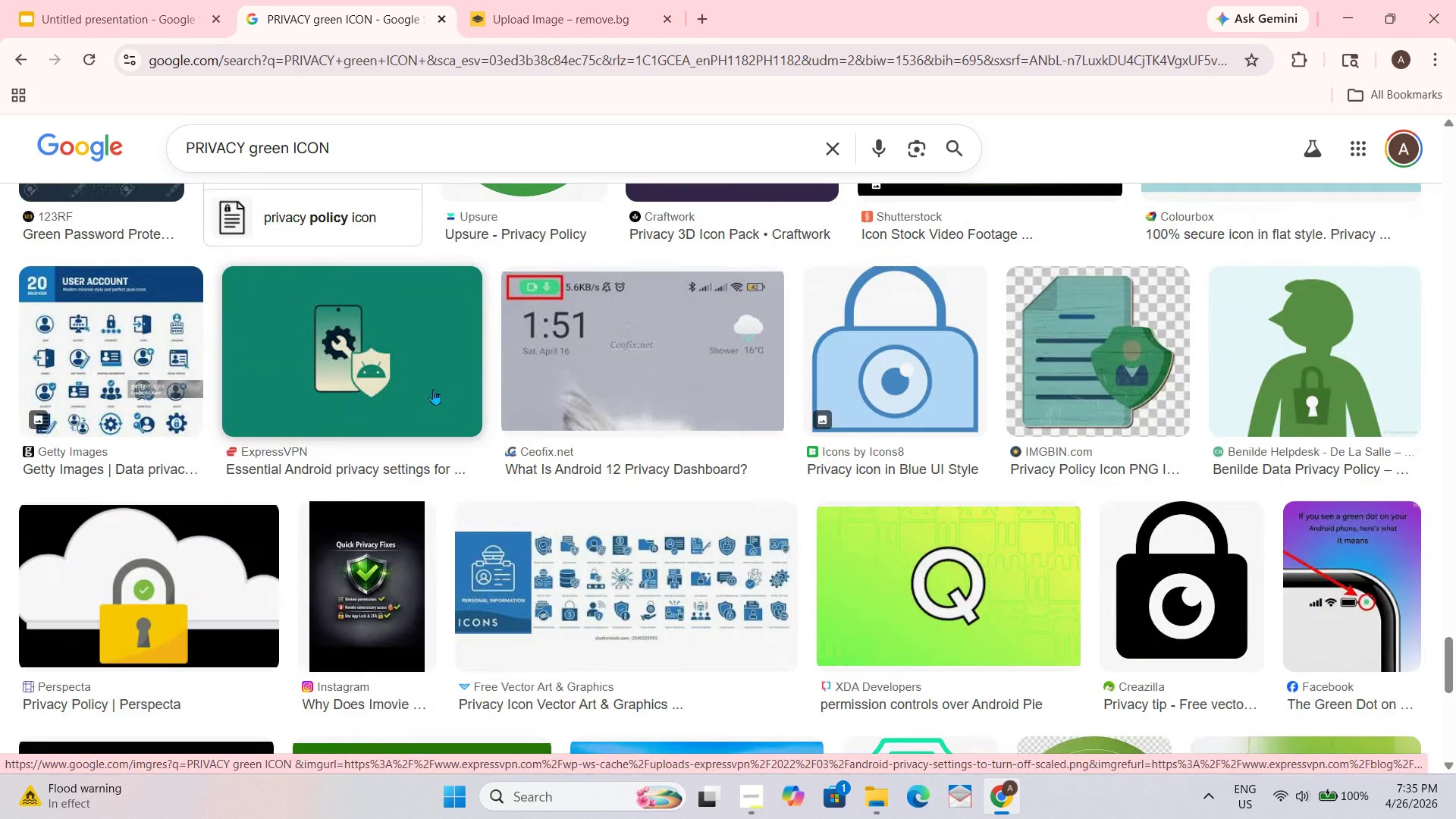 
scroll: coordinate [347, 505], scroll_direction: up, amount: 47.0
 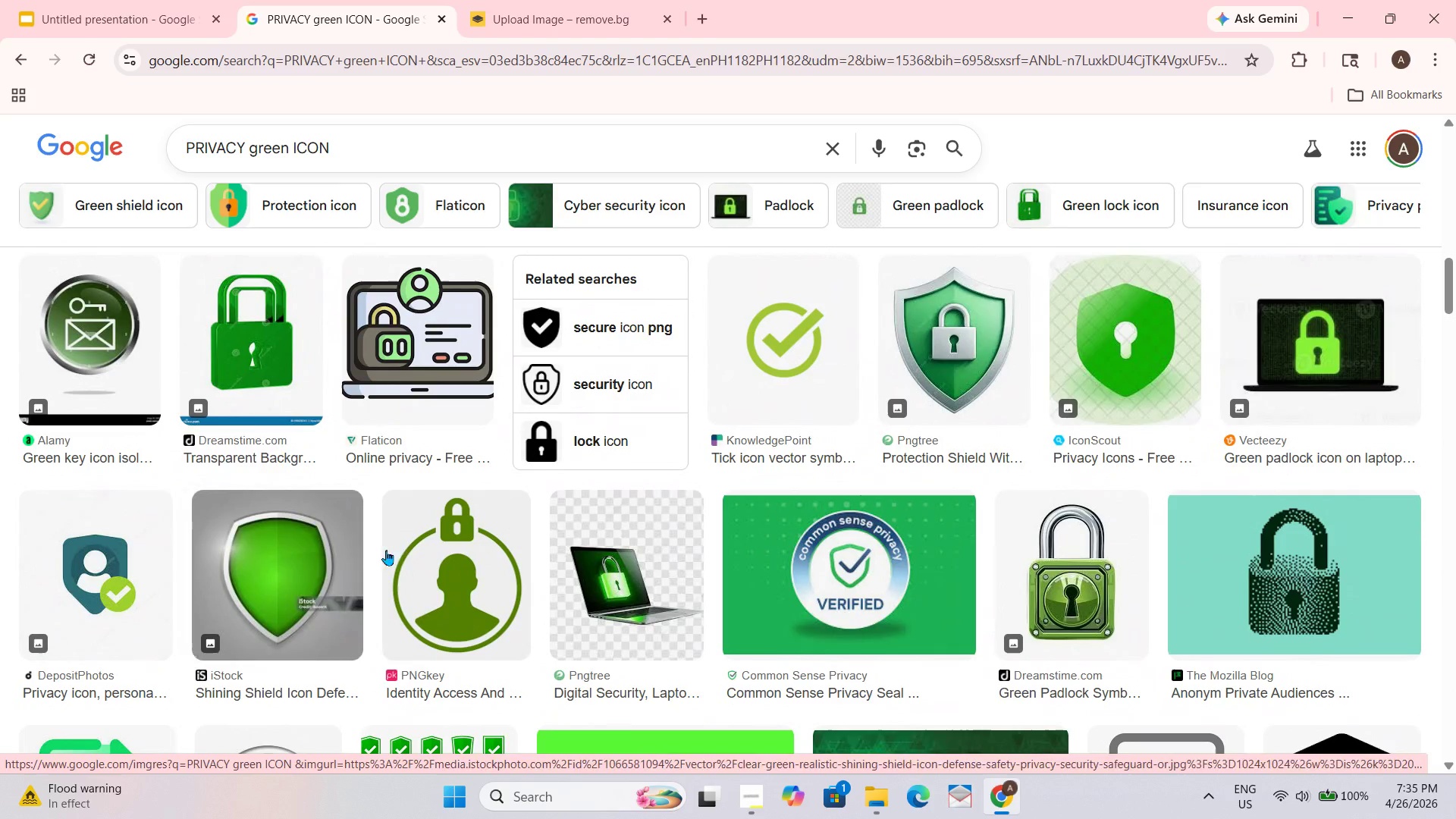 
left_click([431, 555])
 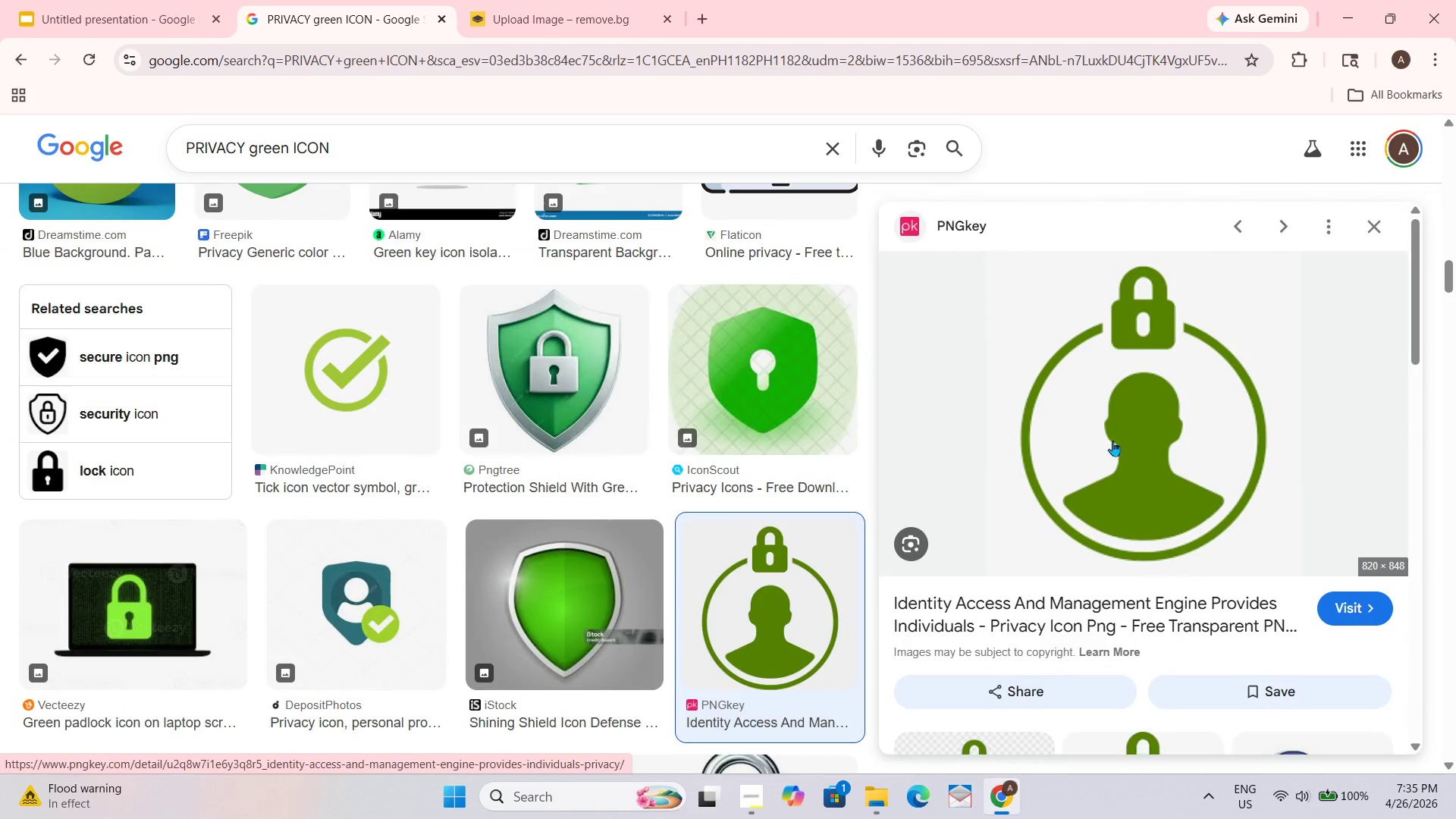 
left_click_drag(start_coordinate=[1116, 435], to_coordinate=[613, 445])
 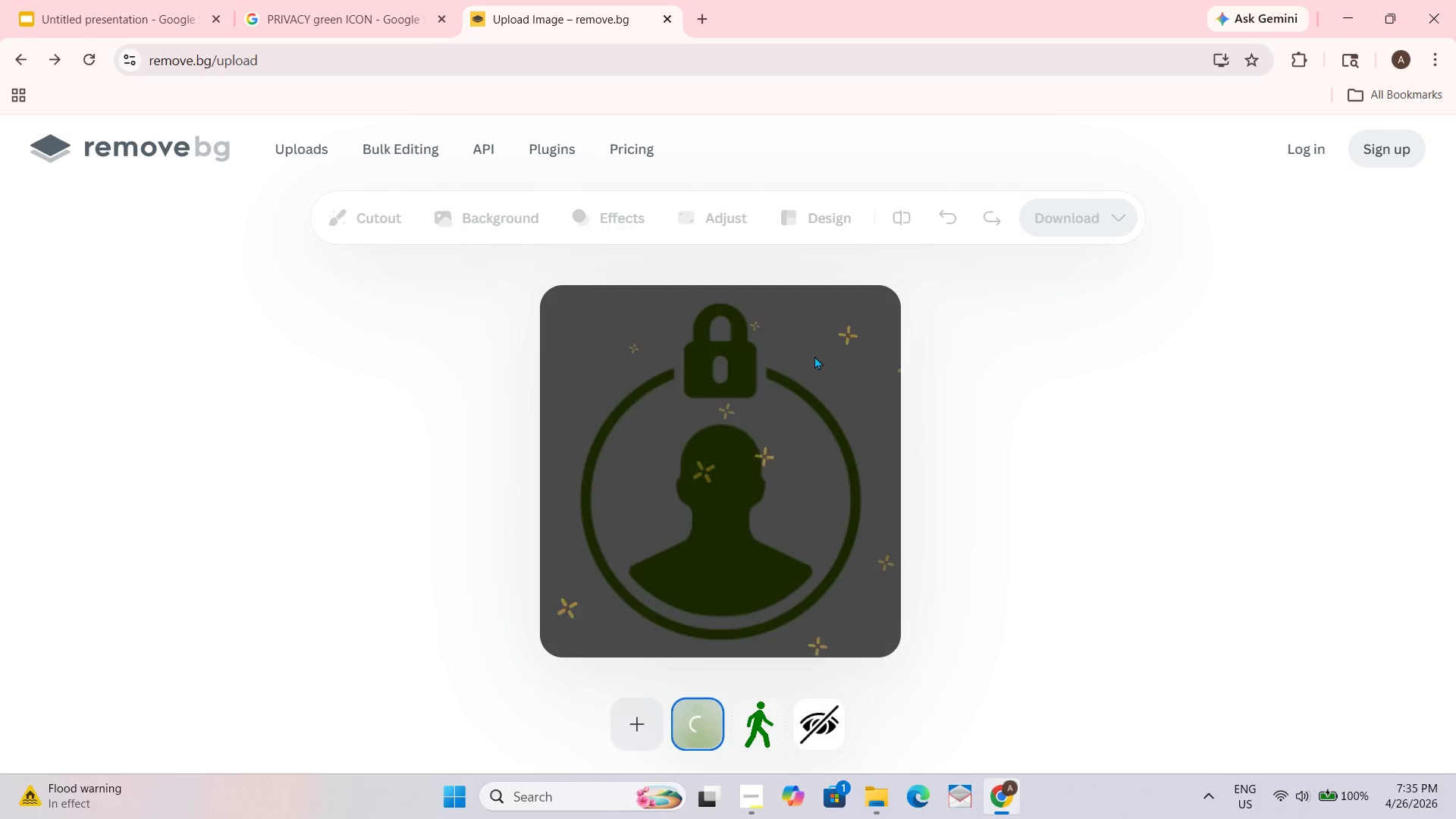 
wait(11.83)
 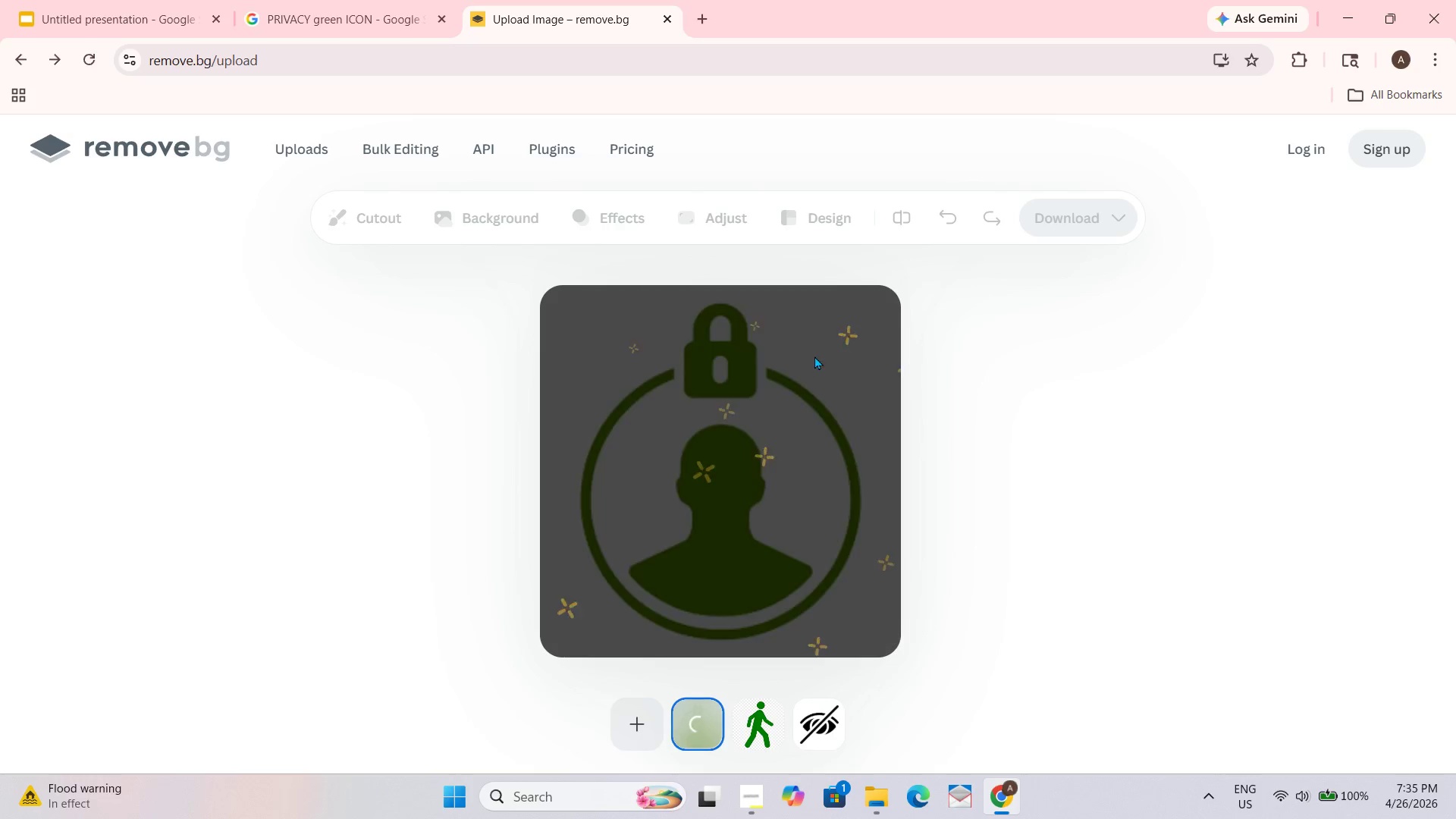 
right_click([879, 428])
 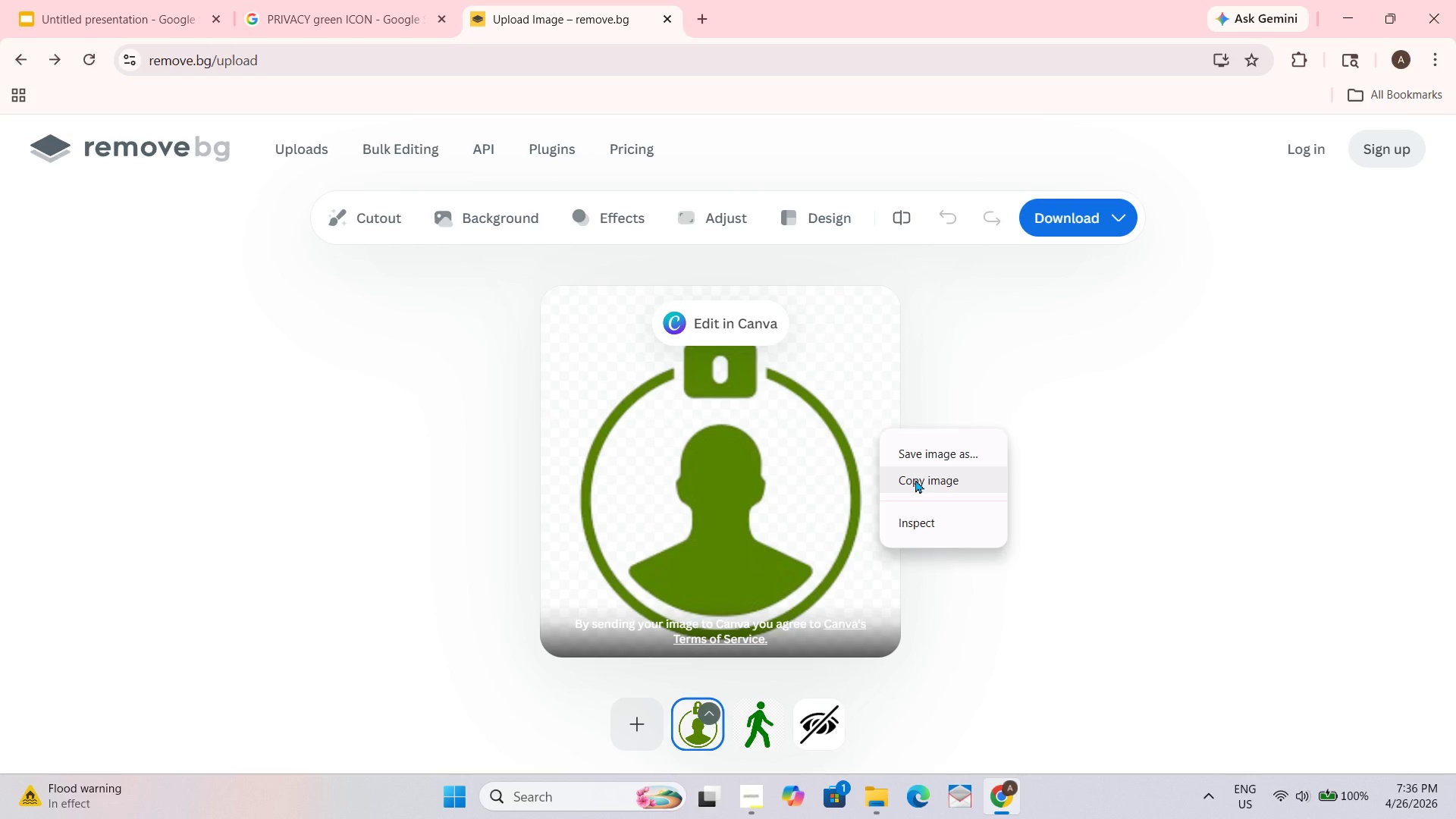 
left_click([915, 479])
 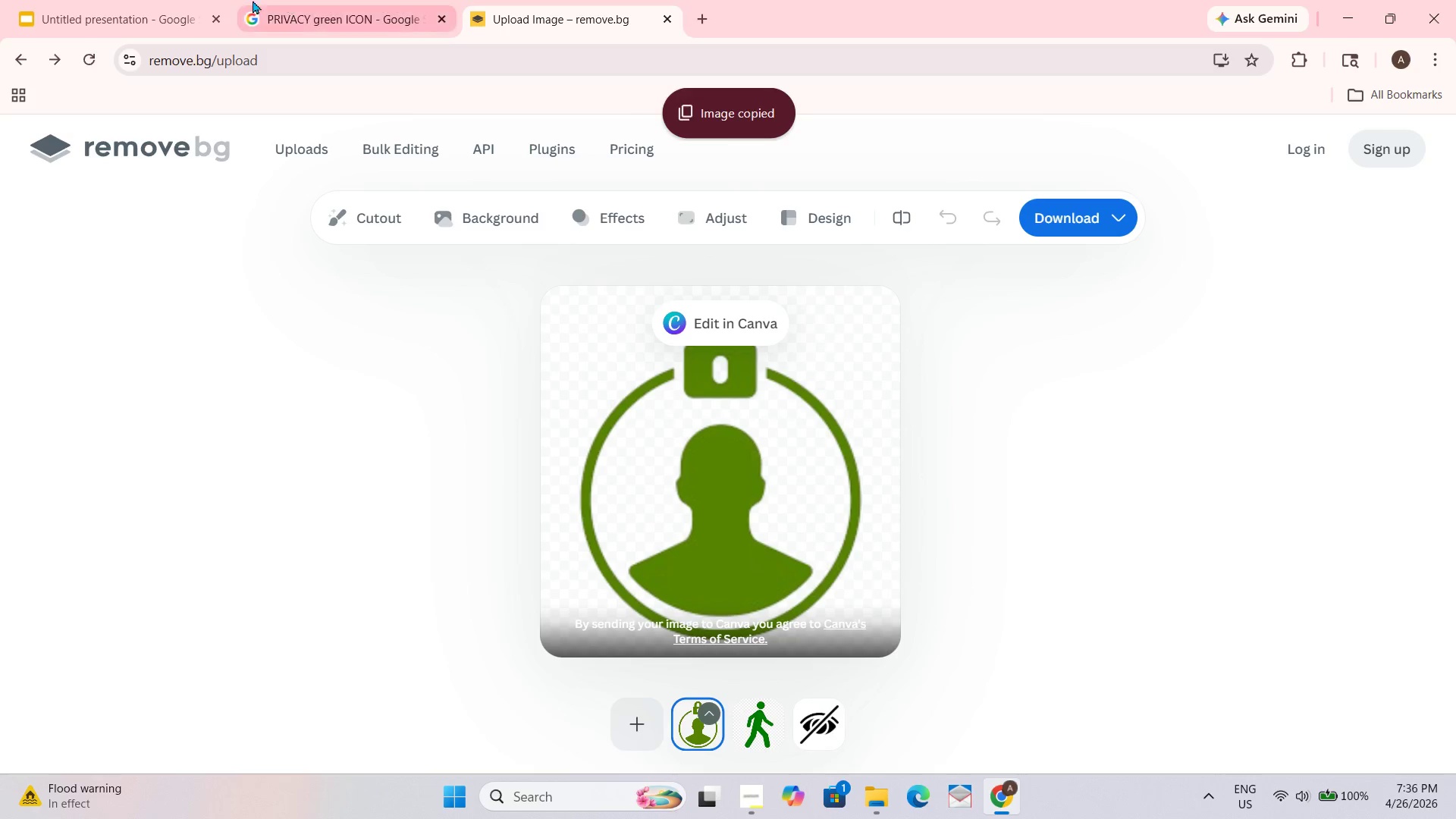 
left_click([152, 0])
 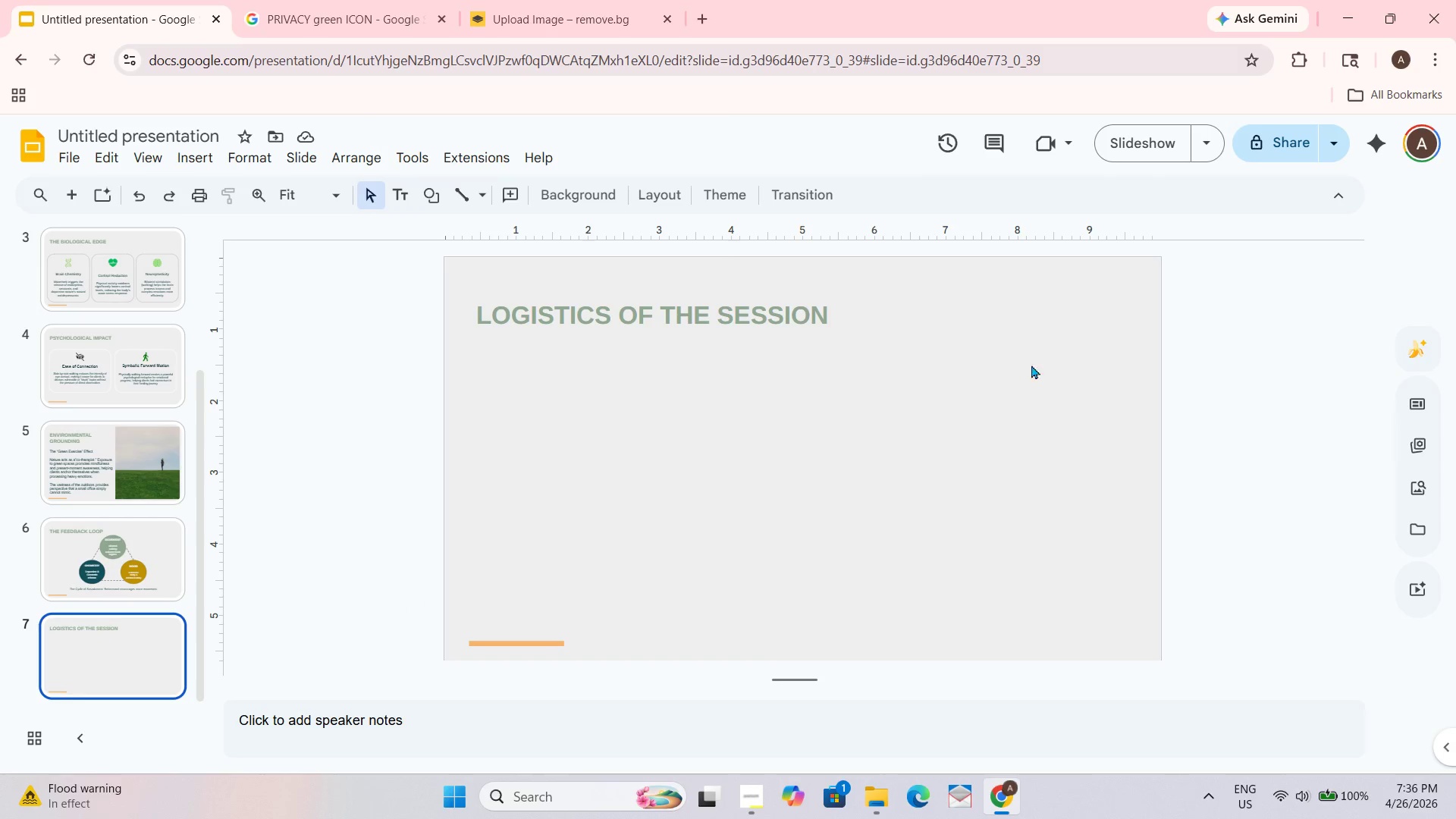 
key(Control+ControlLeft)
 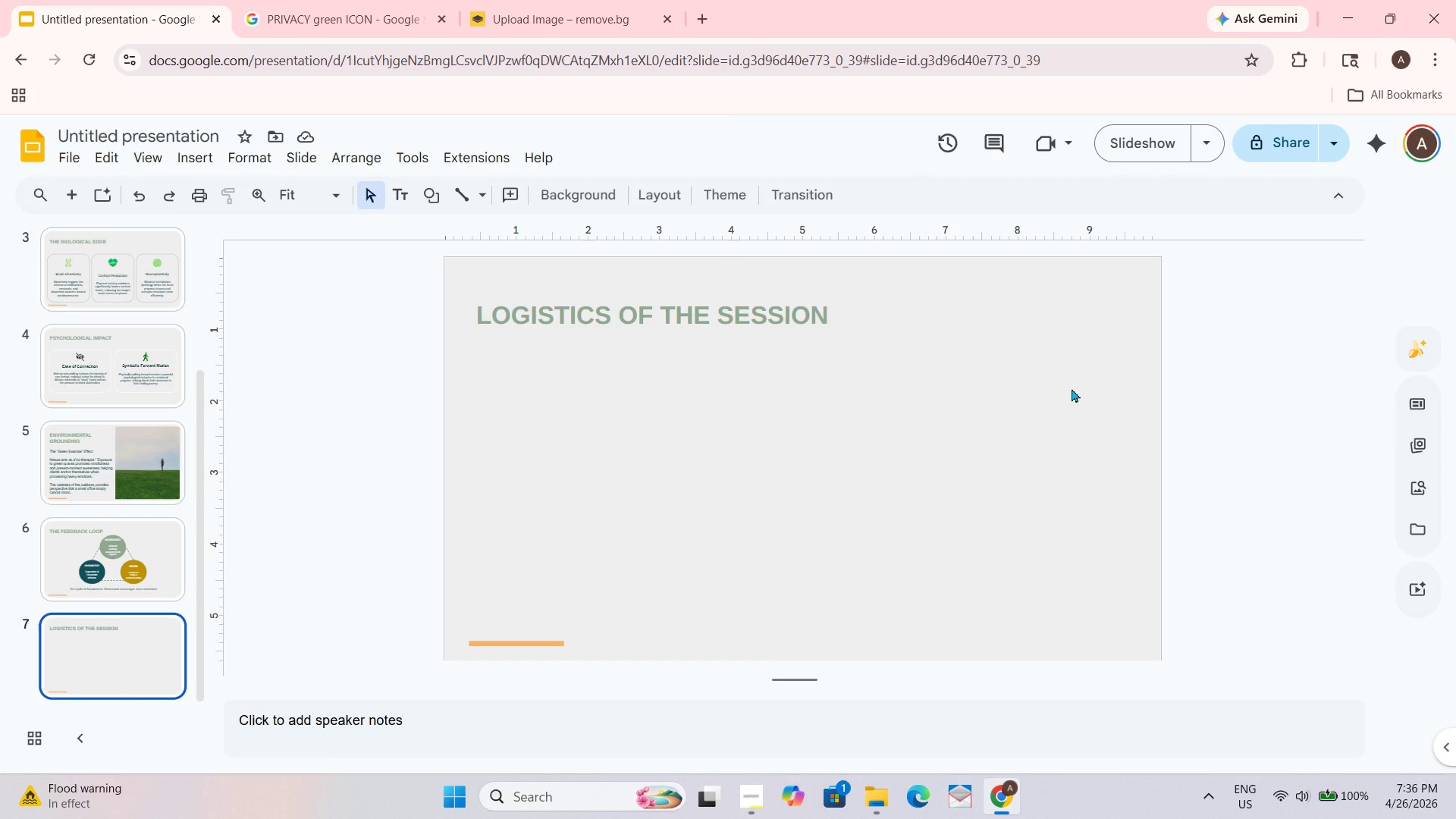 
key(Control+V)
 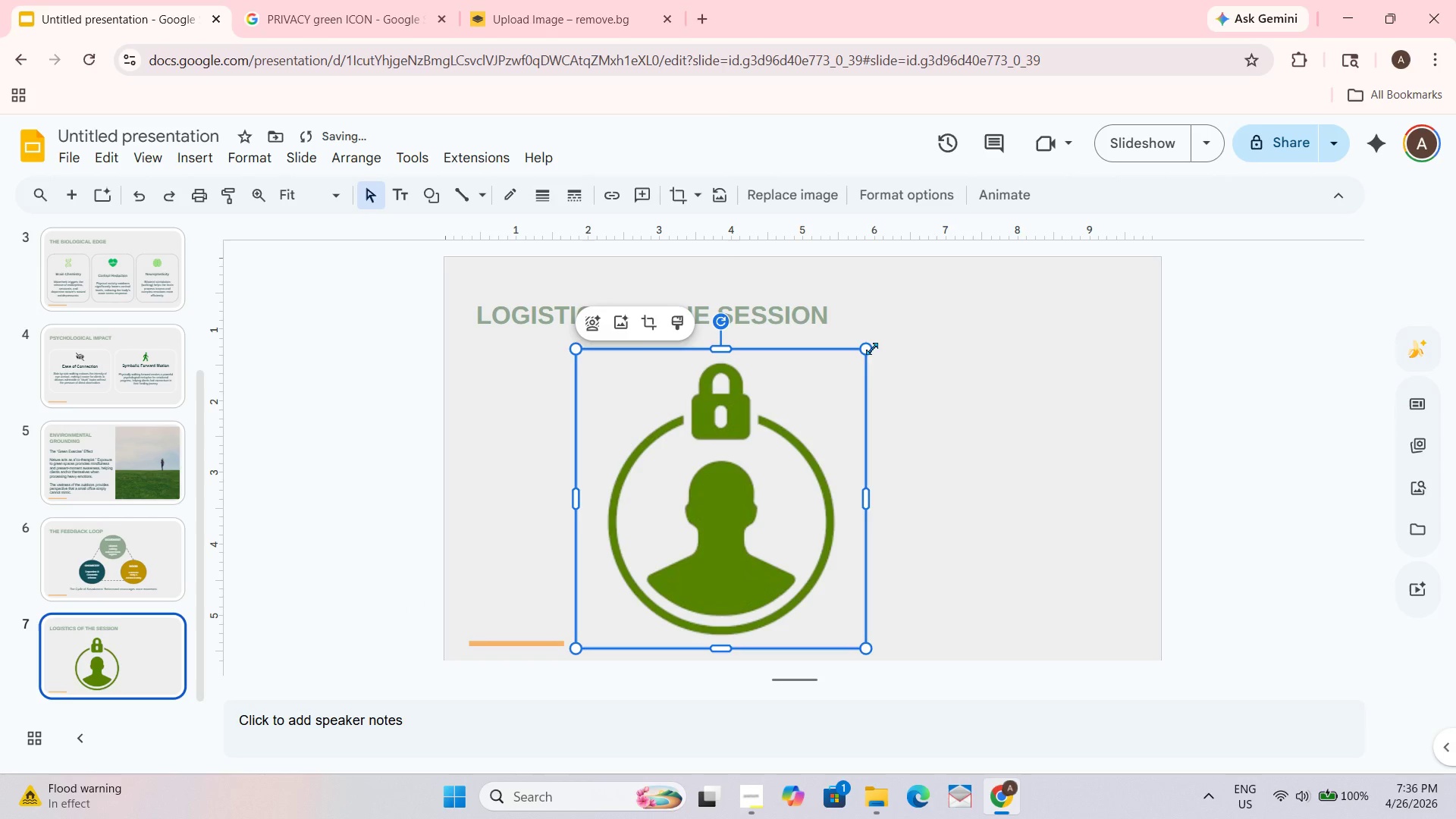 
left_click_drag(start_coordinate=[867, 347], to_coordinate=[638, 627])
 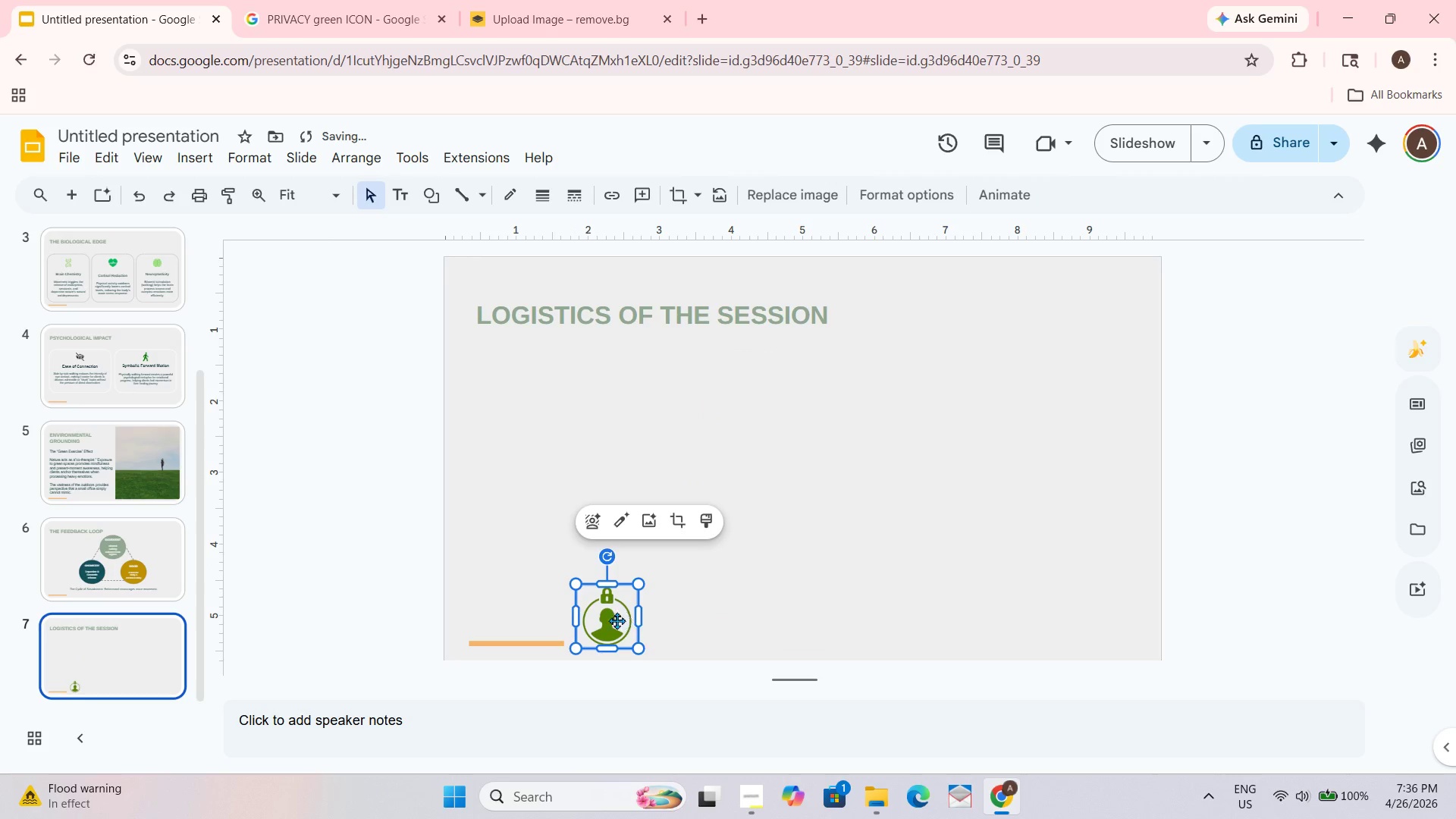 
left_click_drag(start_coordinate=[614, 620], to_coordinate=[957, 318])
 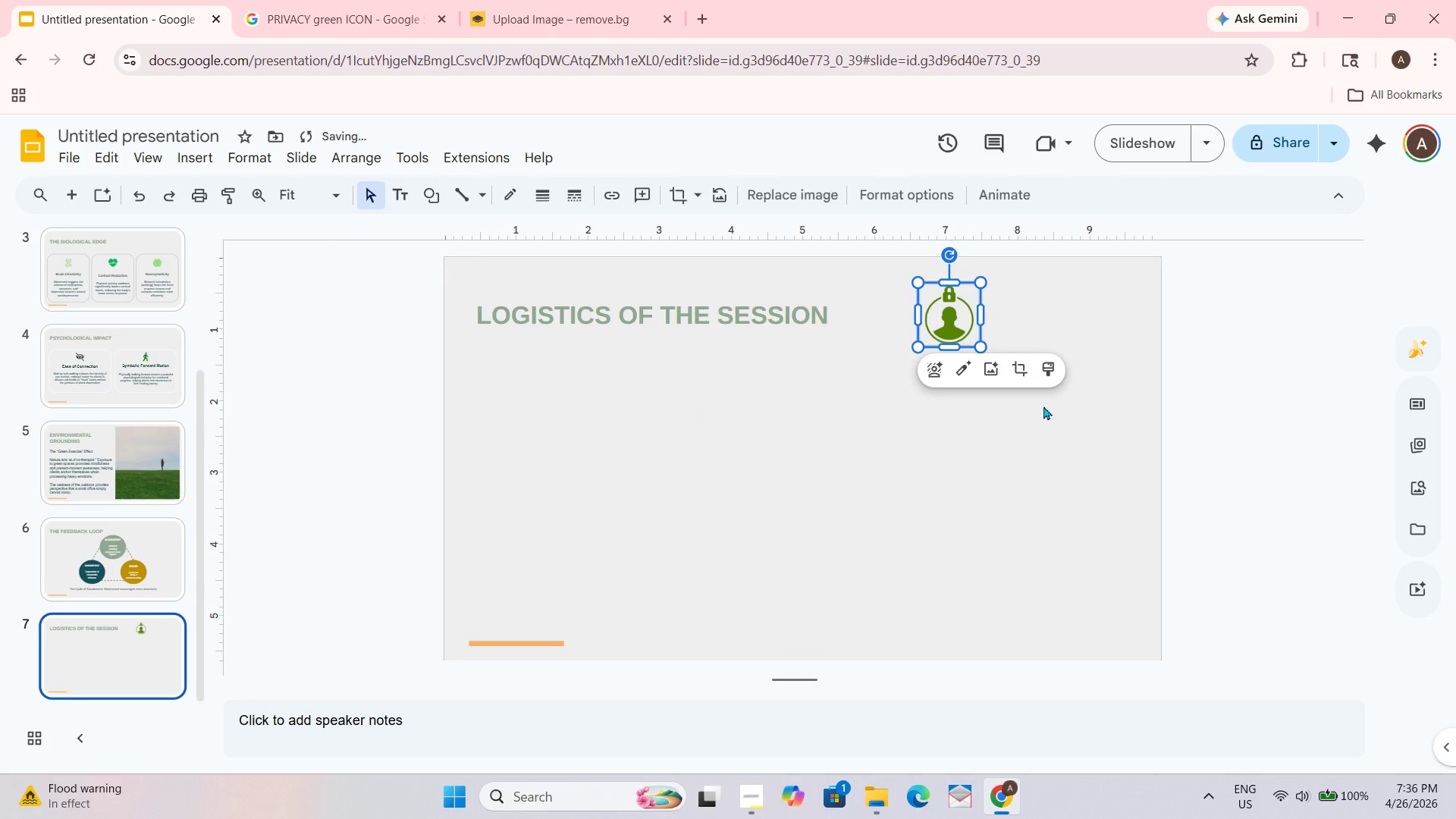 
left_click([1108, 432])
 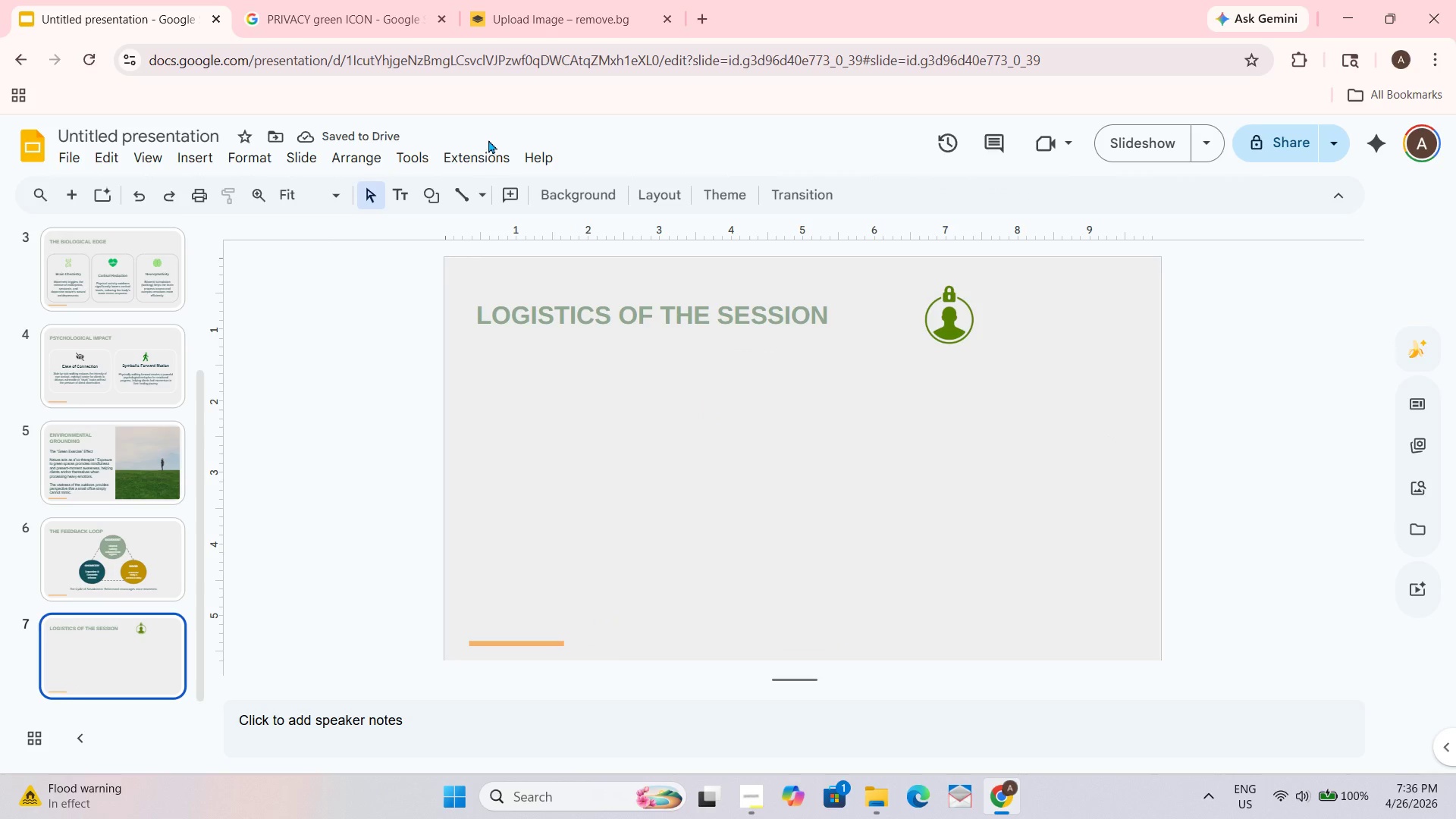 
left_click([340, 0])
 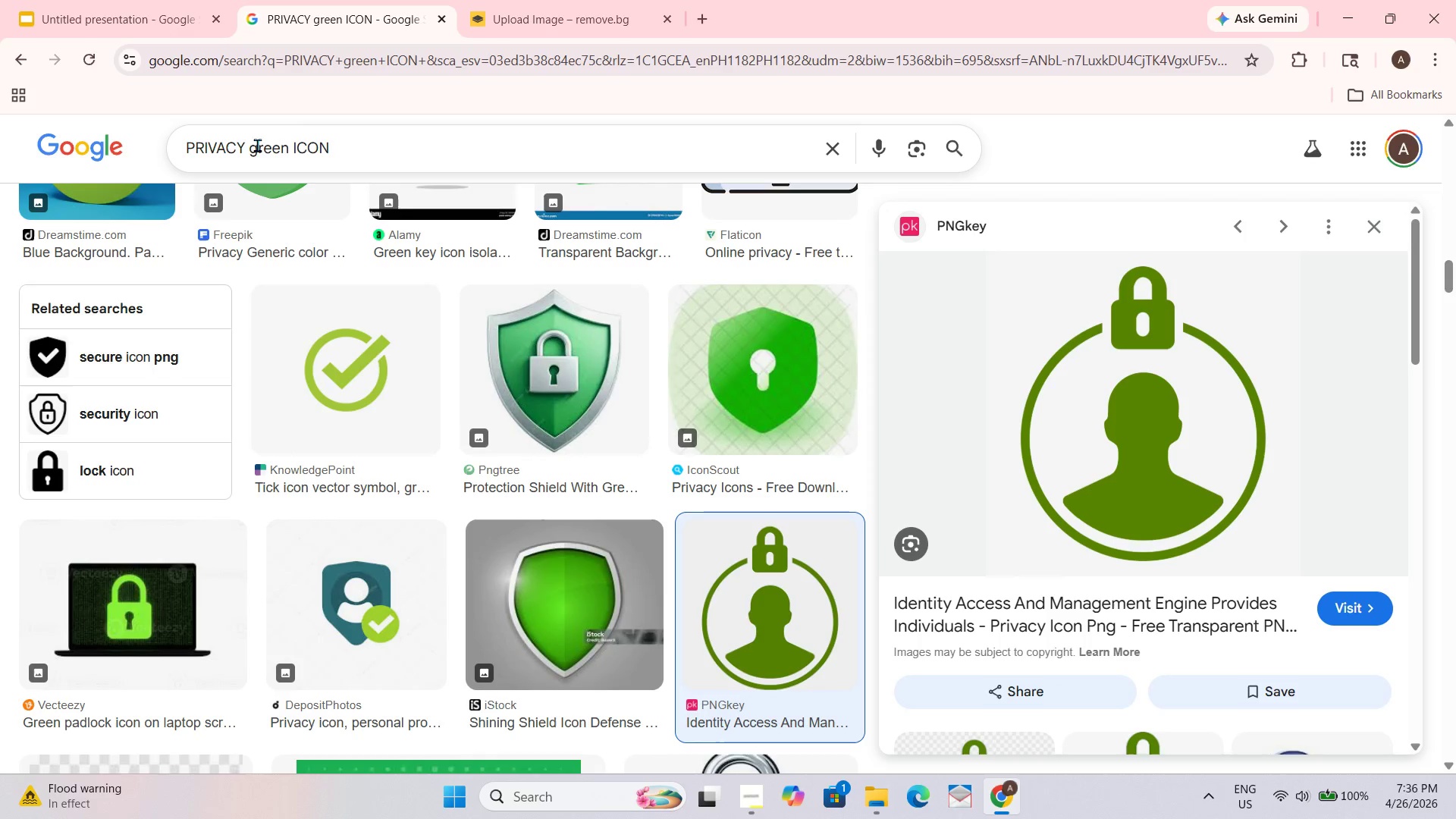 
left_click_drag(start_coordinate=[247, 145], to_coordinate=[108, 165])
 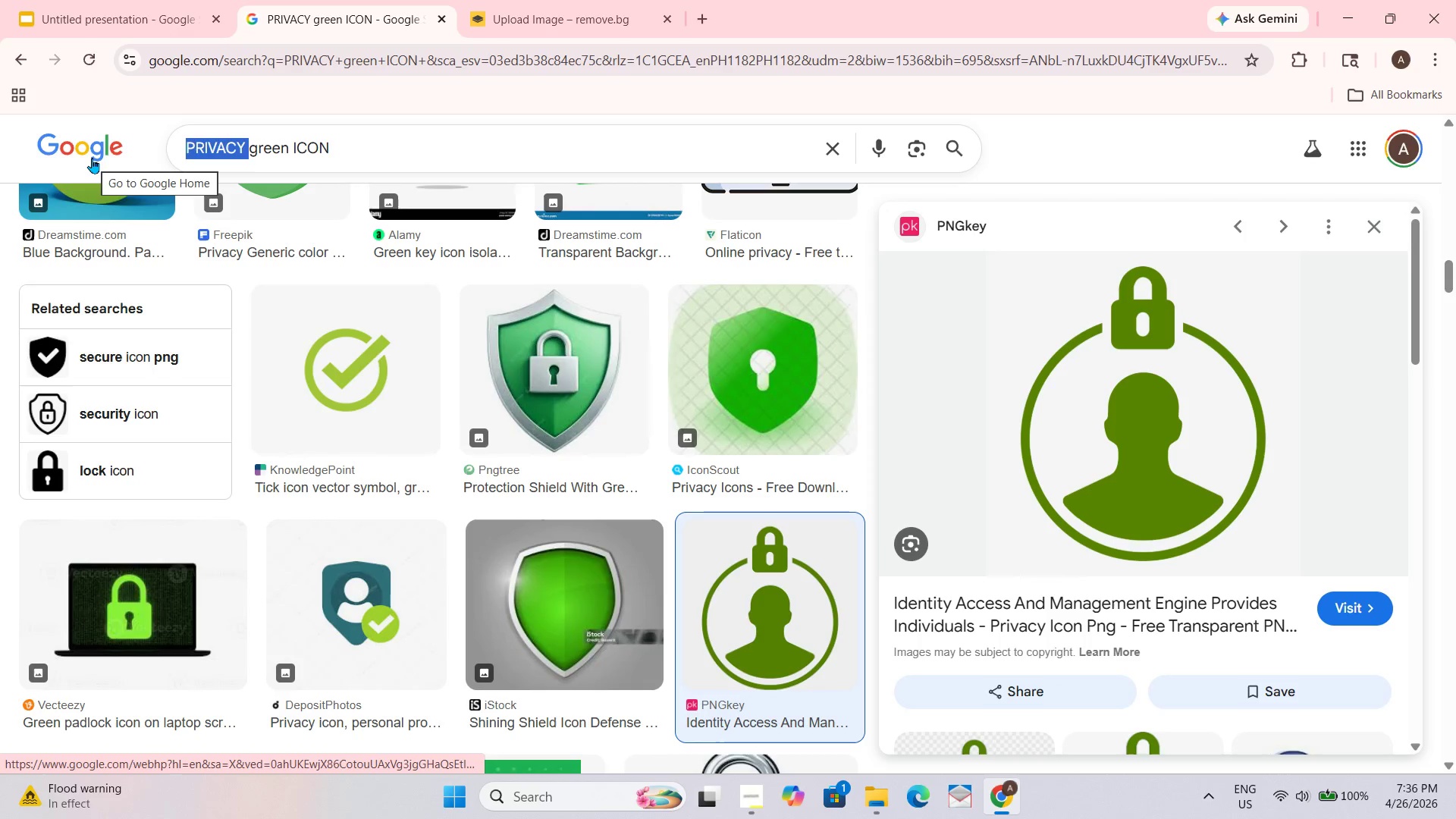 
type(environment )
key(NumpadEnter)
 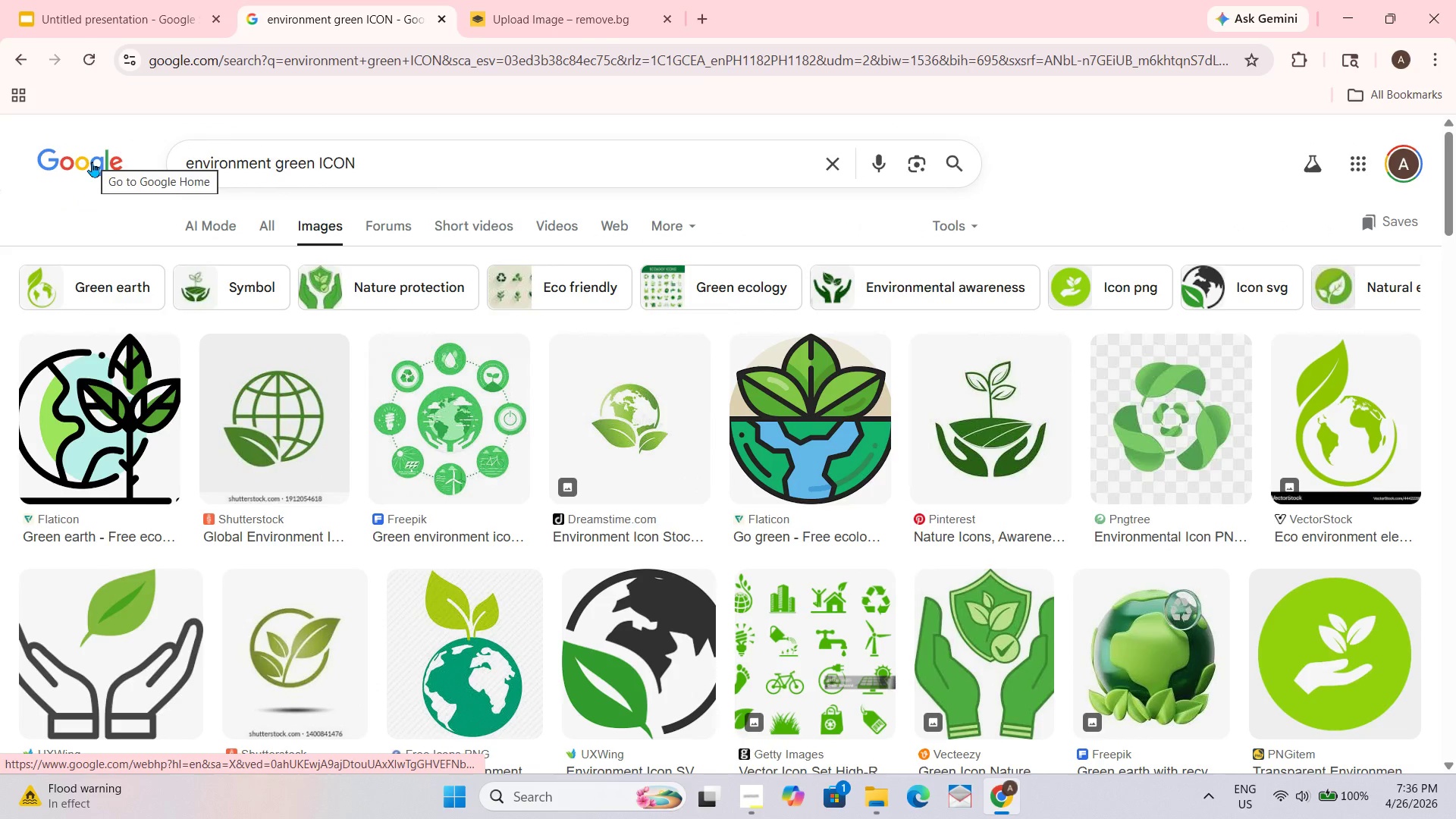 
scroll: coordinate [714, 474], scroll_direction: down, amount: 9.0
 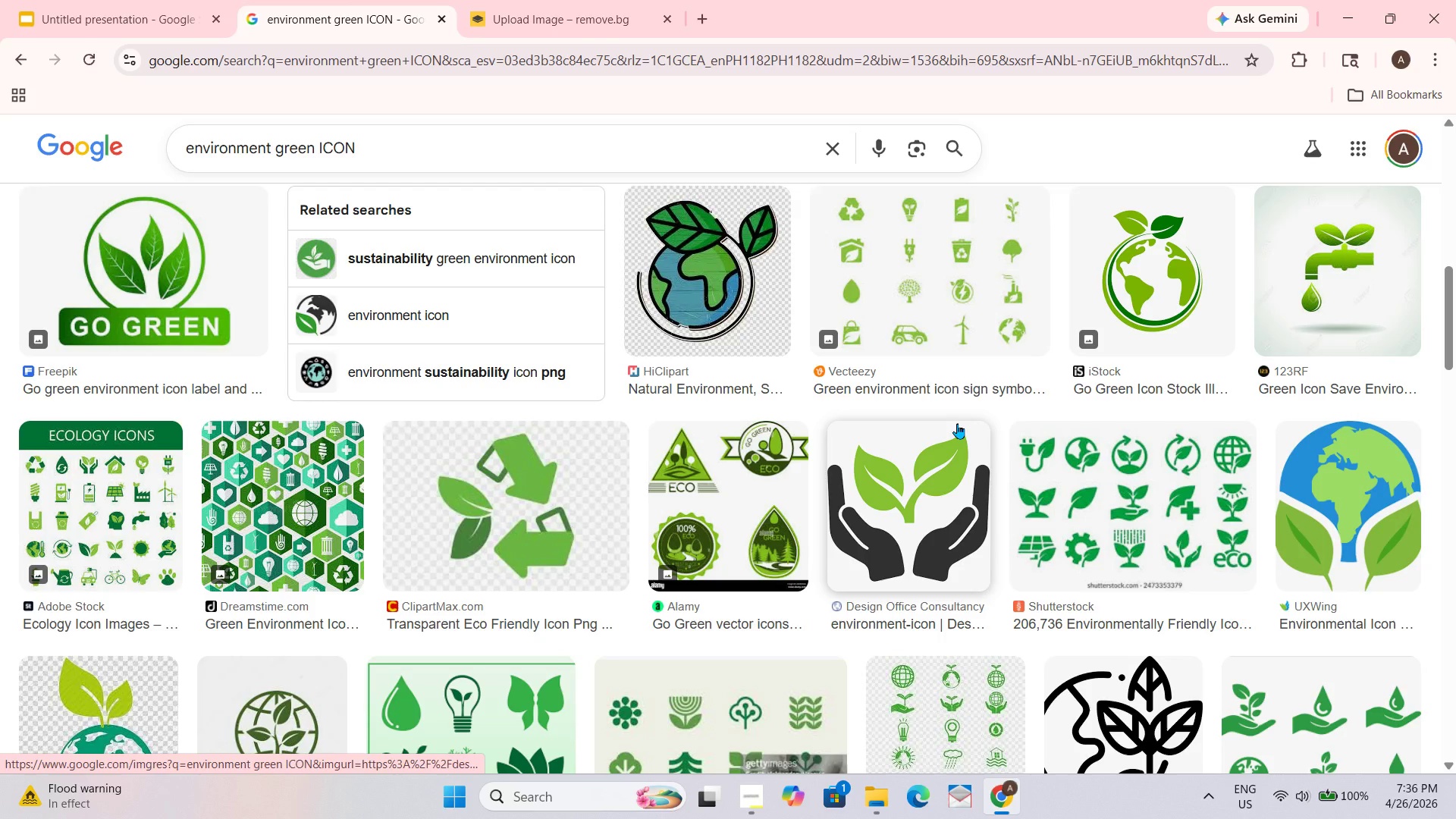 
scroll: coordinate [516, 256], scroll_direction: up, amount: 3.0
 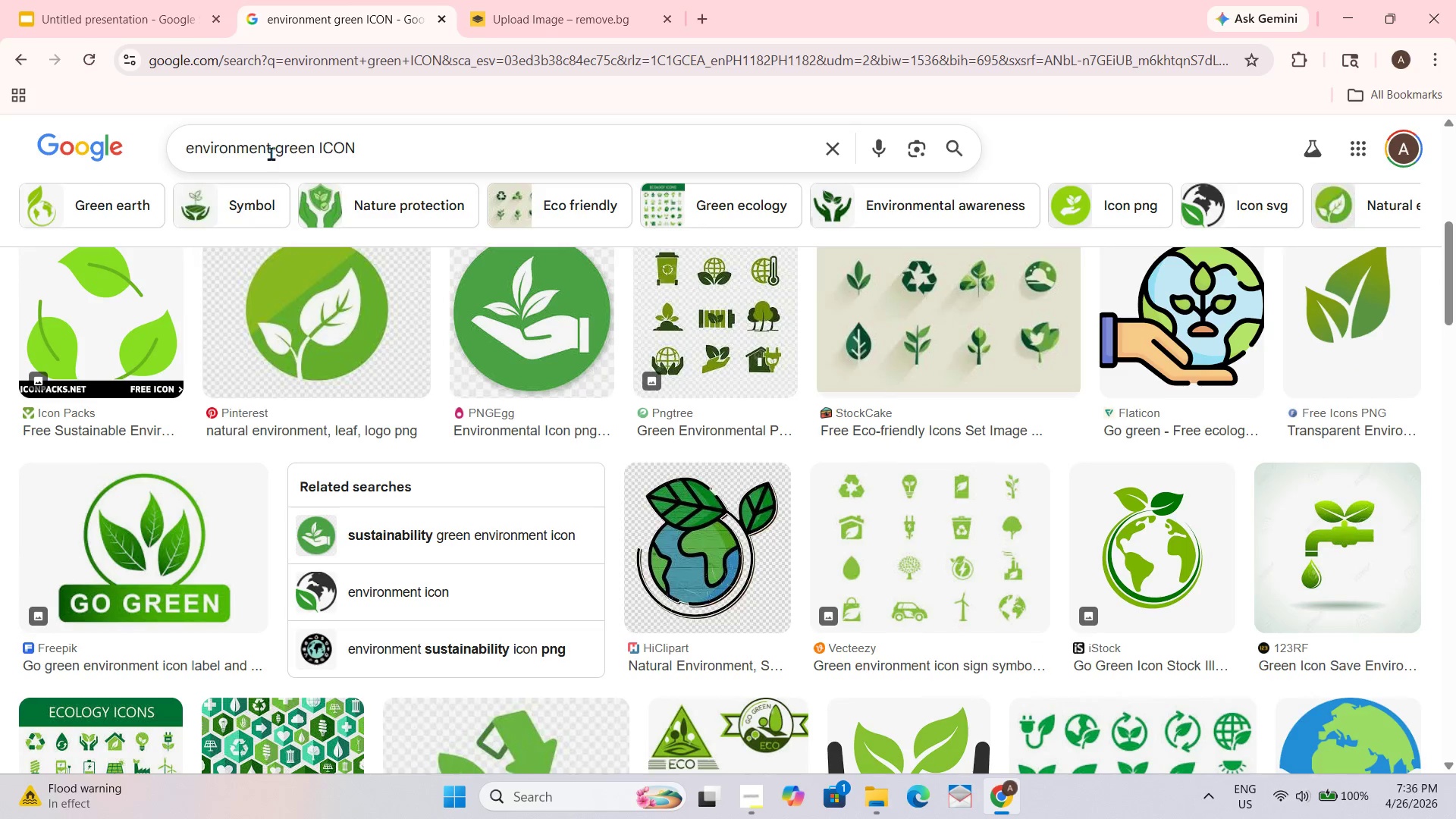 
left_click_drag(start_coordinate=[274, 149], to_coordinate=[29, 166])
 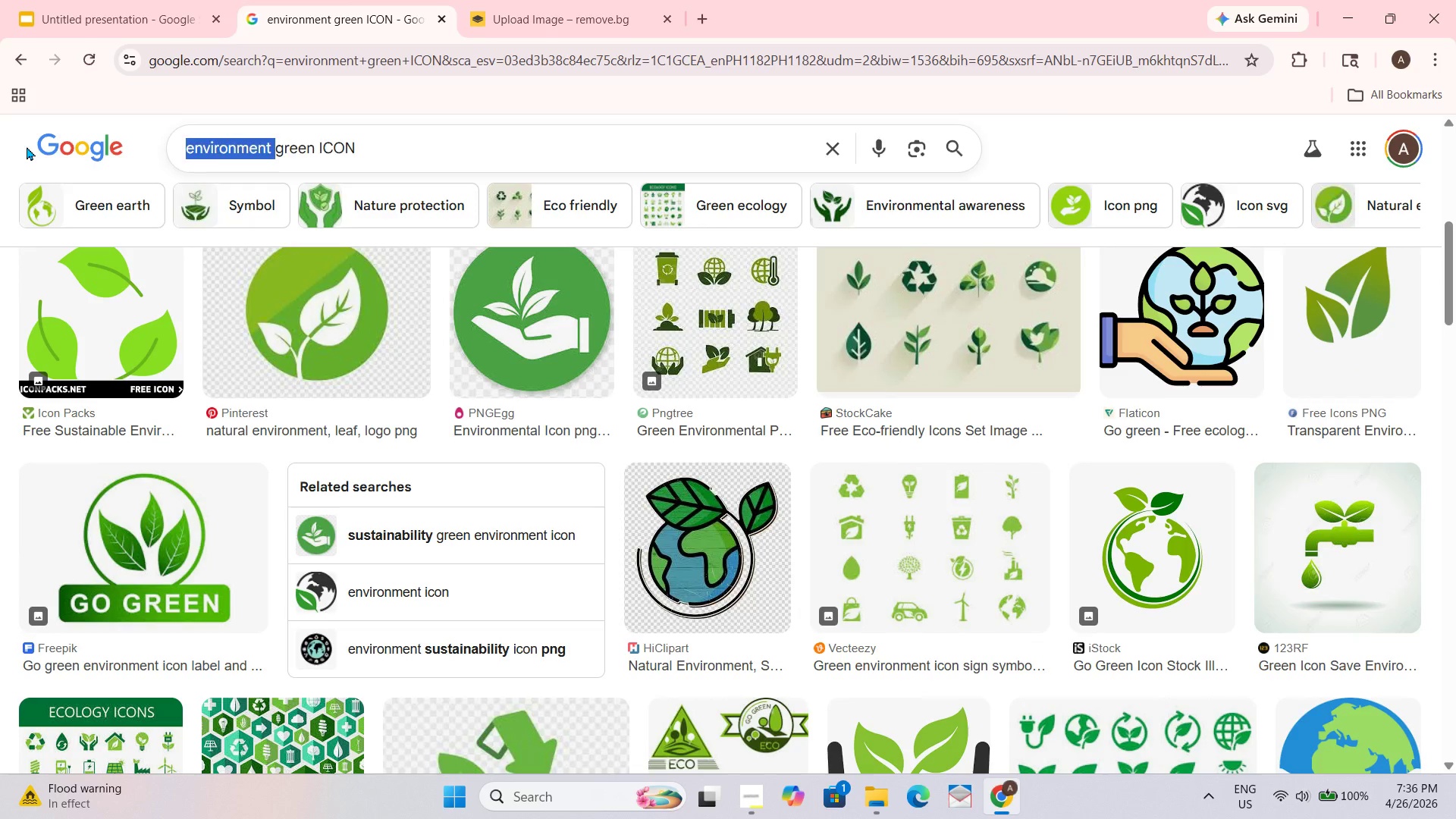 
type(weather )
 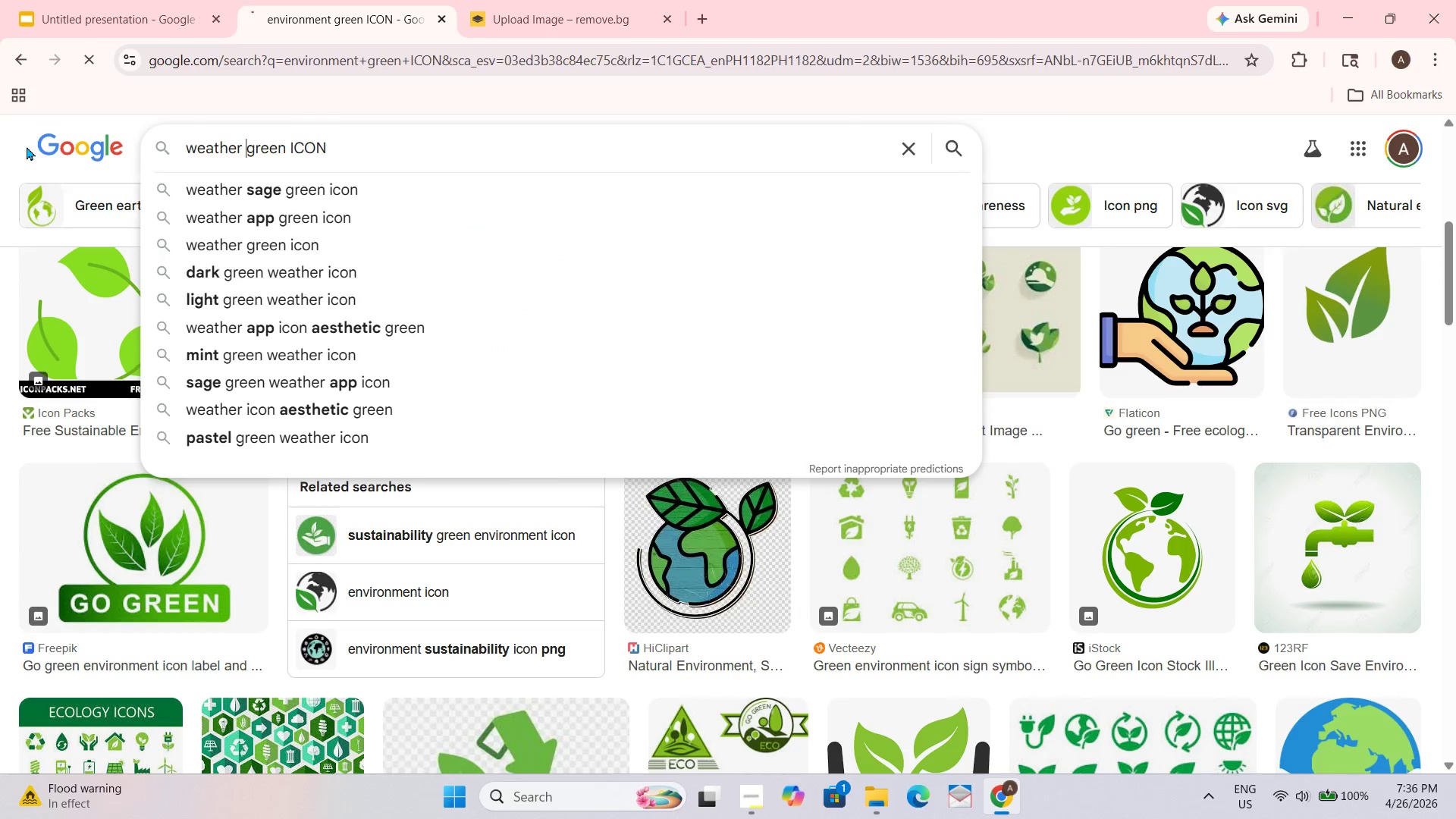 
key(Enter)
 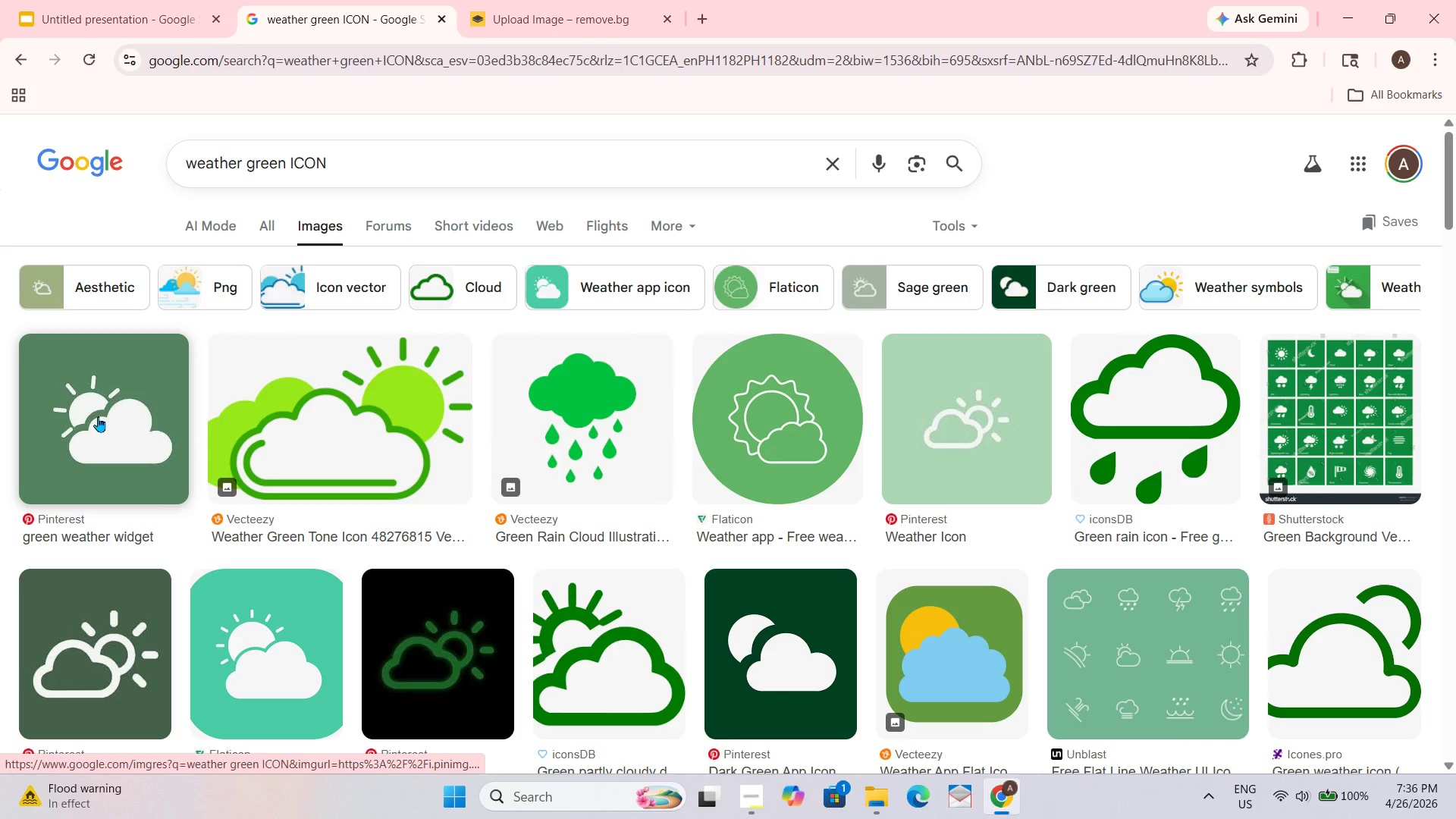 
scroll: coordinate [196, 532], scroll_direction: down, amount: 3.0
 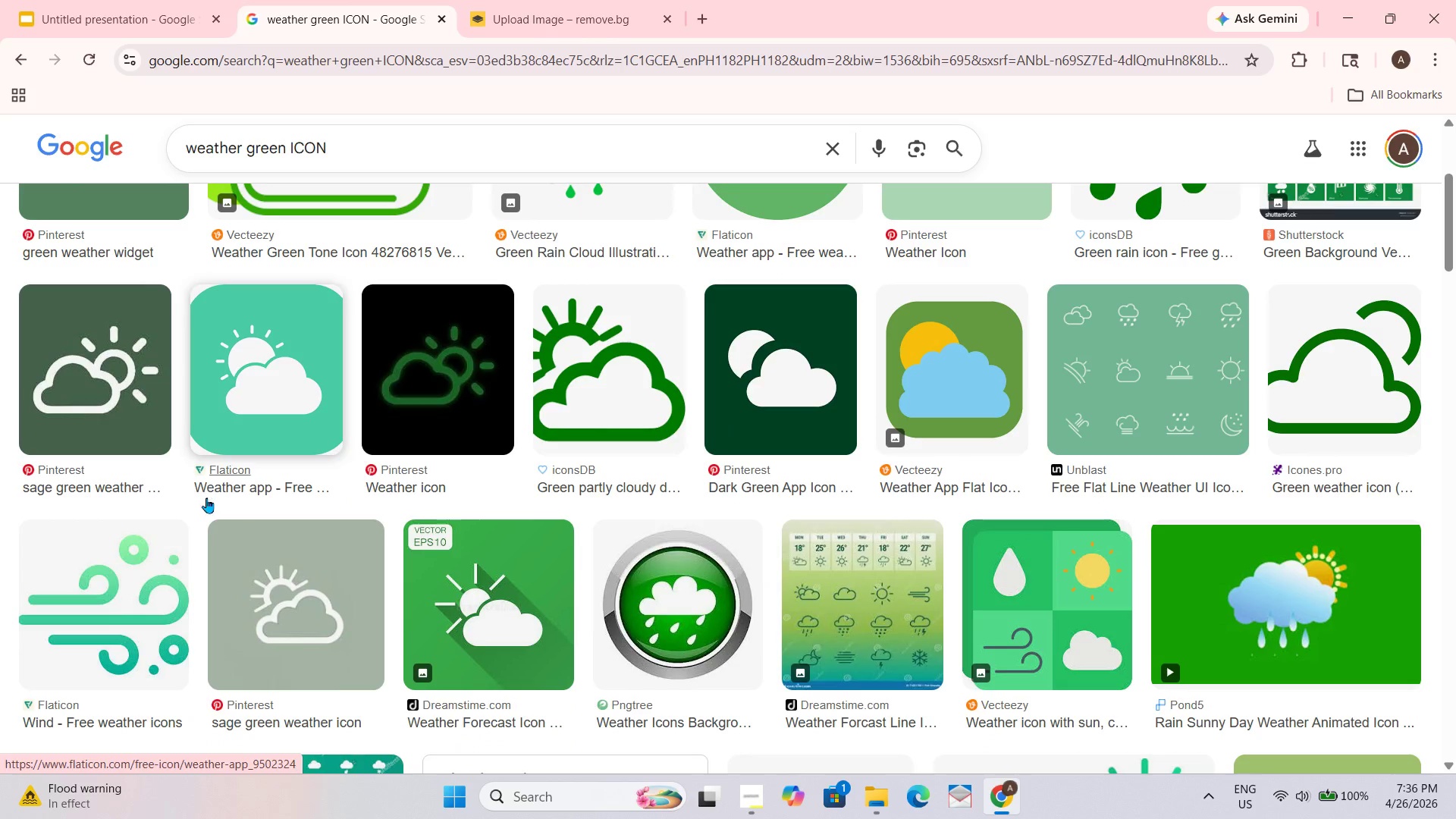 
scroll: coordinate [158, 510], scroll_direction: up, amount: 3.0
 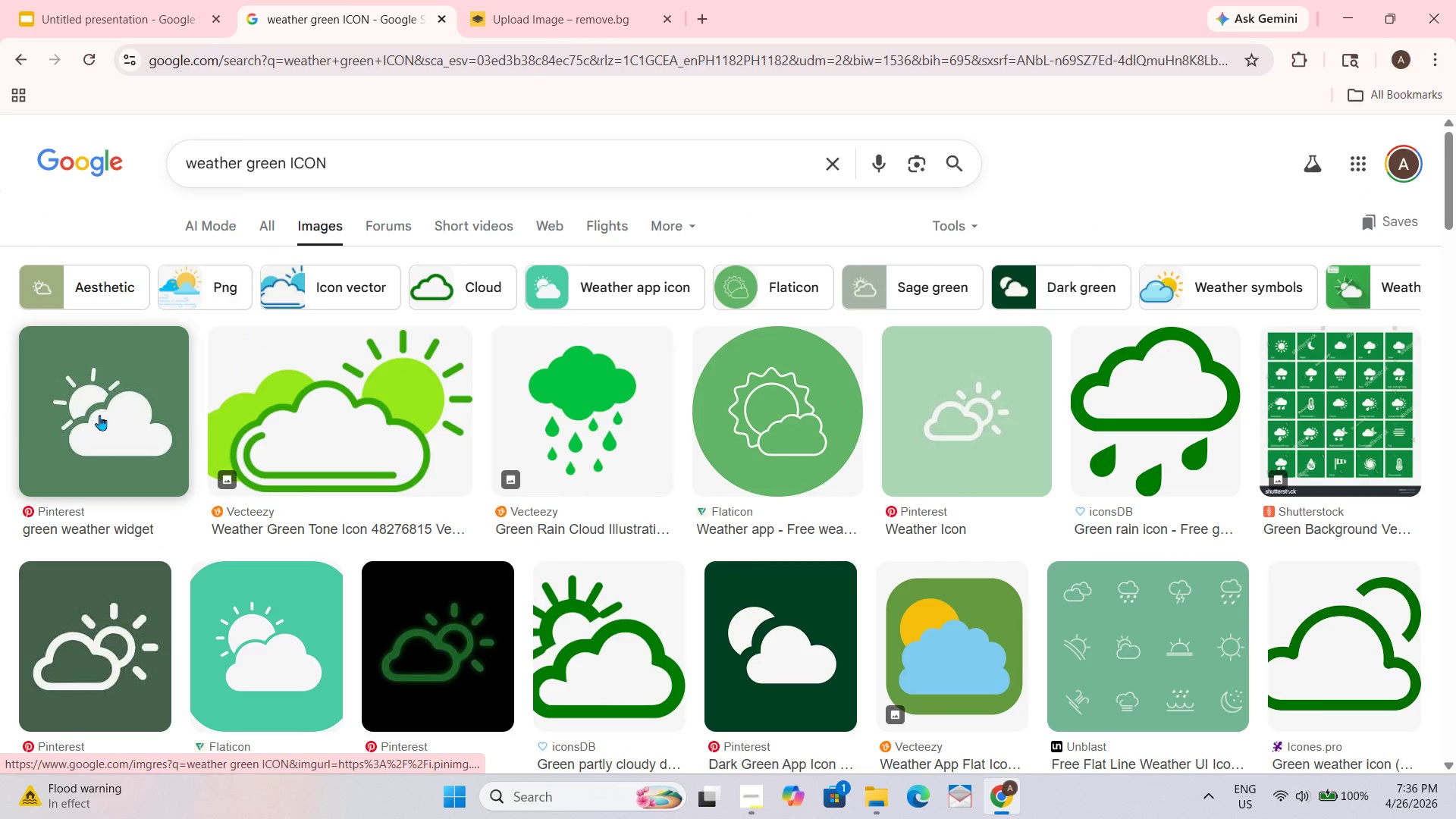 
left_click_drag(start_coordinate=[99, 415], to_coordinate=[720, 554])
 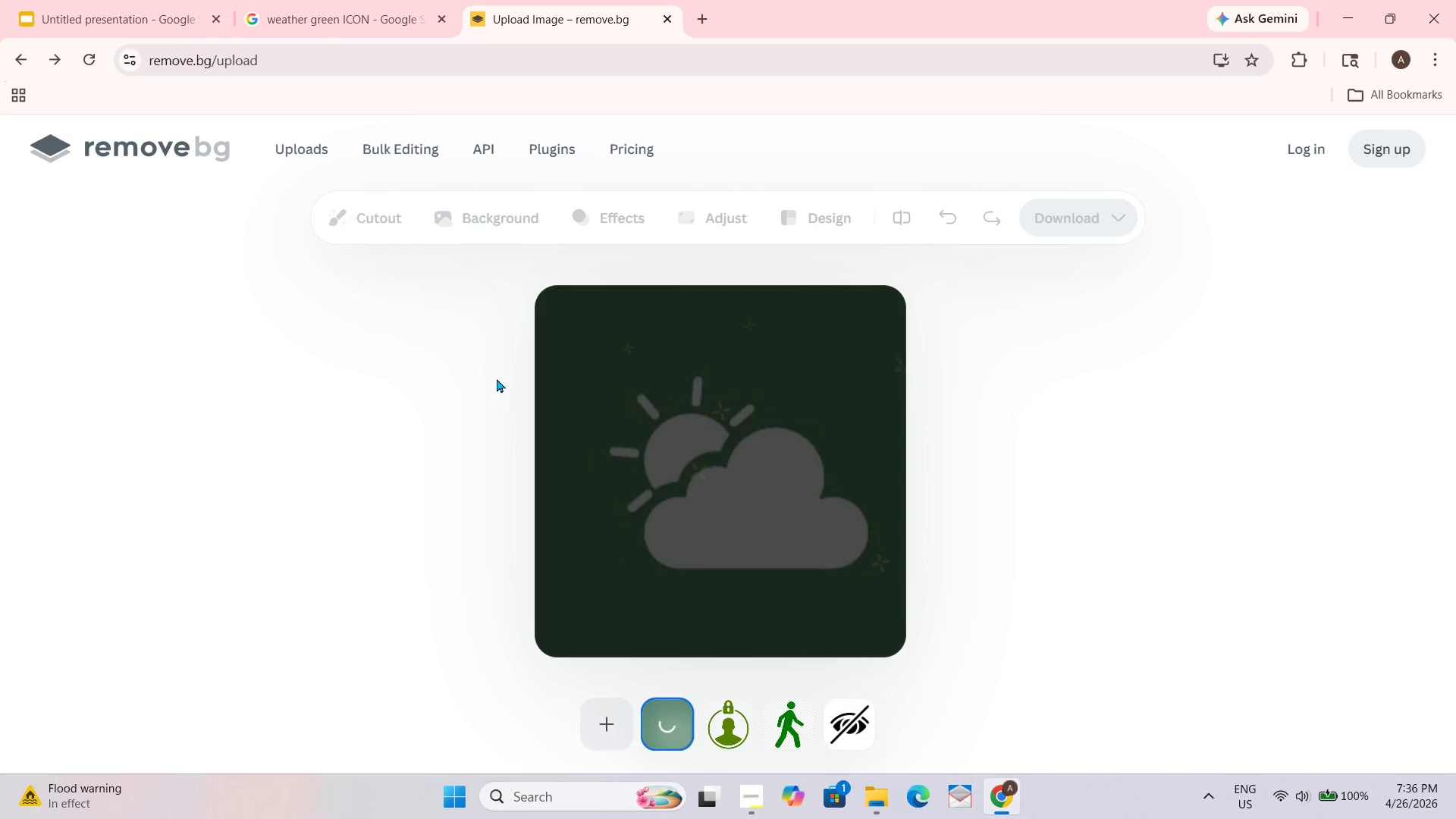 
wait(8.23)
 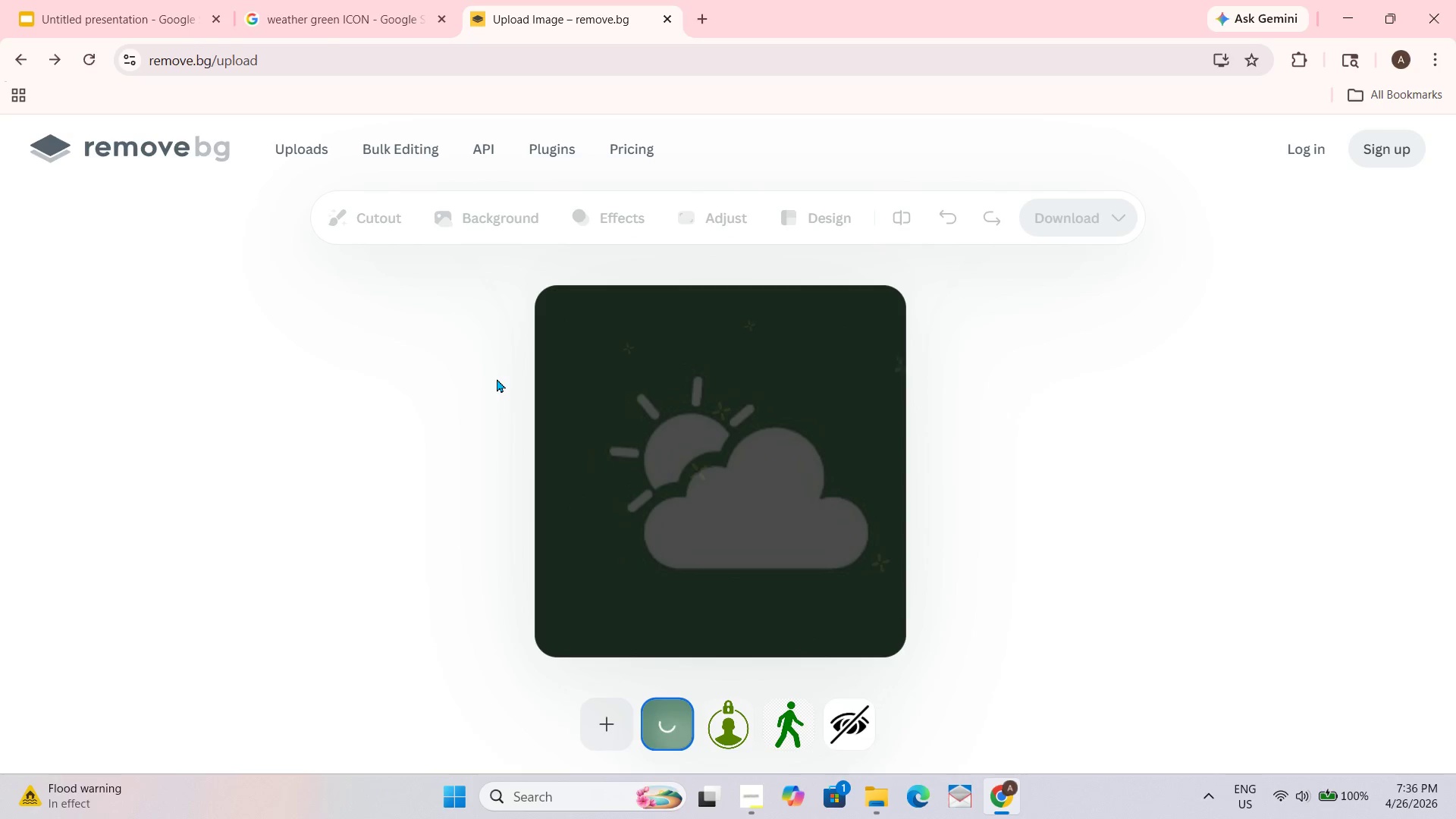 
left_click([180, 0])
 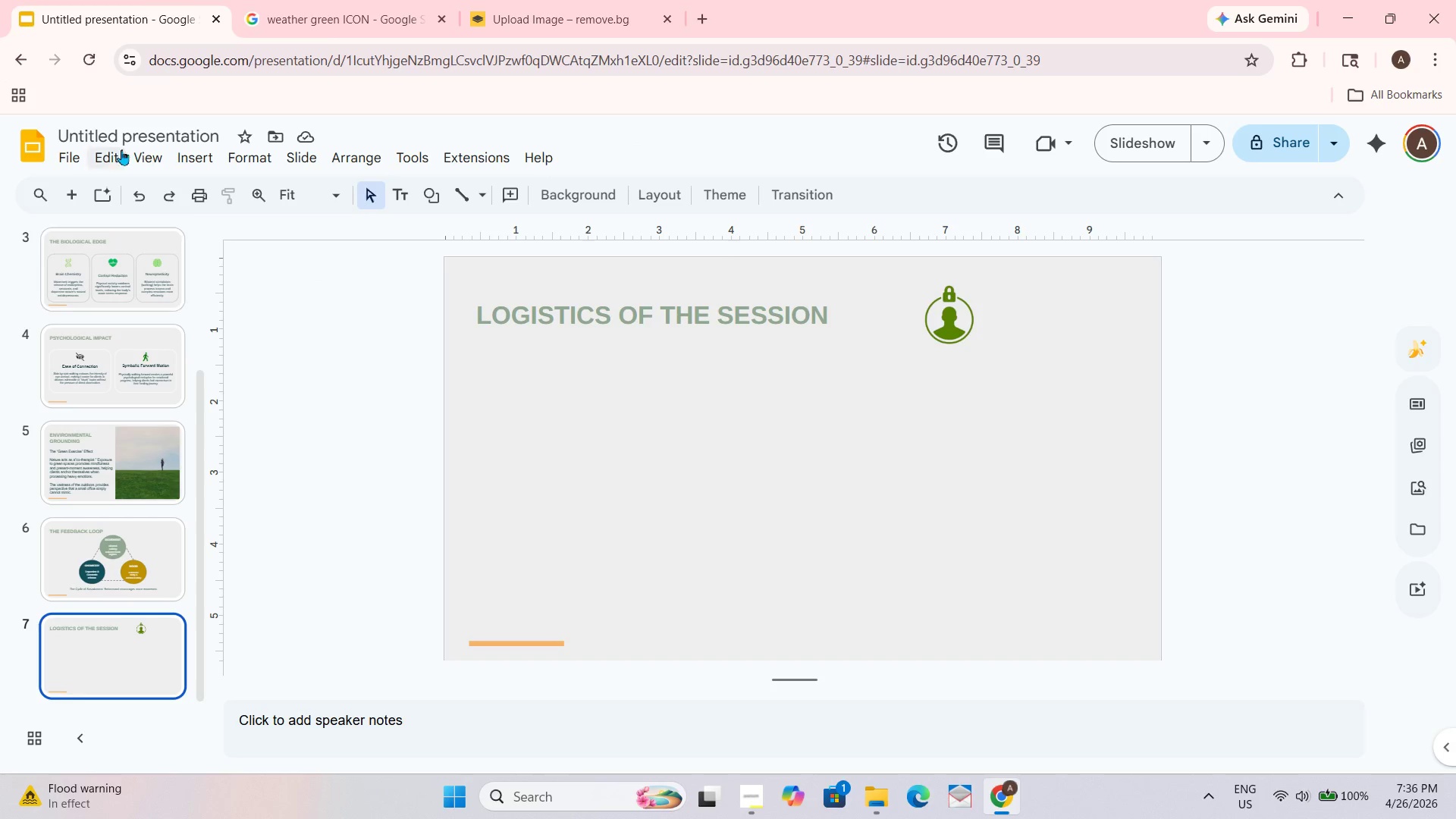 
left_click([458, 0])
 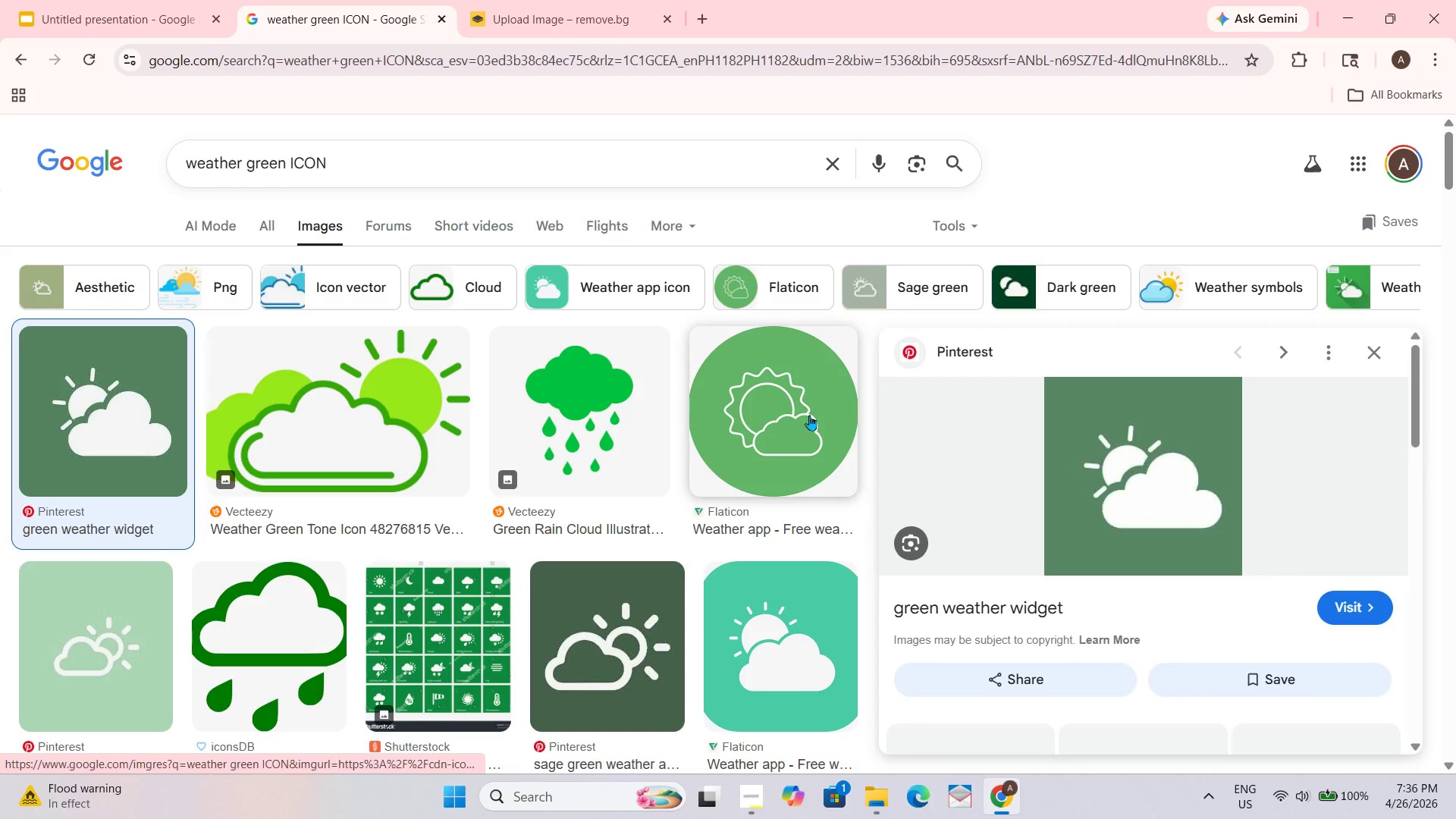 
right_click([1190, 475])
 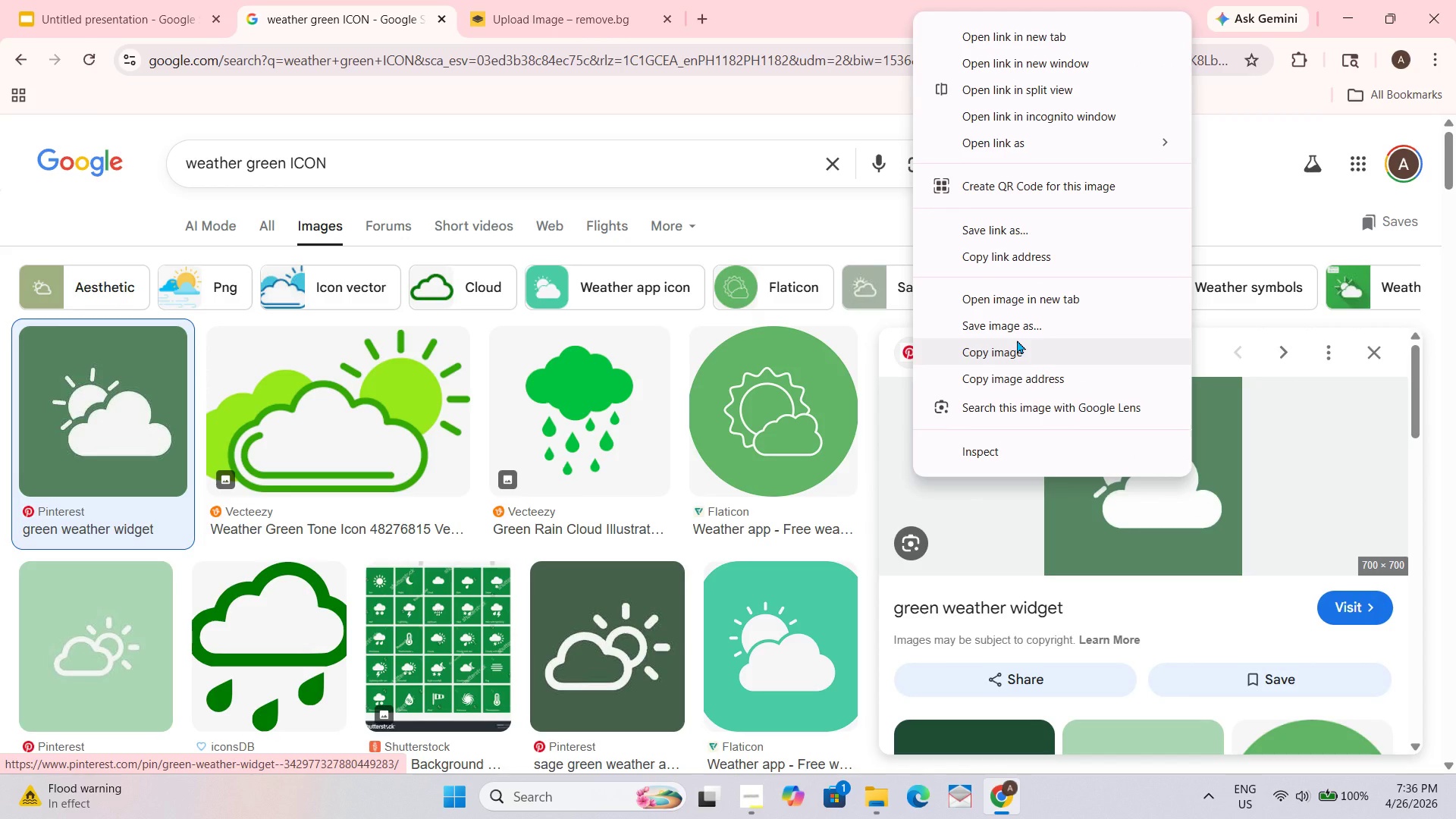 
left_click([1017, 340])
 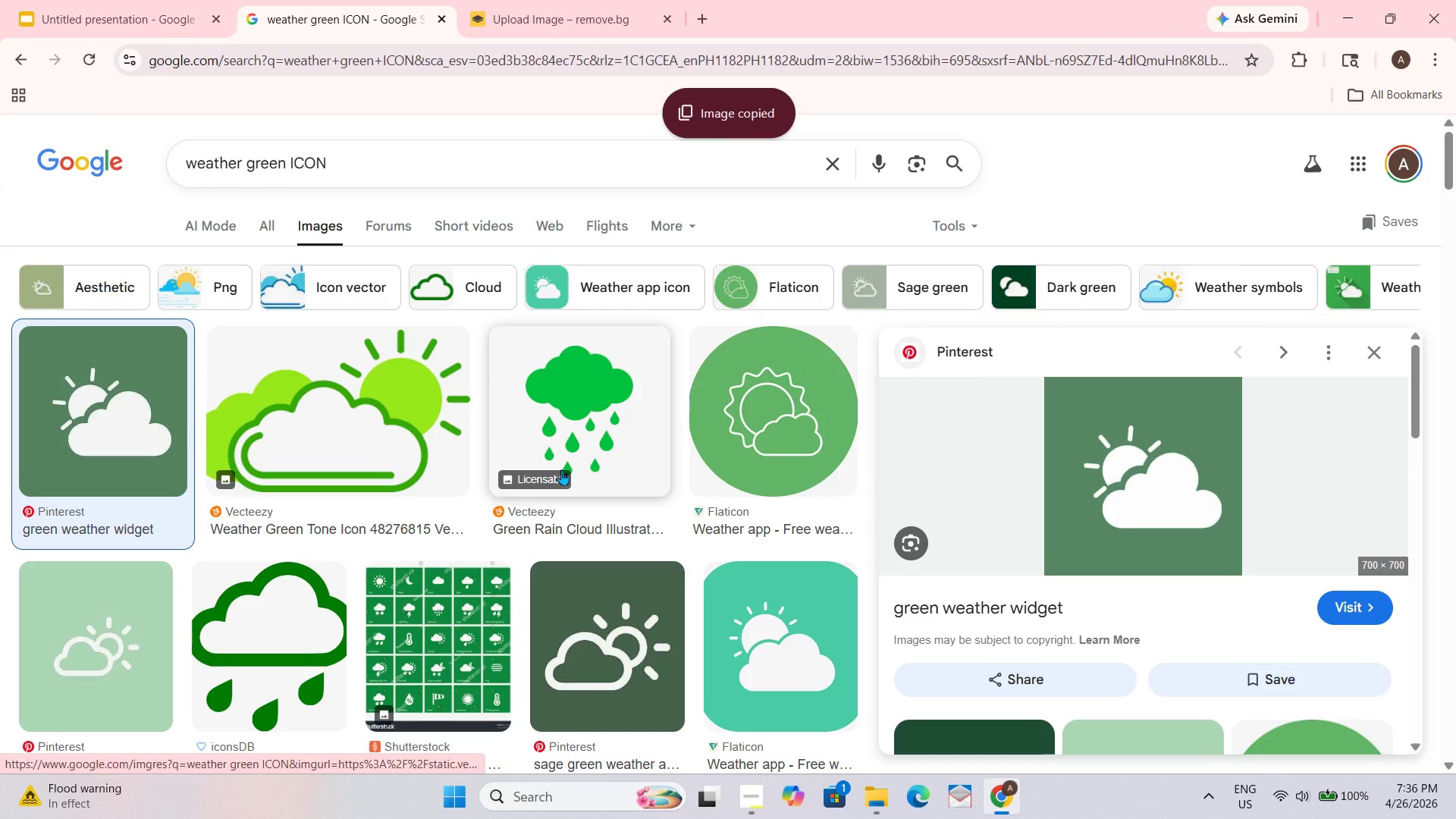 
scroll: coordinate [657, 579], scroll_direction: down, amount: 5.0
 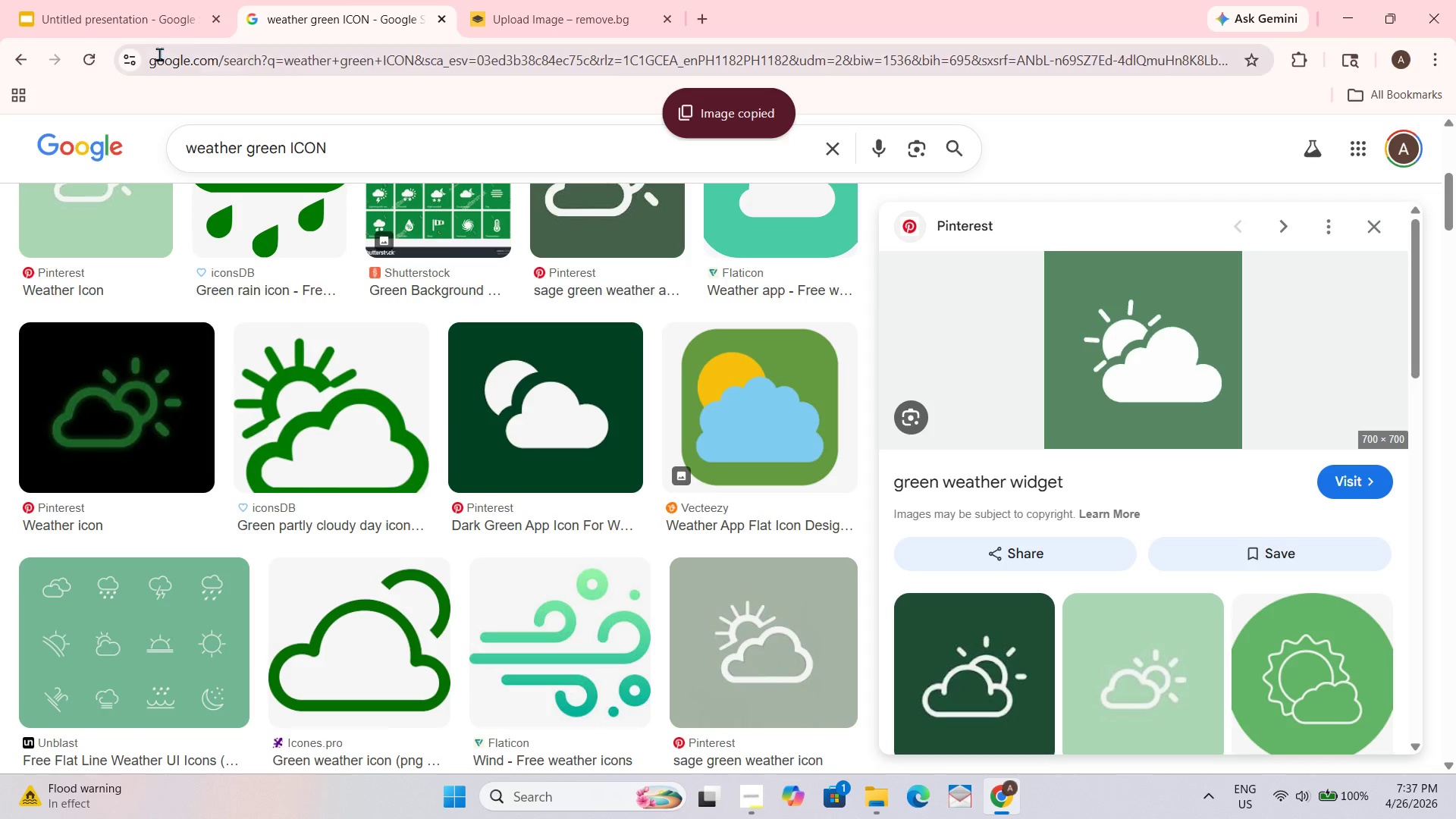 
left_click([127, 8])
 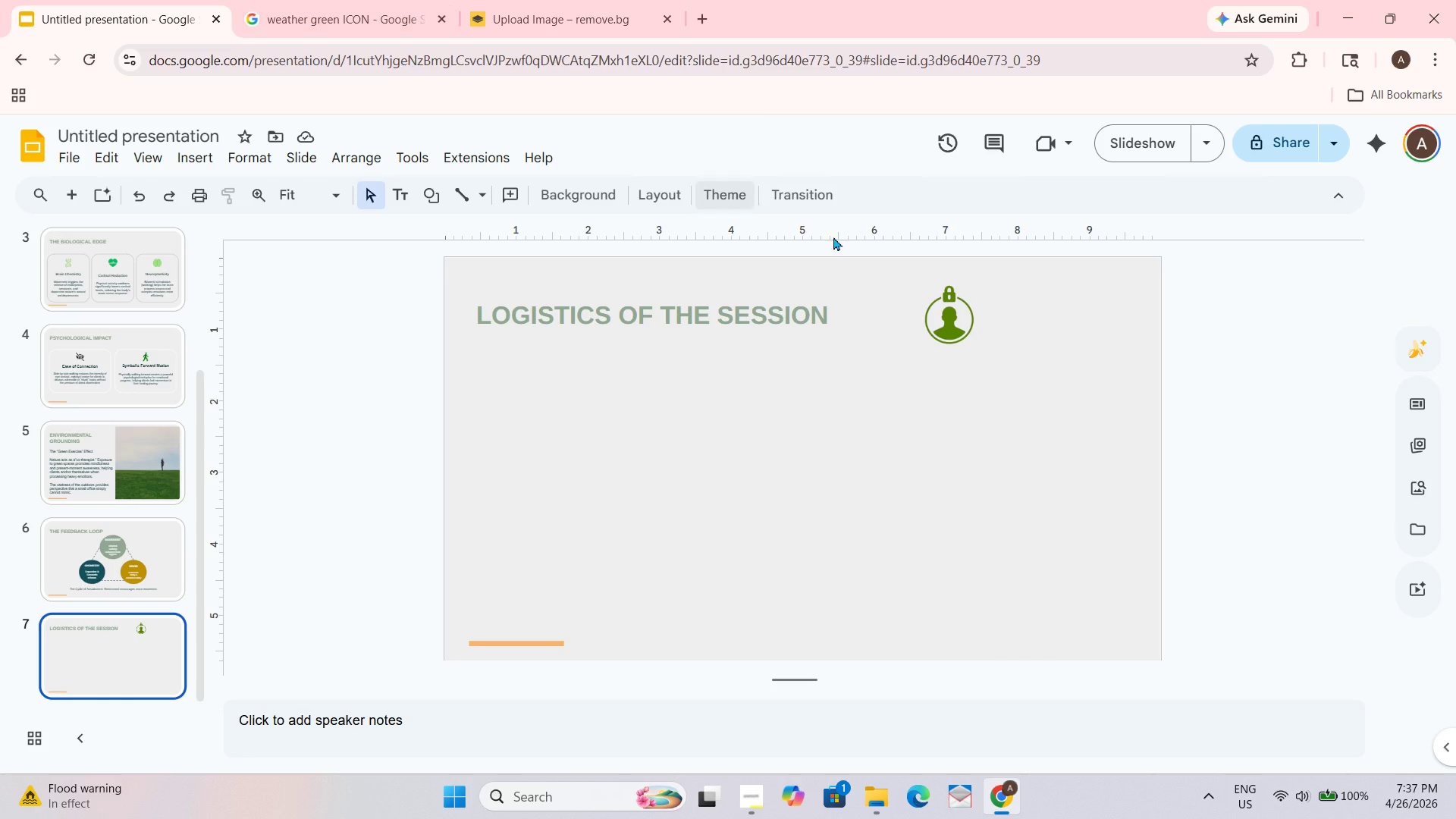 
key(Control+V)
 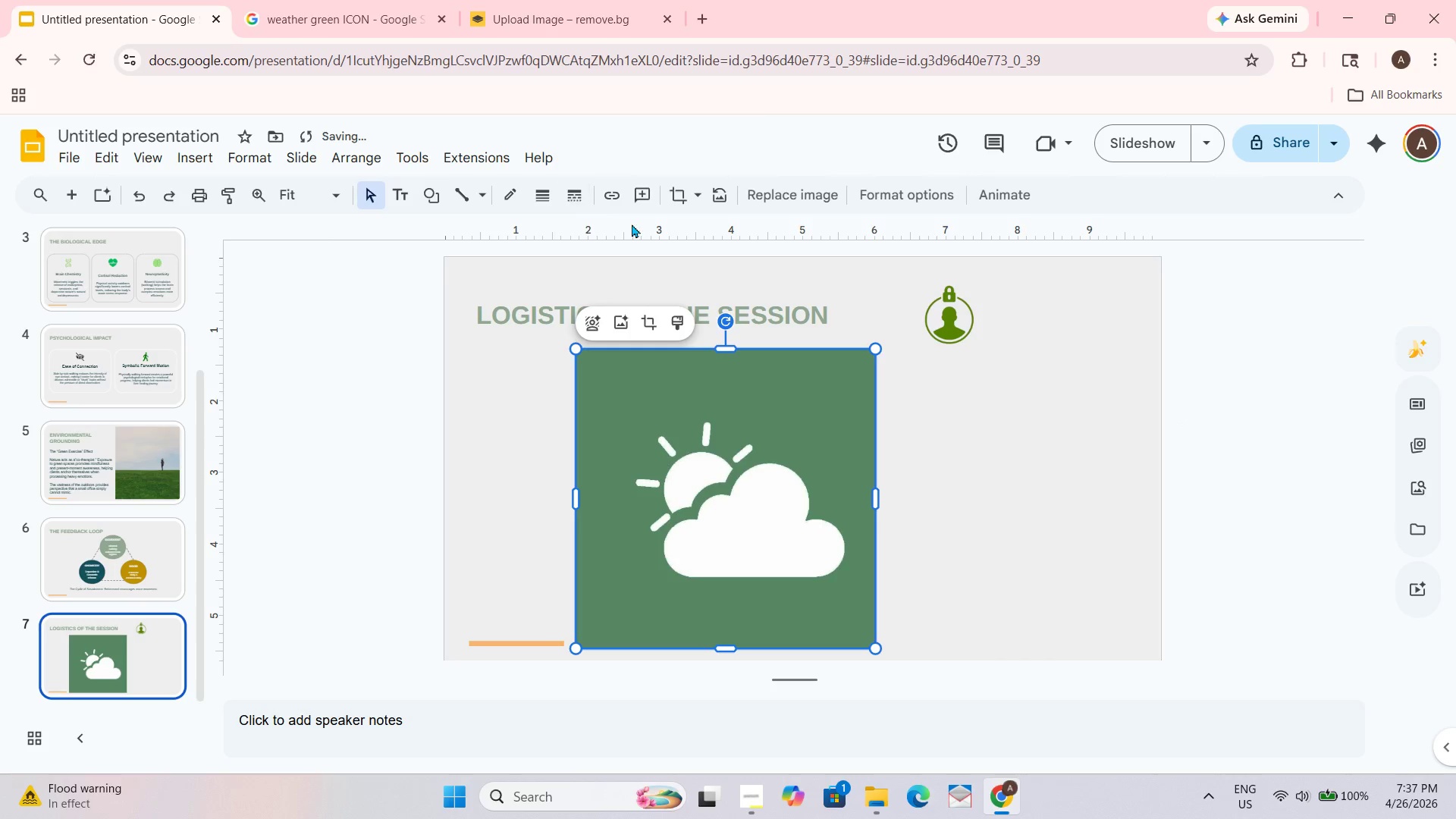 
left_click([682, 198])
 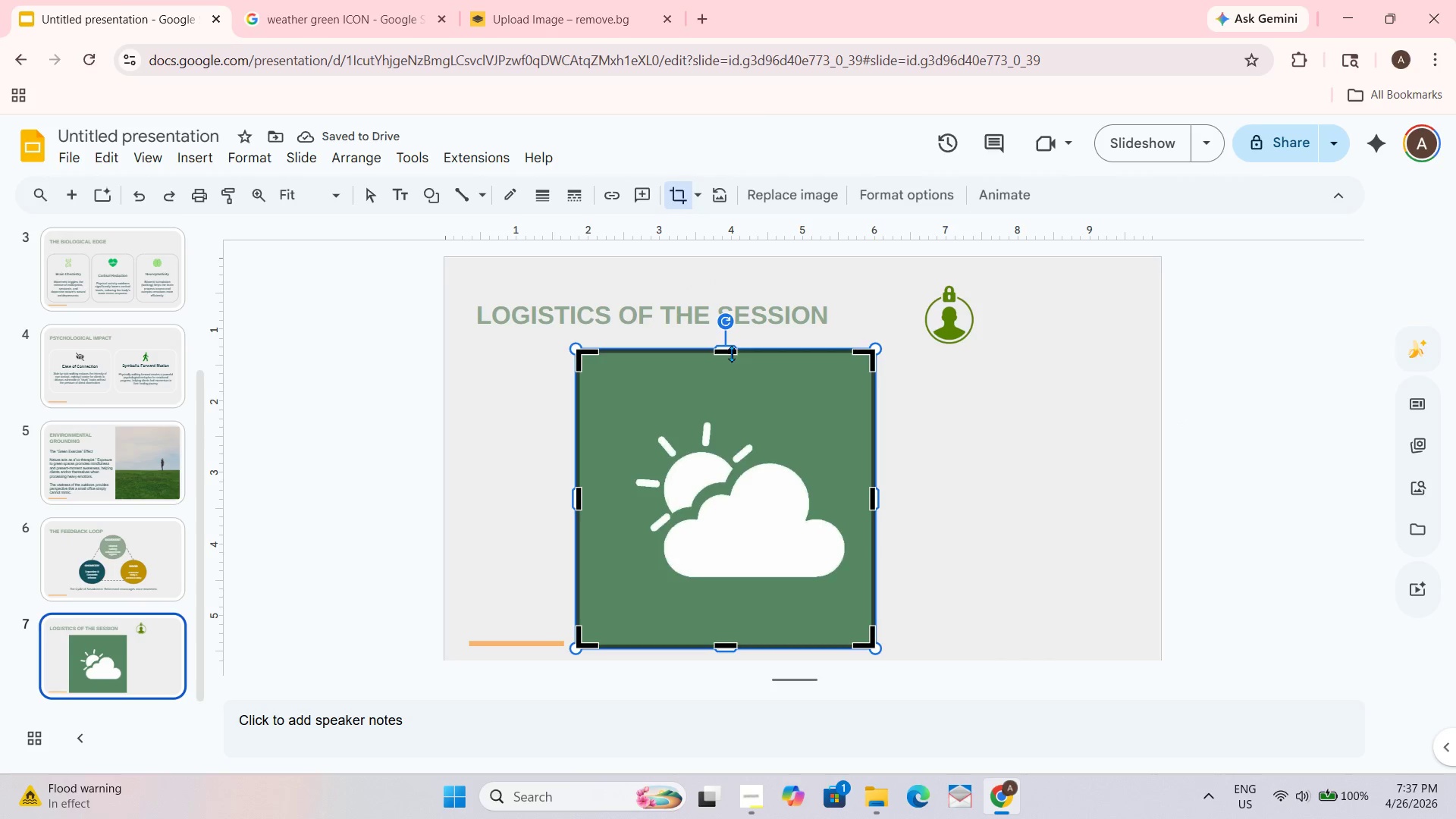 
left_click_drag(start_coordinate=[732, 353], to_coordinate=[722, 410])
 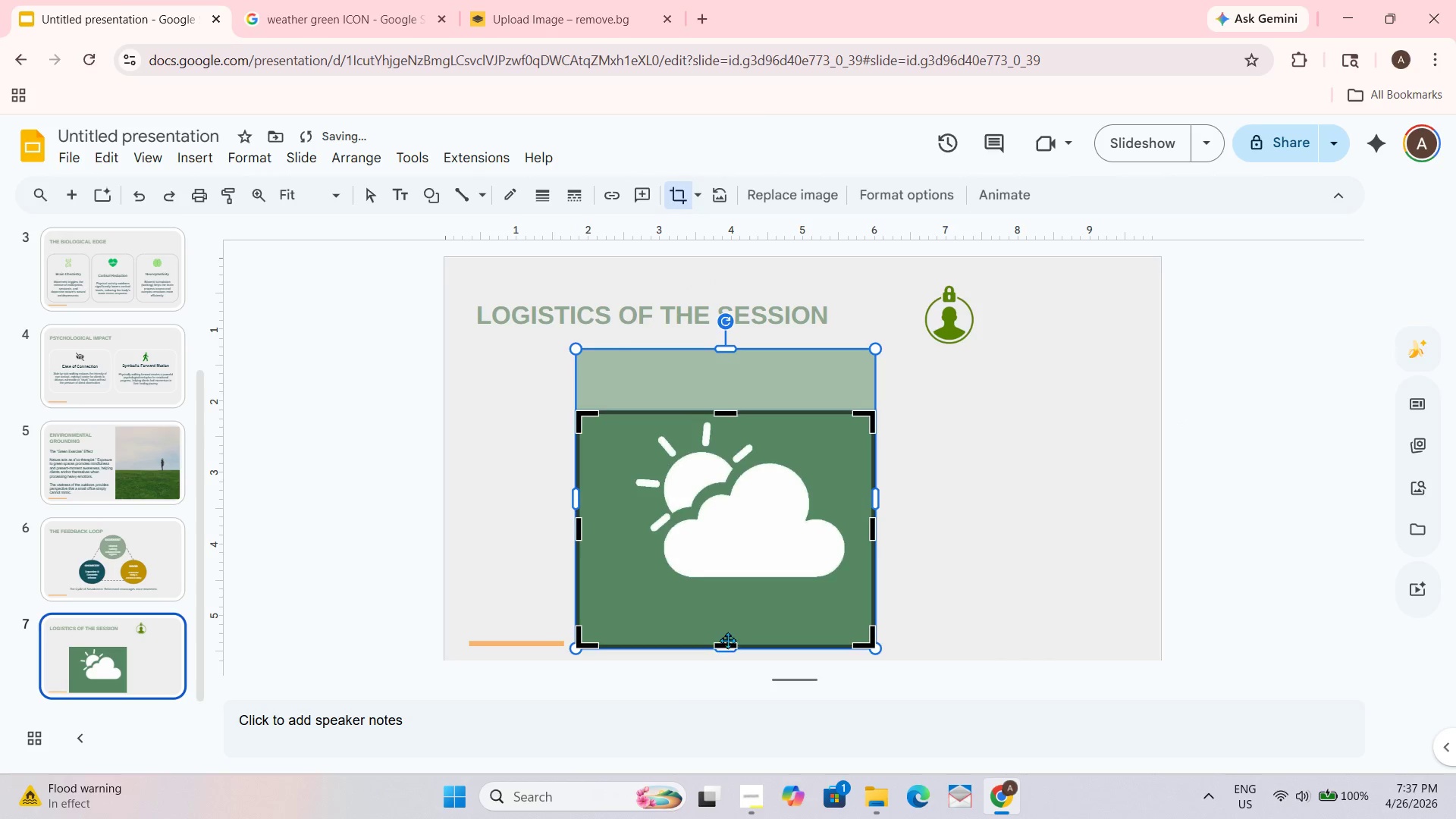 
left_click_drag(start_coordinate=[727, 645], to_coordinate=[732, 591])
 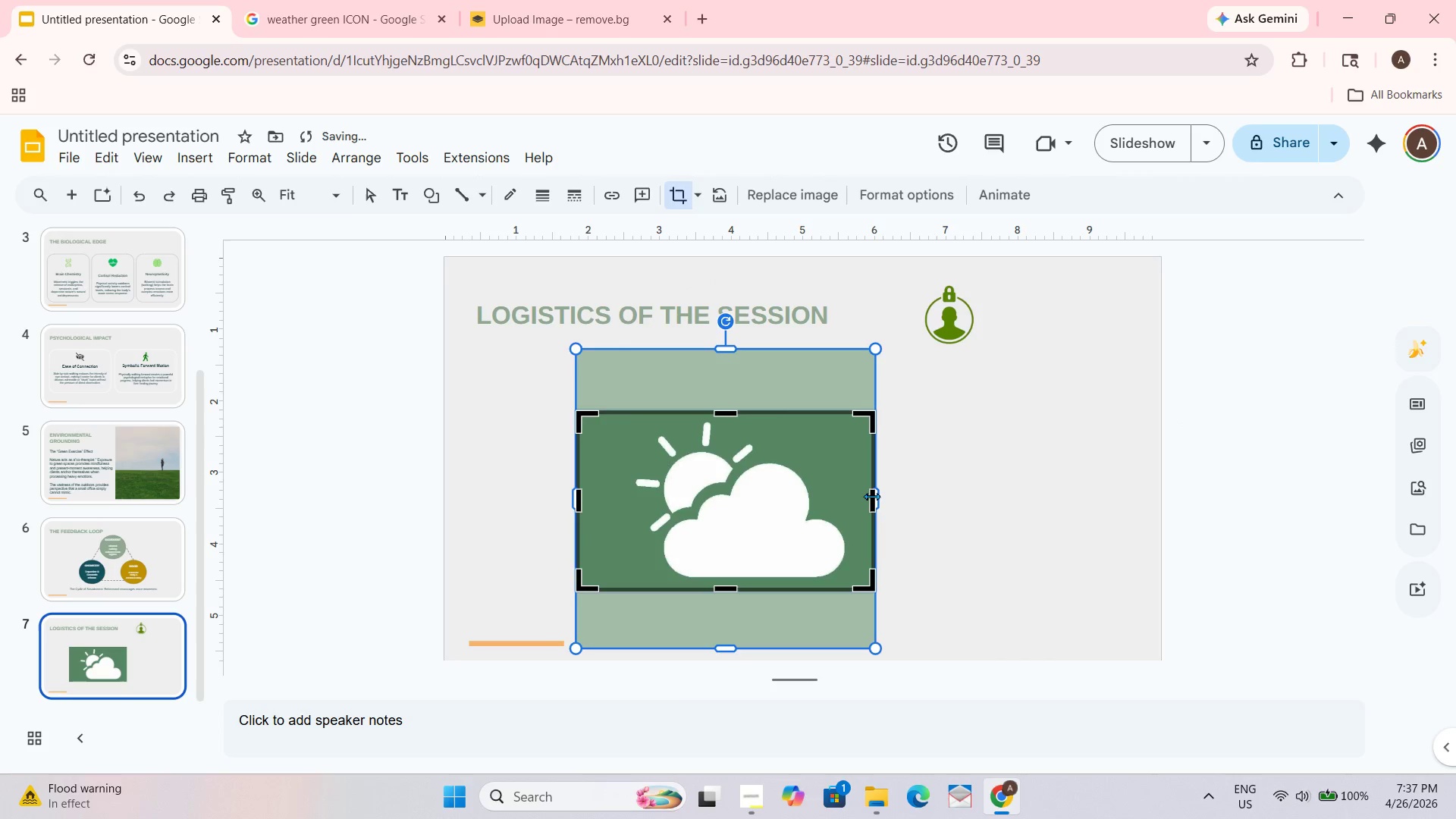 
left_click_drag(start_coordinate=[871, 496], to_coordinate=[850, 500])
 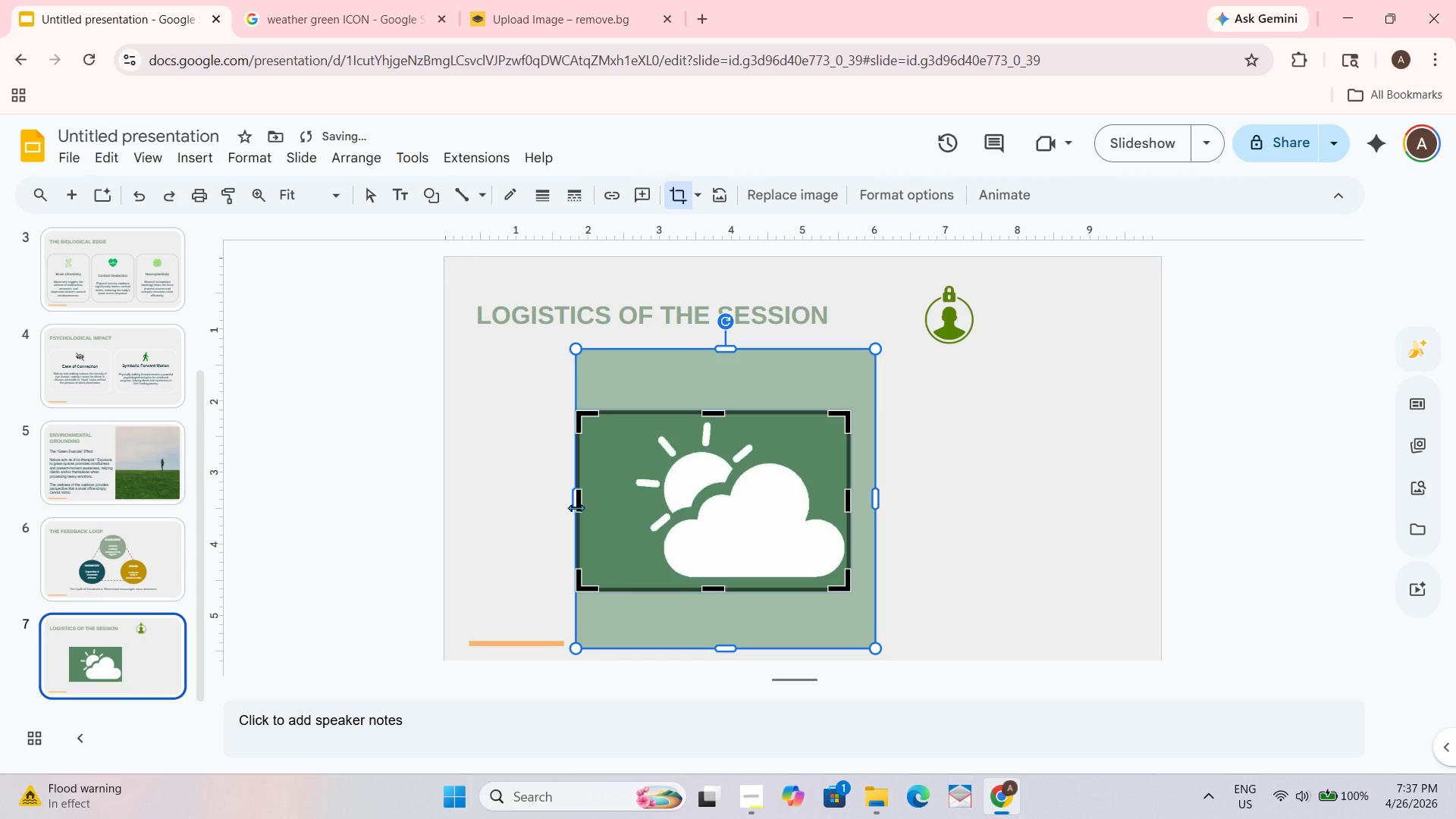 
left_click_drag(start_coordinate=[576, 507], to_coordinate=[627, 520])
 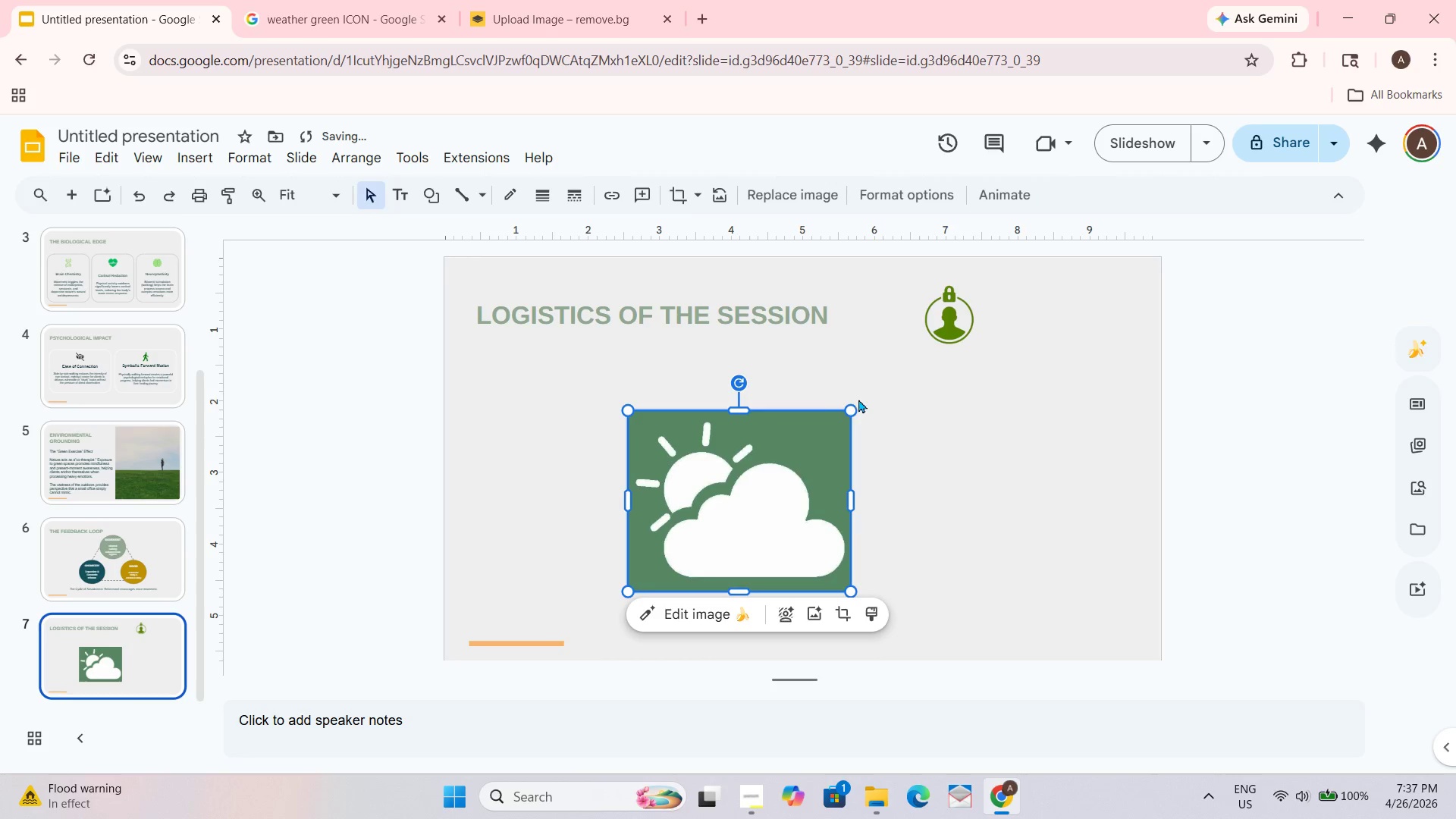 
left_click_drag(start_coordinate=[855, 413], to_coordinate=[684, 556])
 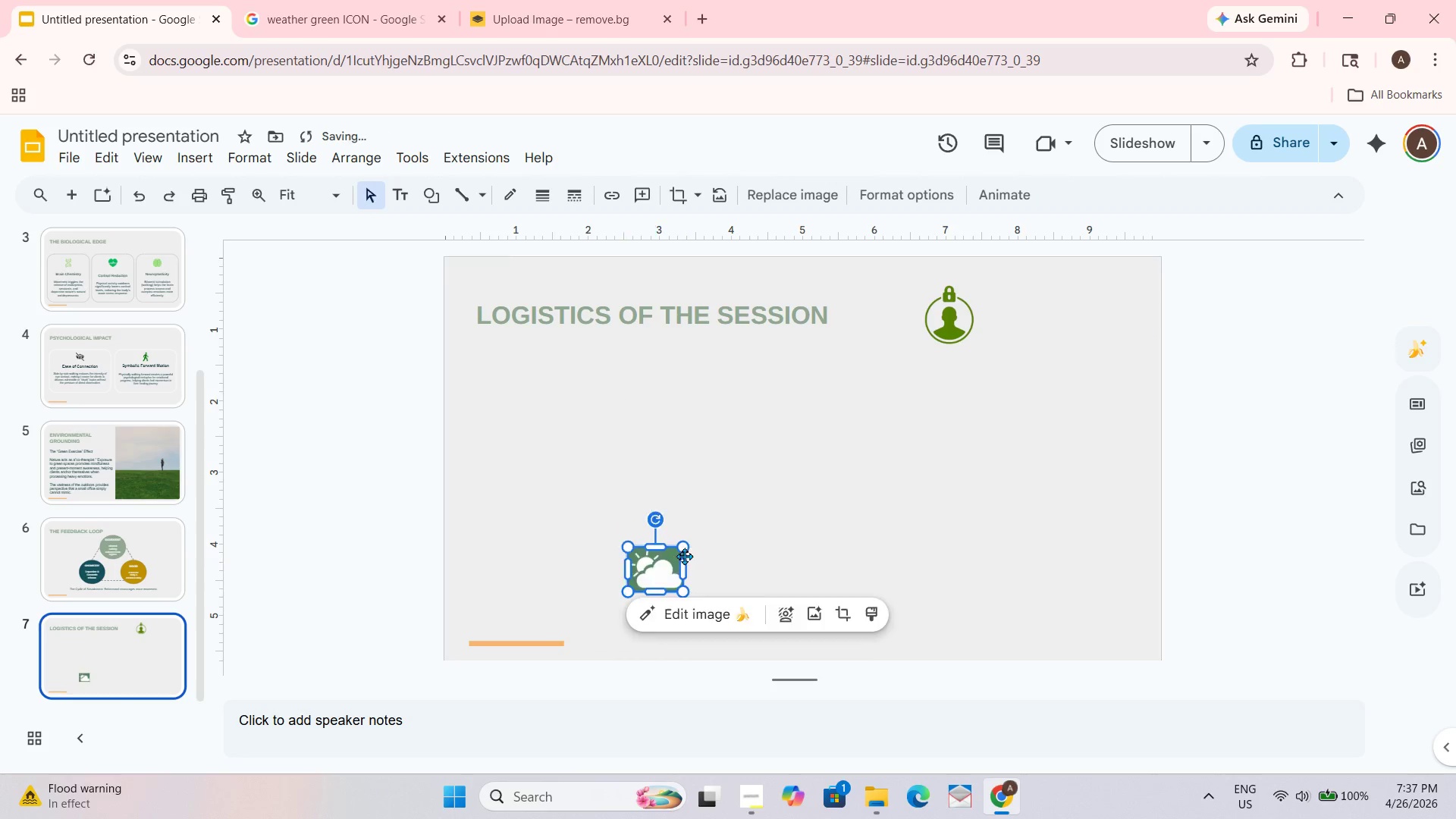 
left_click_drag(start_coordinate=[684, 556], to_coordinate=[684, 552])
 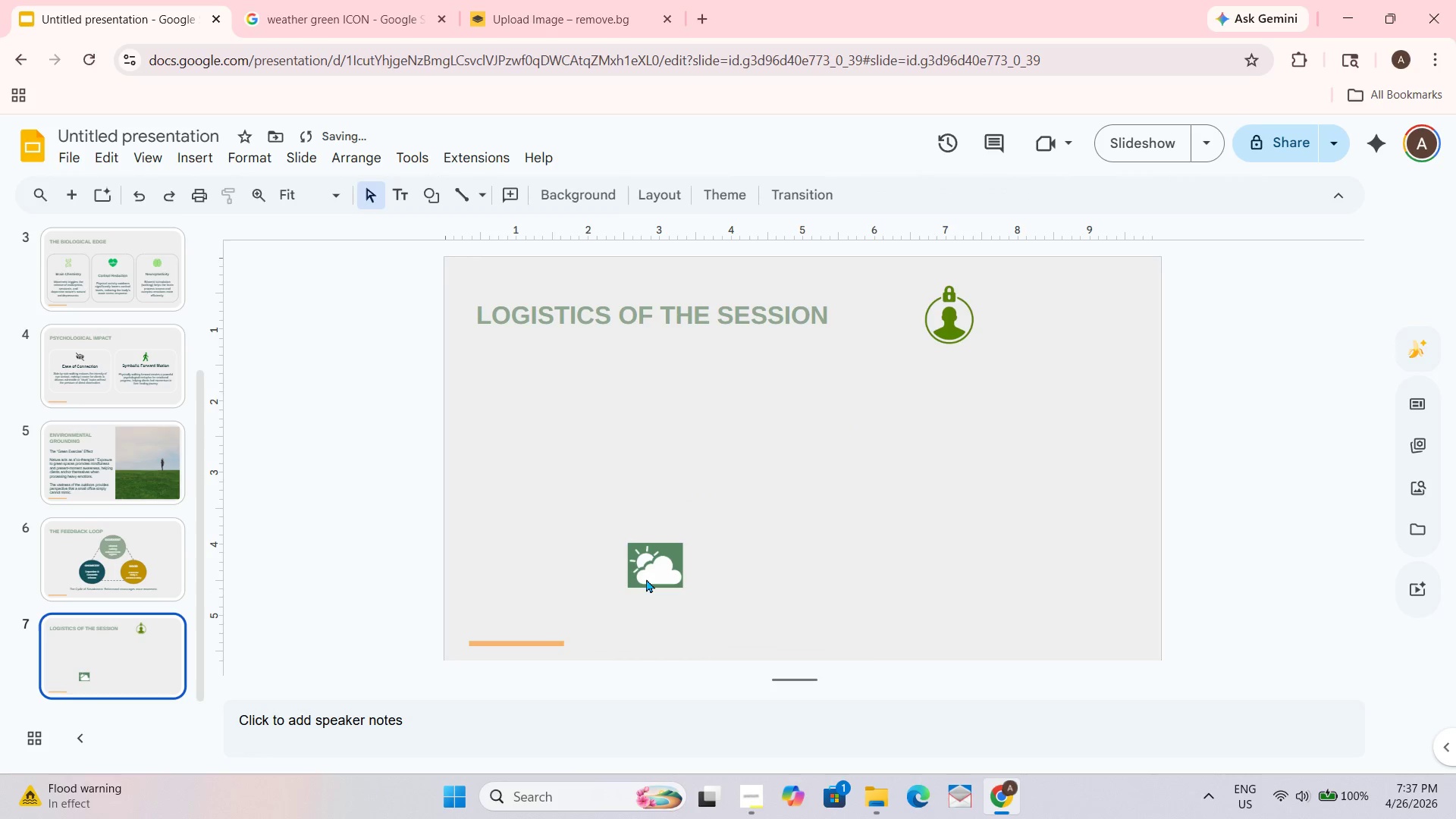 
left_click_drag(start_coordinate=[646, 570], to_coordinate=[1012, 312])
 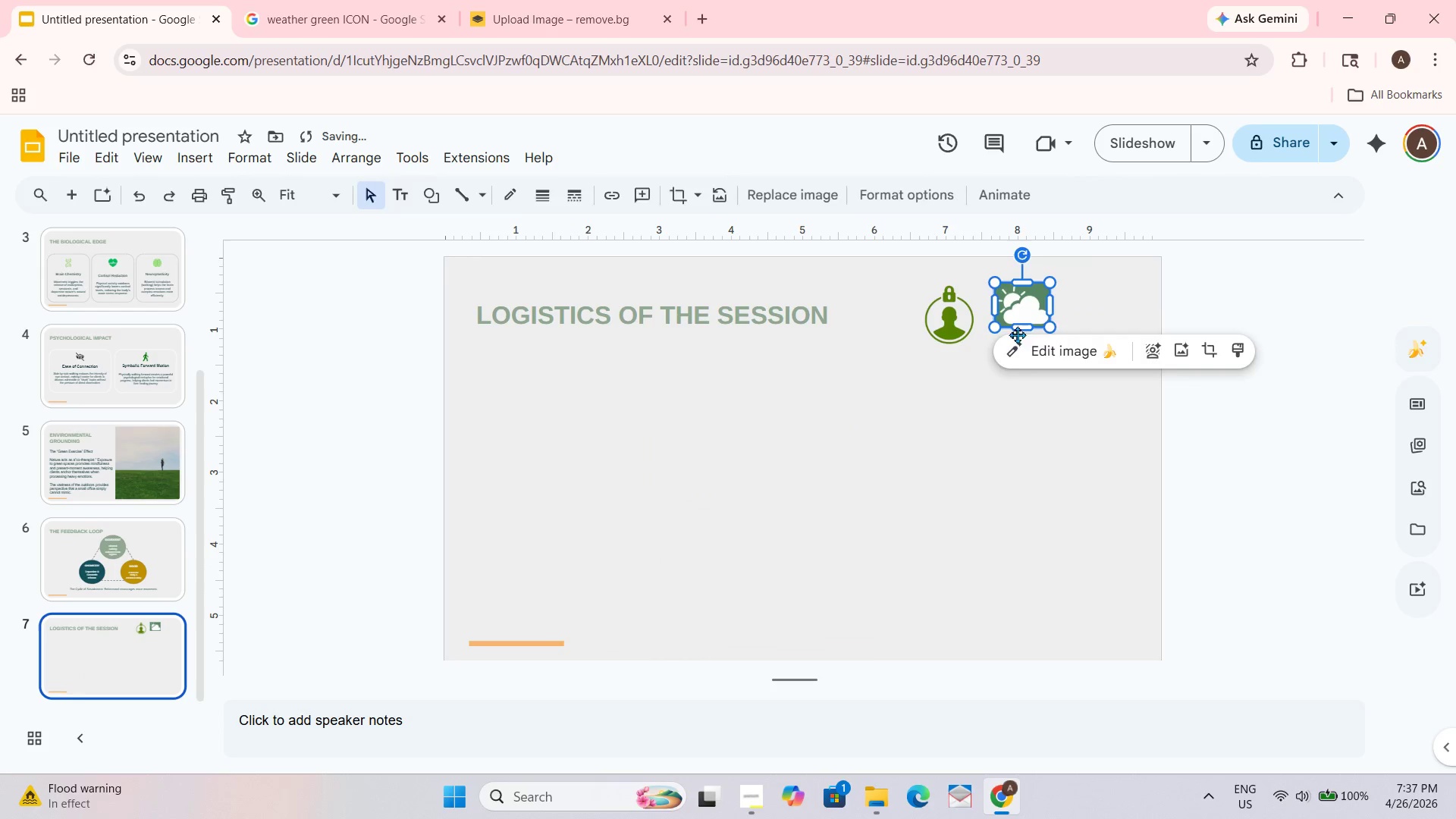 
left_click_drag(start_coordinate=[1045, 400], to_coordinate=[1051, 406])
 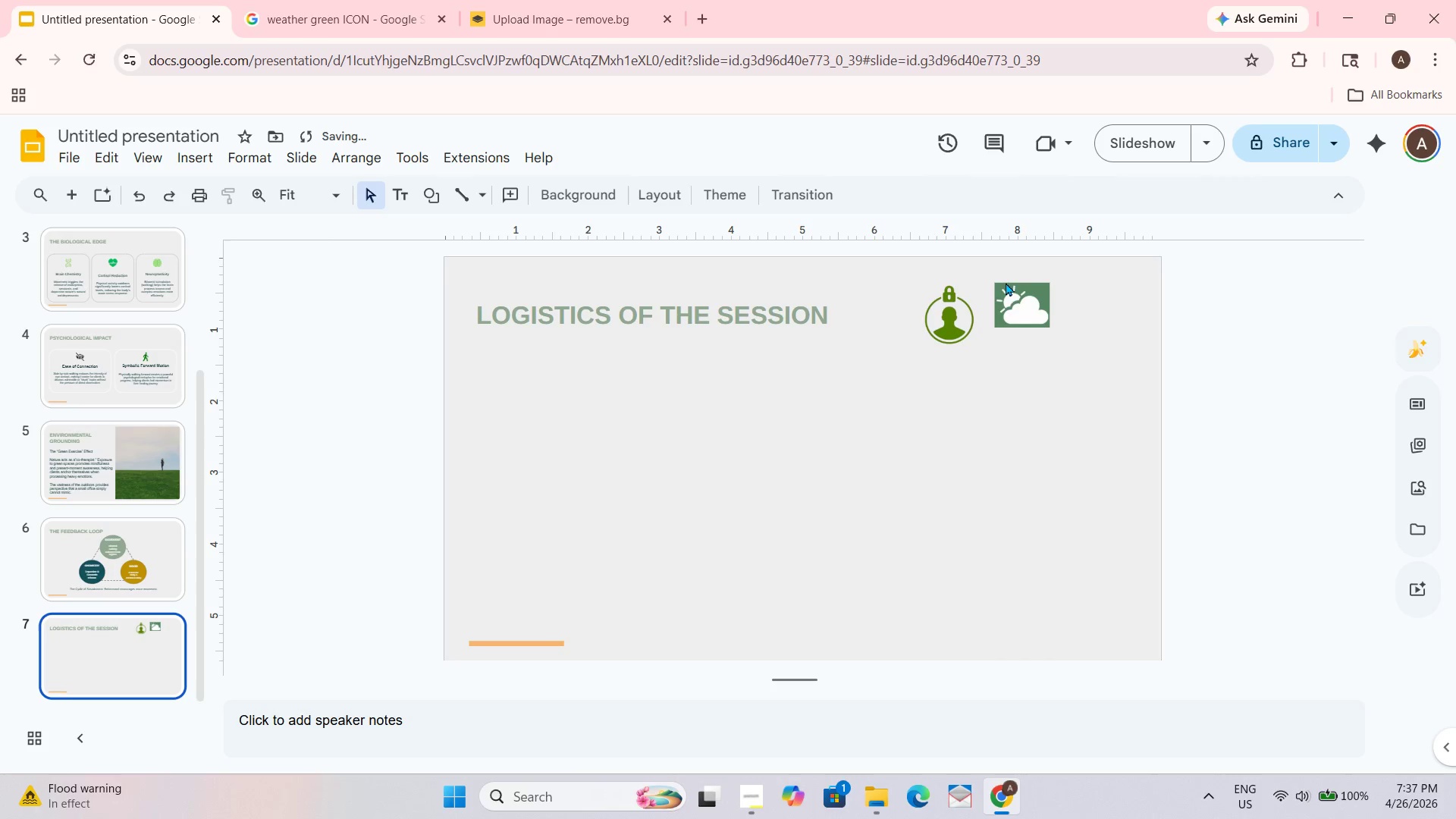 
left_click_drag(start_coordinate=[1014, 306], to_coordinate=[1015, 323])
 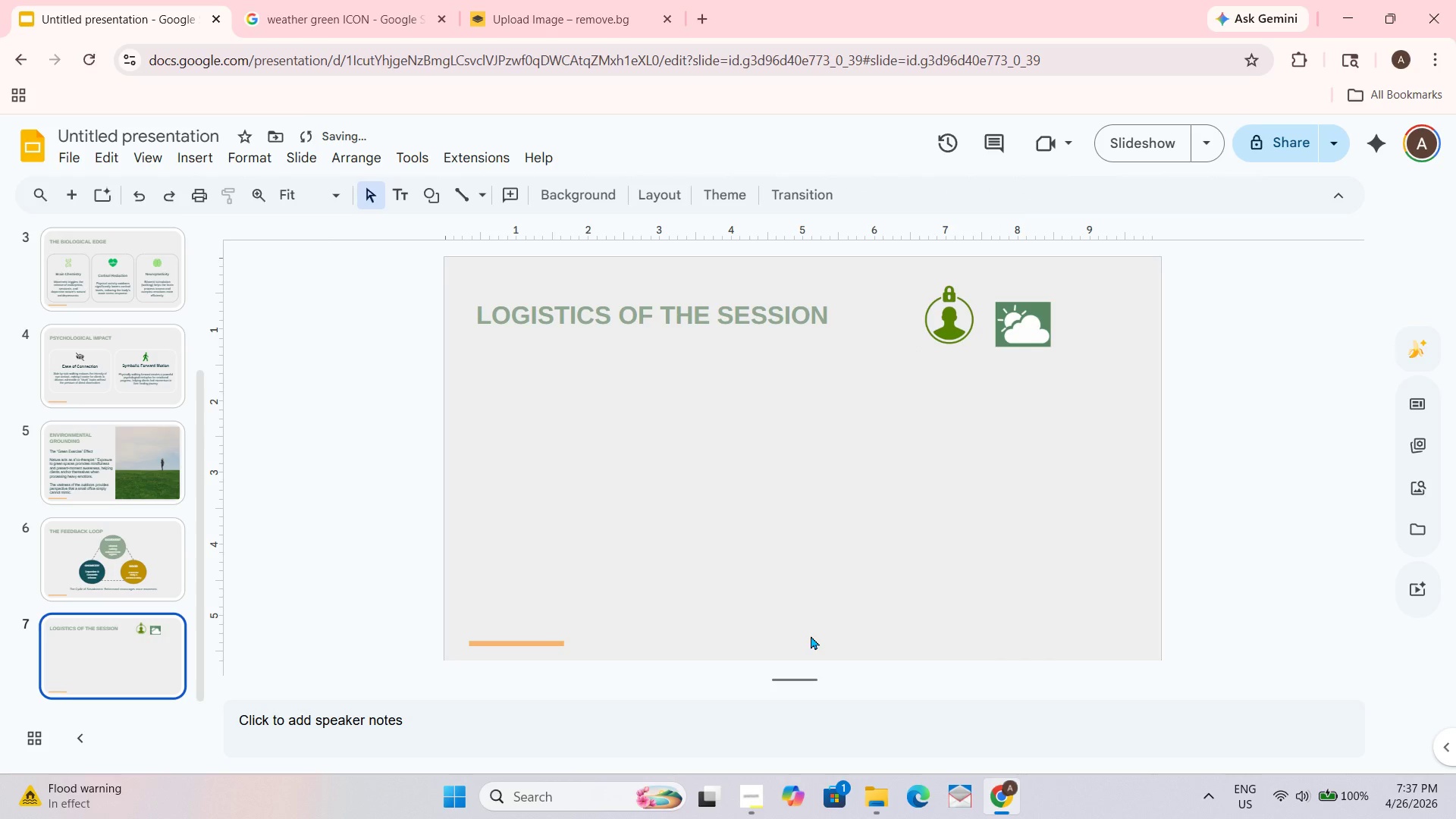 
left_click([399, 0])
 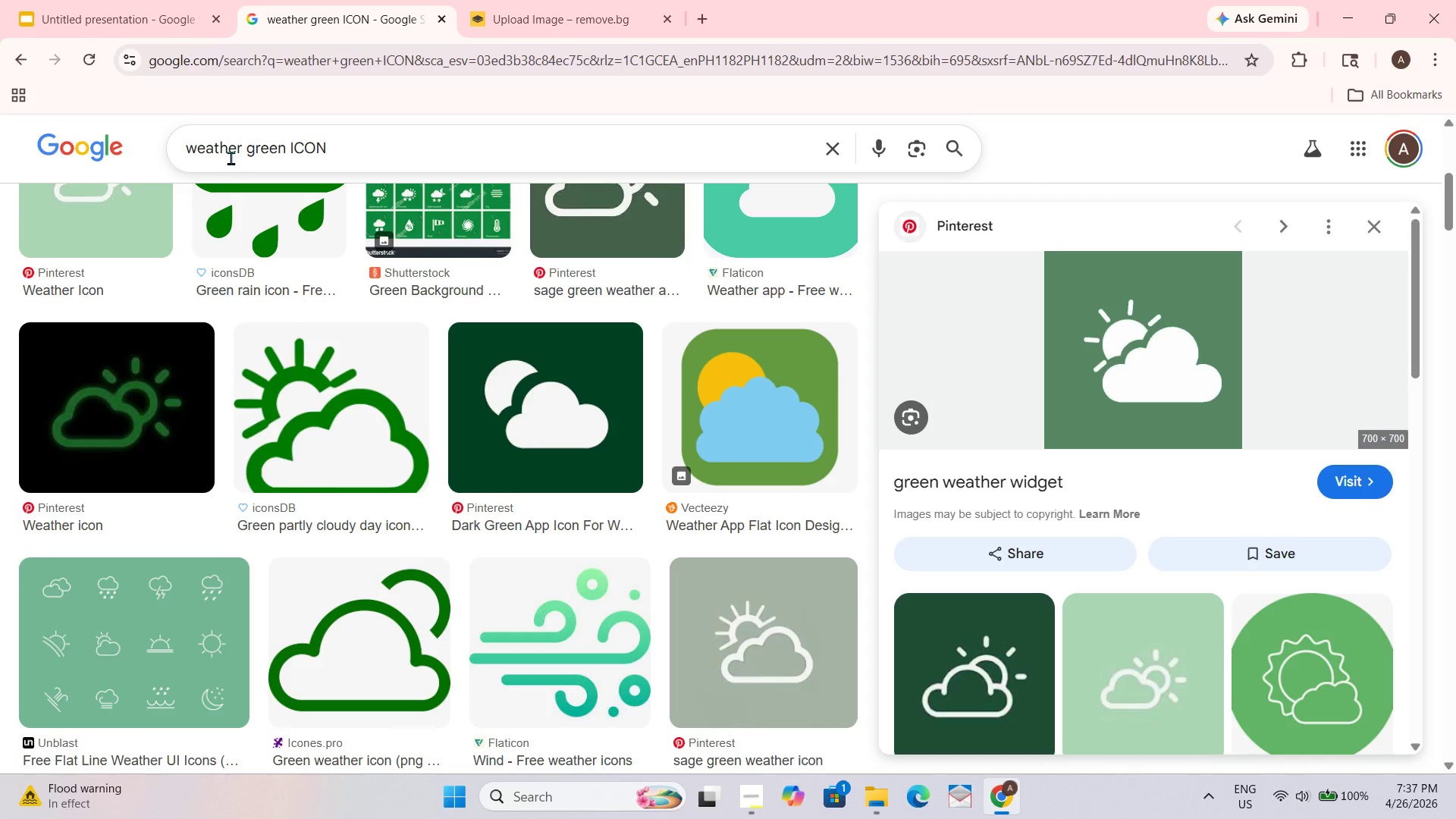 
left_click_drag(start_coordinate=[243, 145], to_coordinate=[86, 151])
 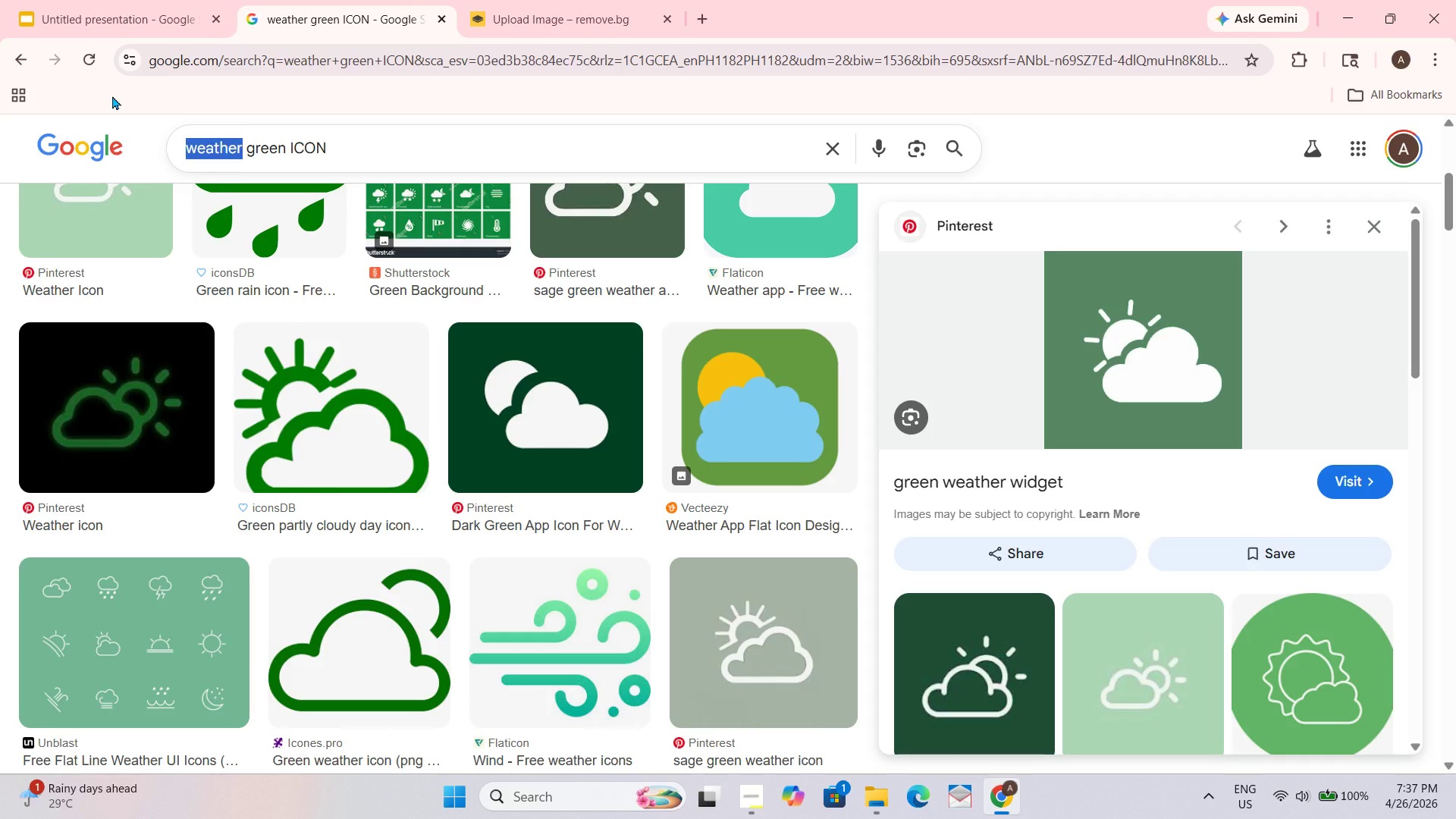 
type(pace)
 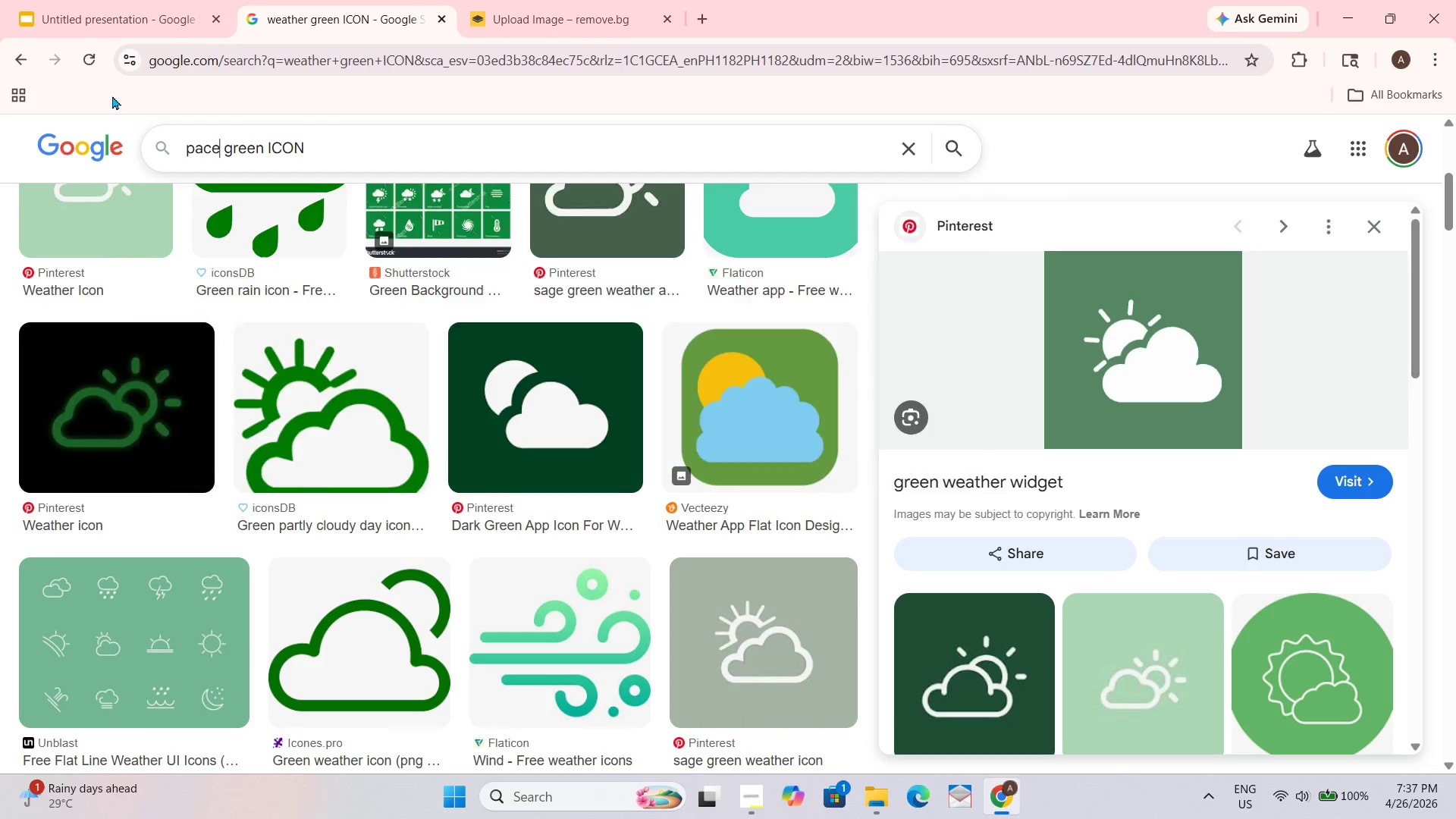 
key(Enter)
 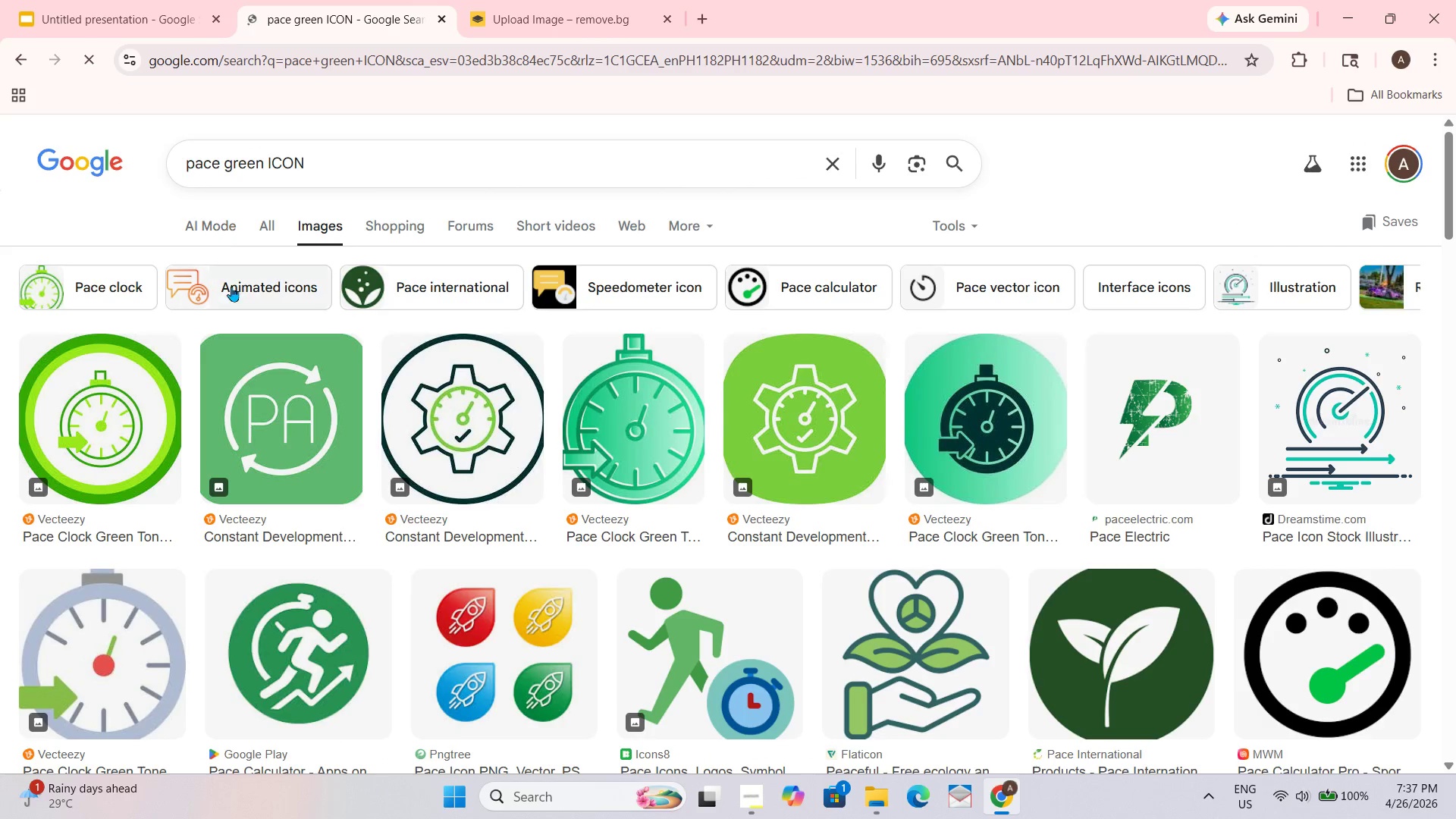 
scroll: coordinate [256, 384], scroll_direction: down, amount: 12.0
 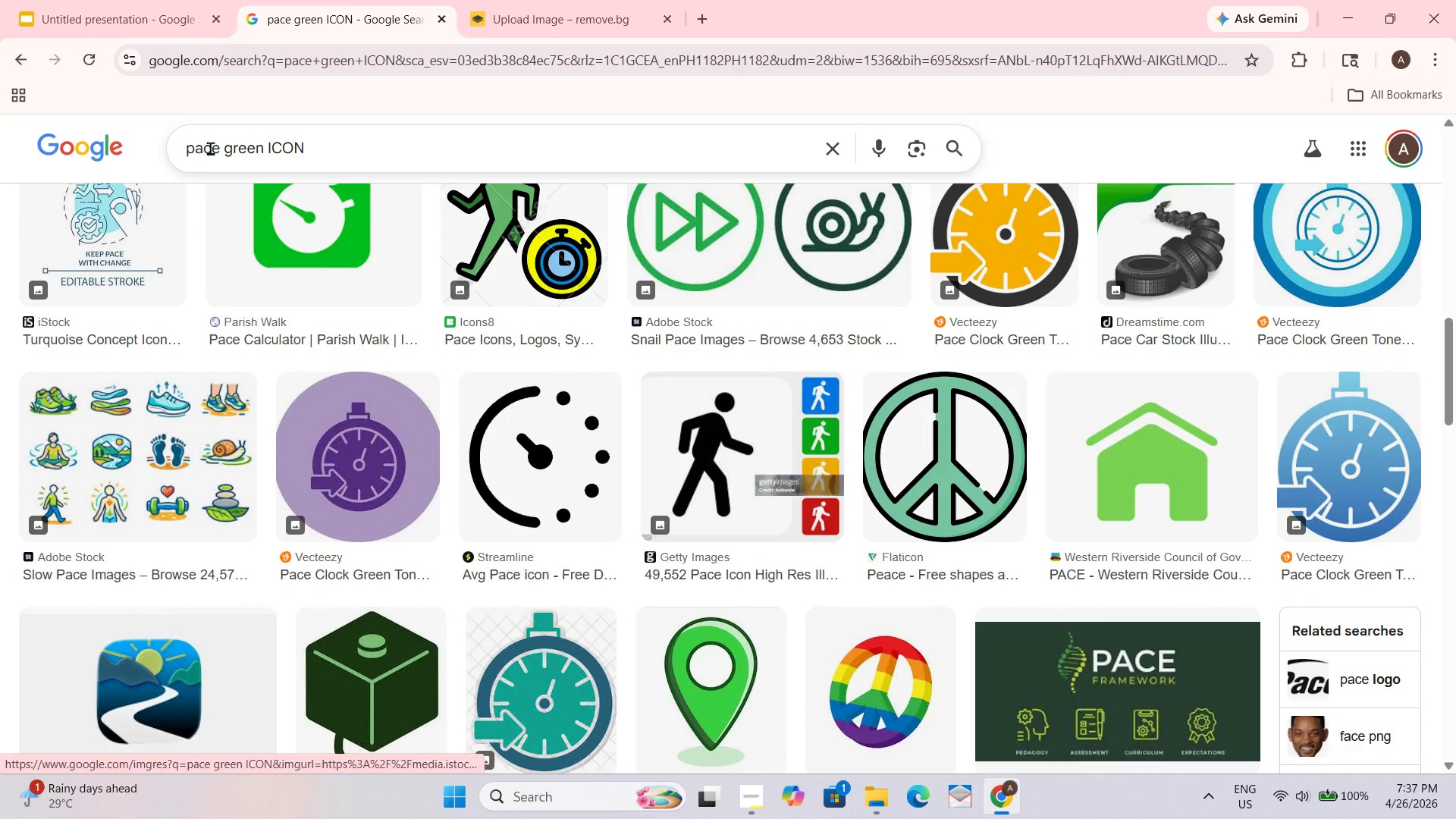 
left_click_drag(start_coordinate=[217, 143], to_coordinate=[145, 159])
 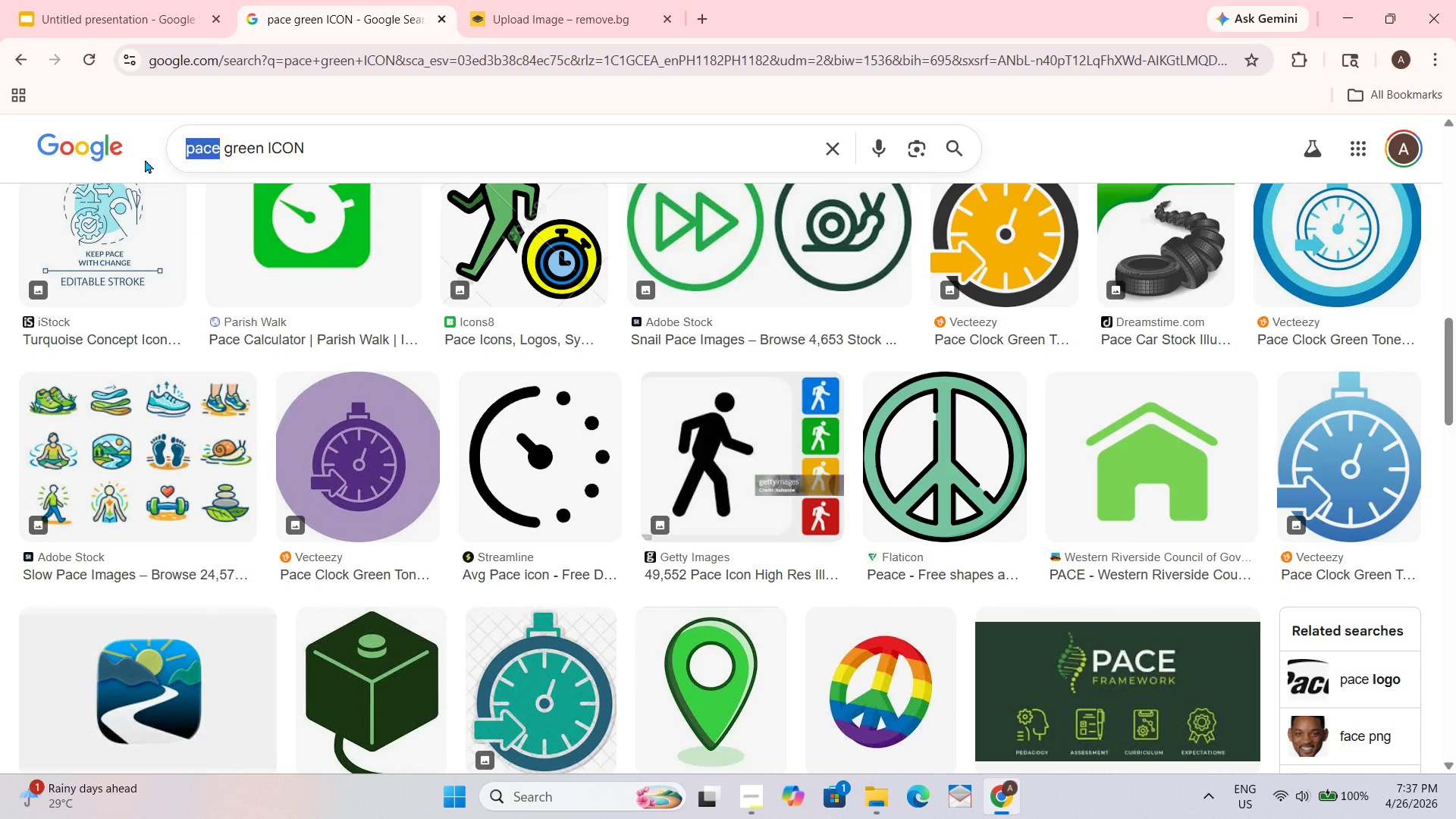 
type(footprint)
 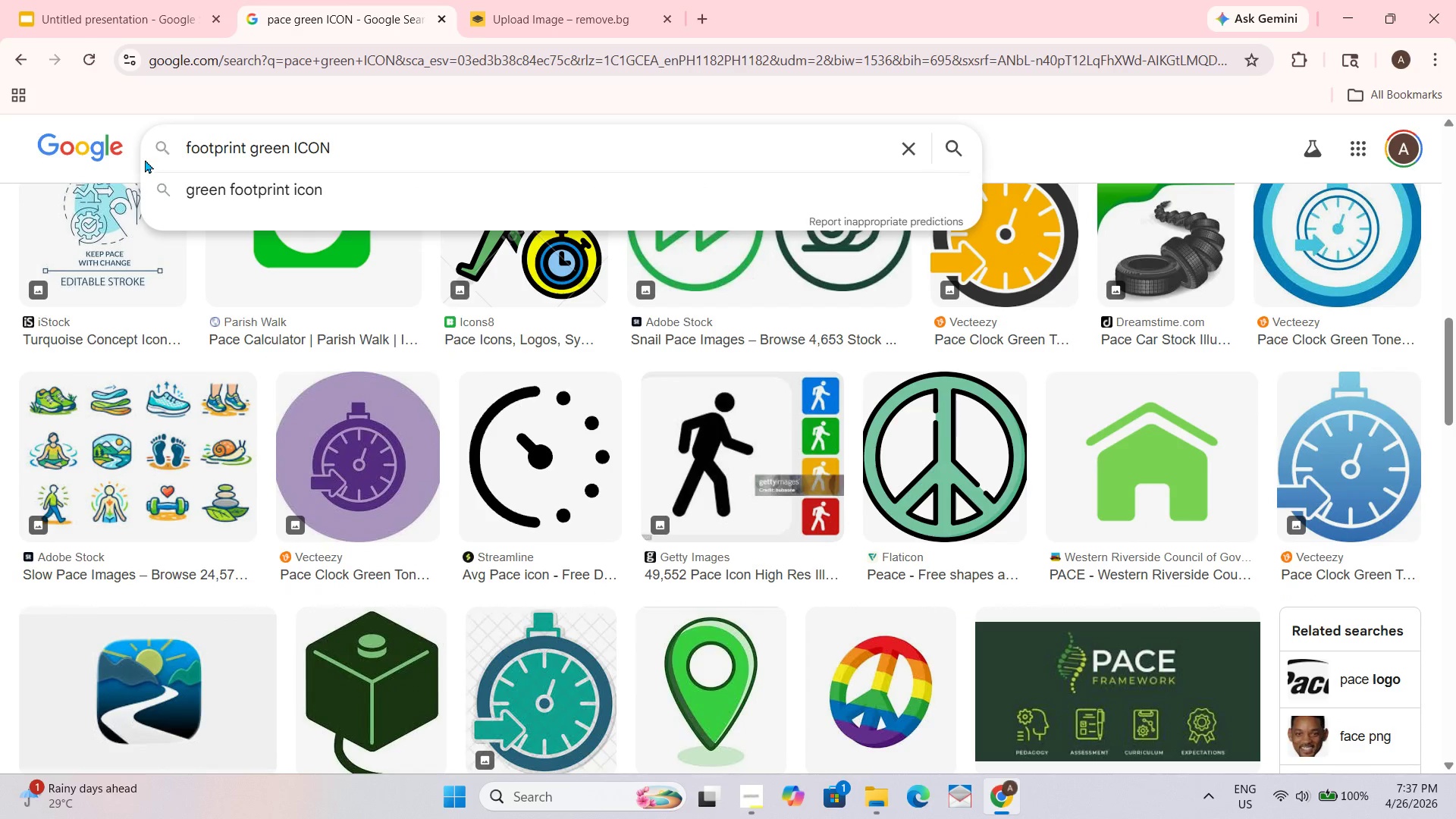 
key(Enter)
 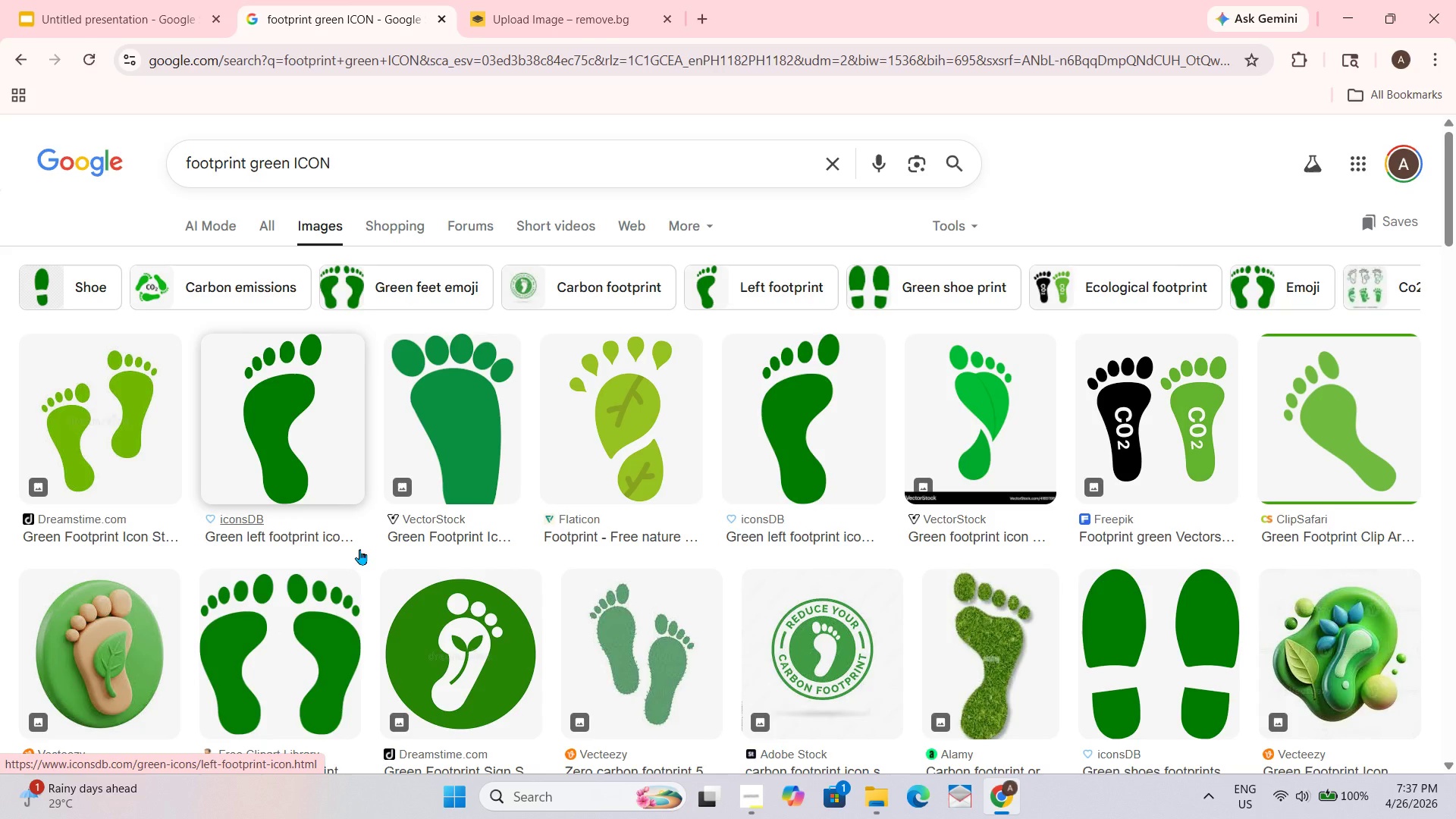 
scroll: coordinate [364, 513], scroll_direction: down, amount: 25.0
 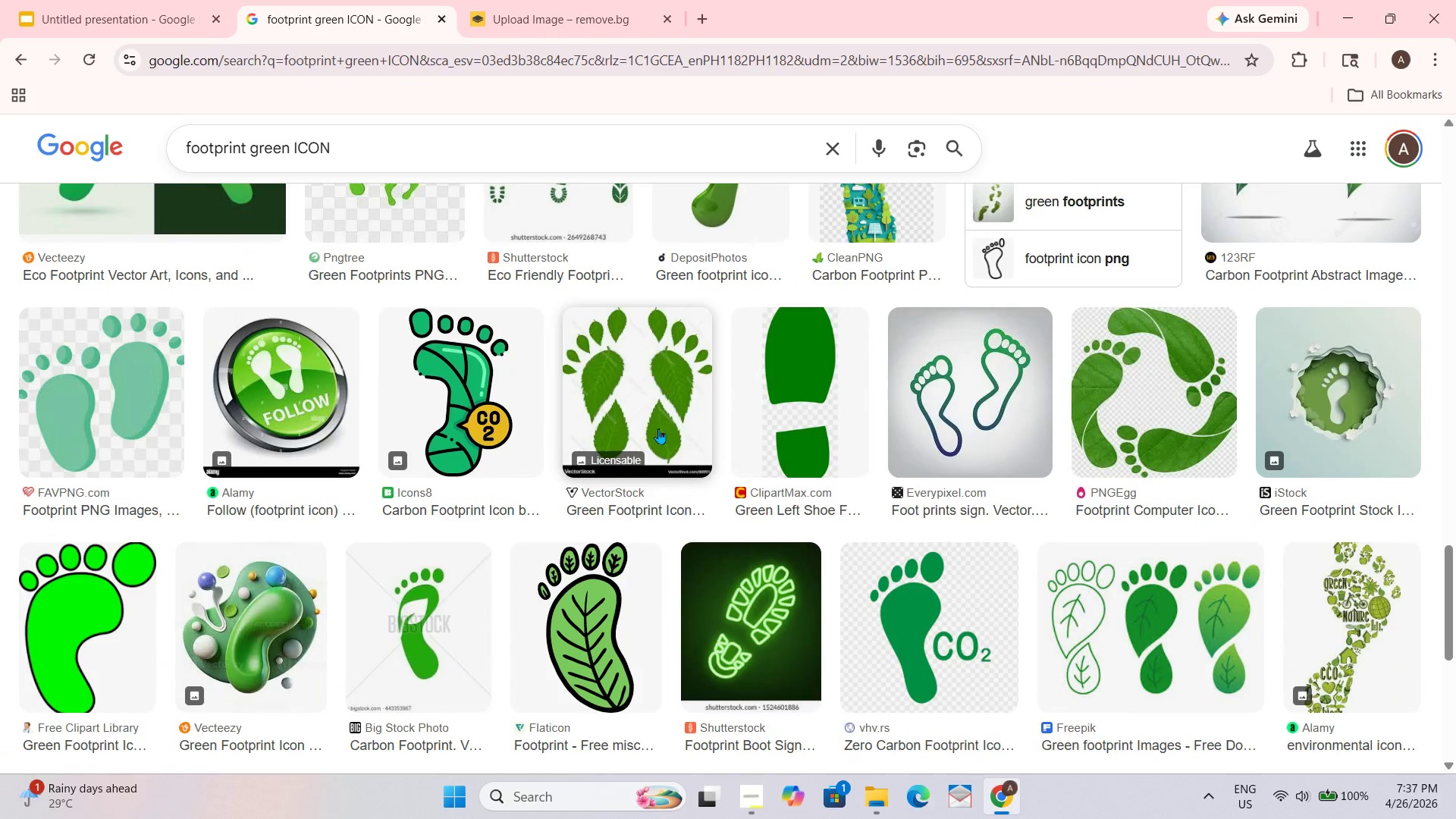 
scroll: coordinate [880, 507], scroll_direction: up, amount: 25.0
 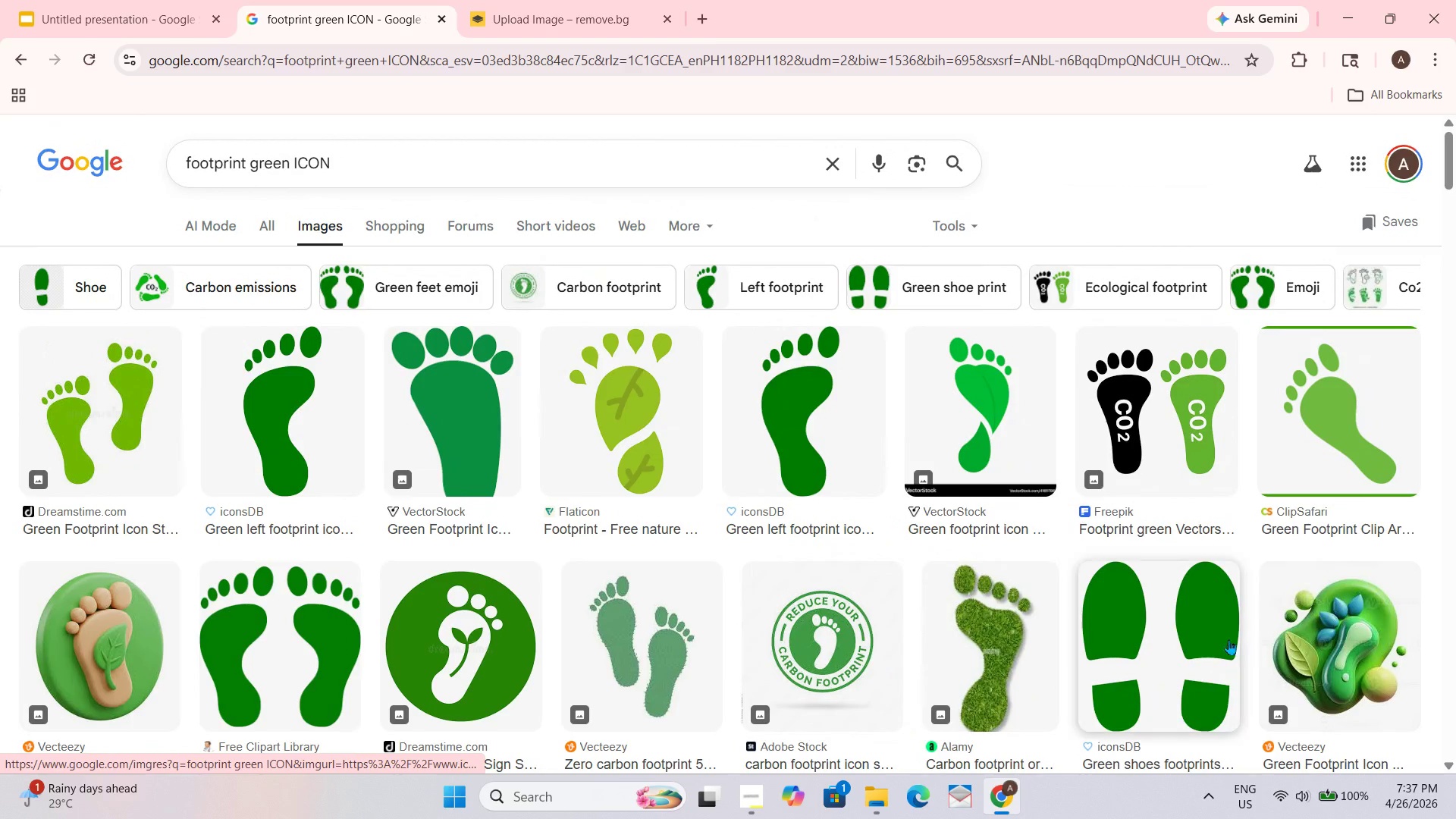 
left_click([1221, 635])
 